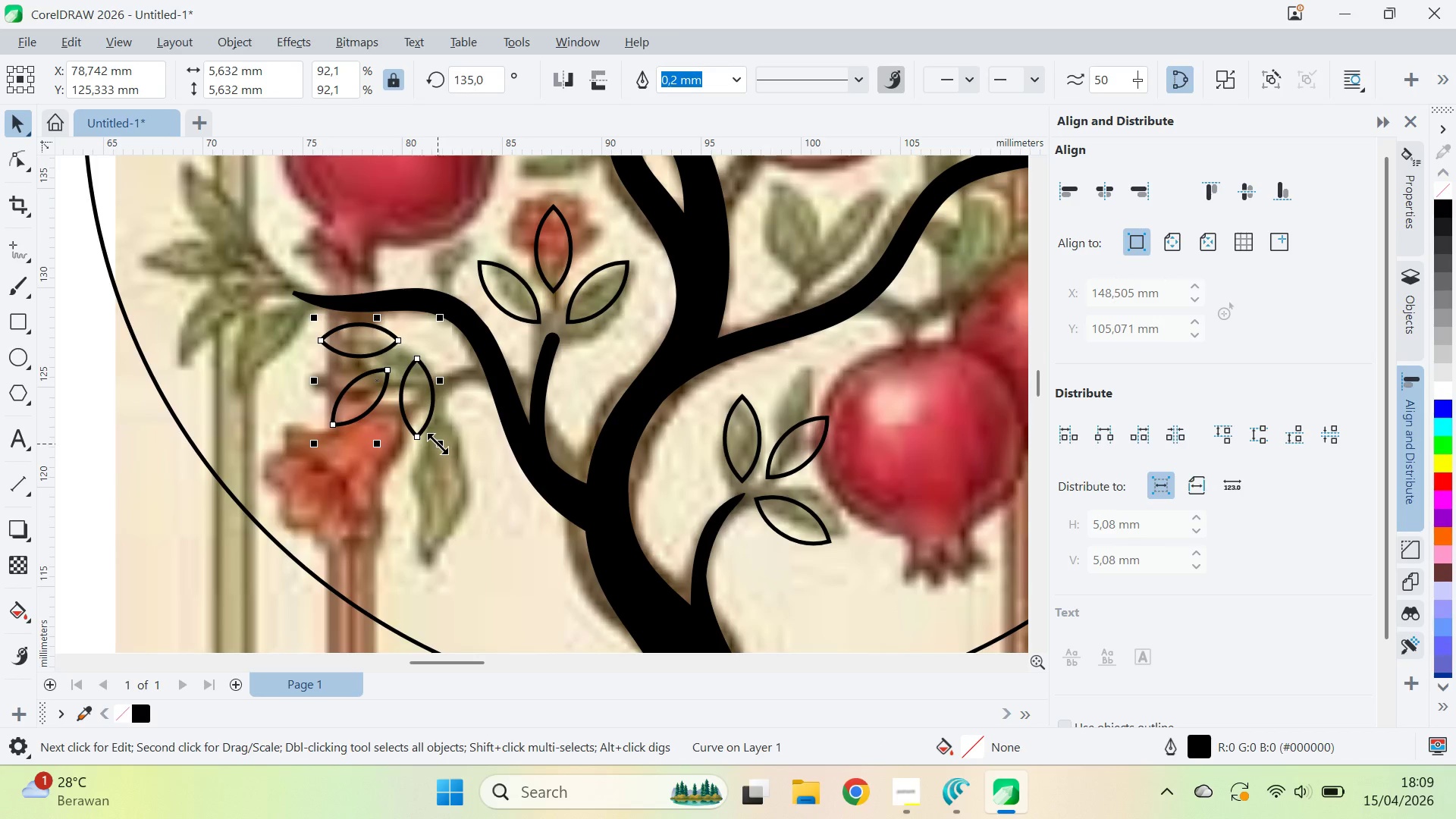 
left_click_drag(start_coordinate=[438, 443], to_coordinate=[468, 482])
 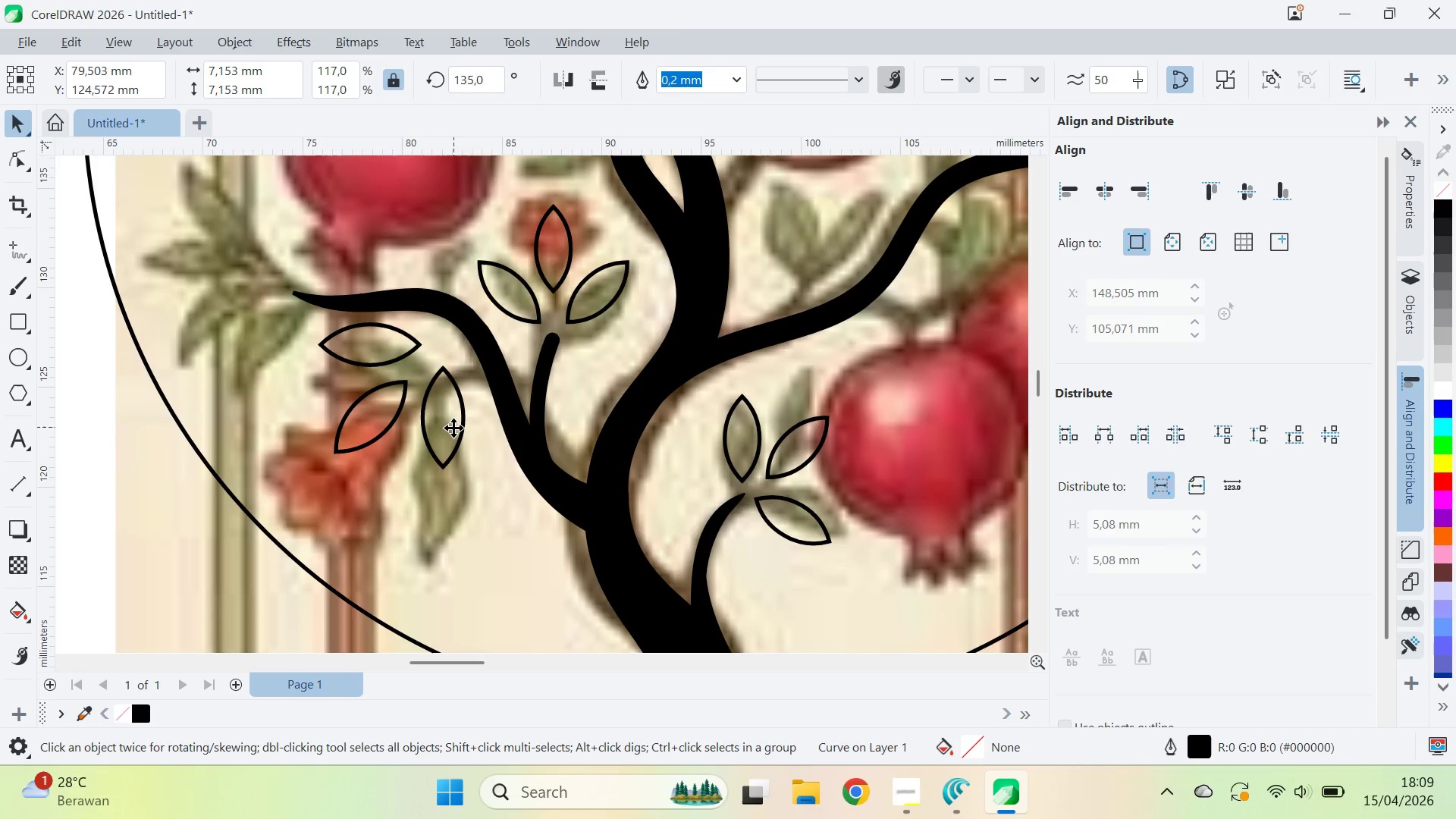 
left_click_drag(start_coordinate=[453, 427], to_coordinate=[455, 478])
 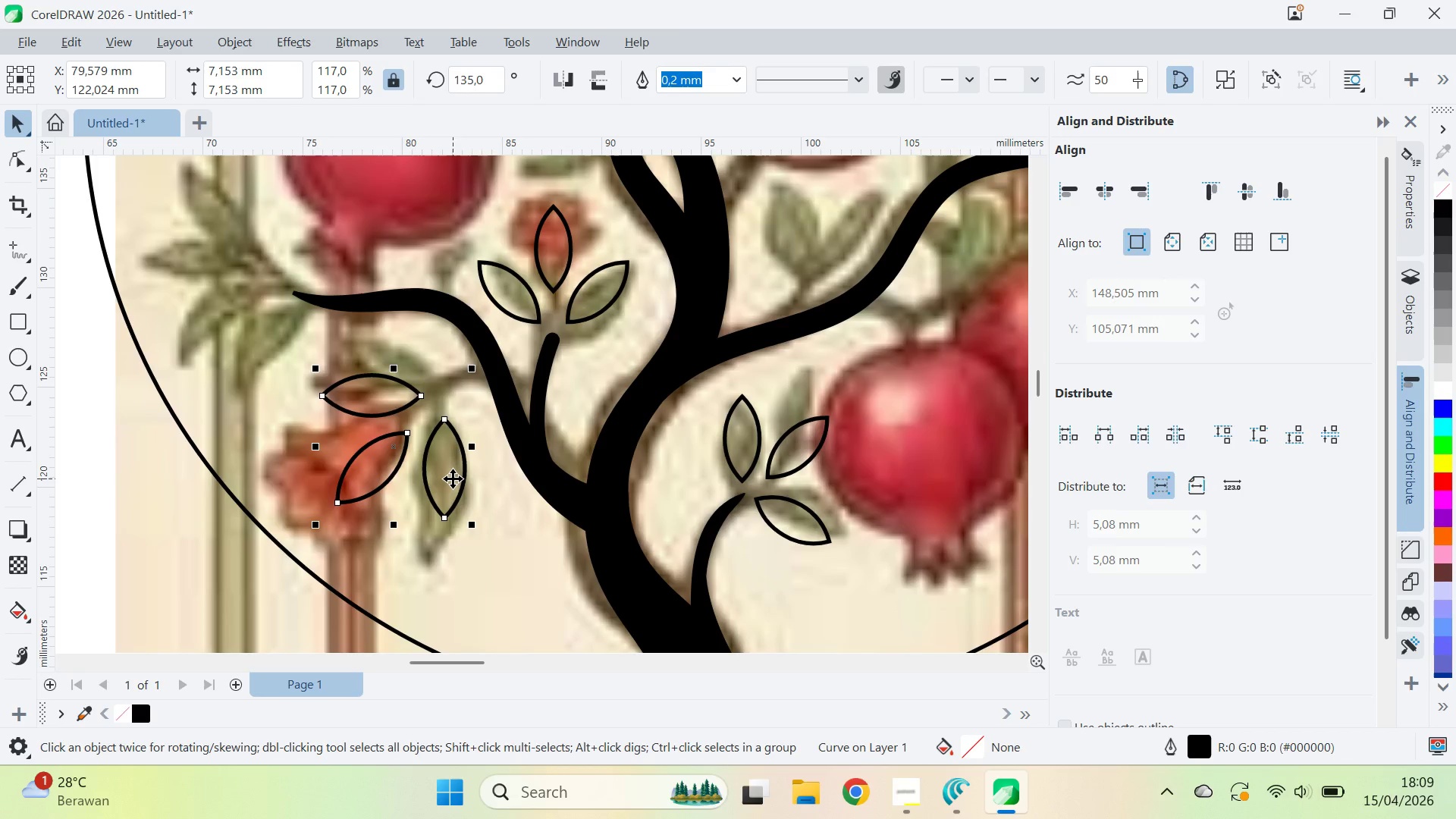 
left_click_drag(start_coordinate=[453, 479], to_coordinate=[449, 472])
 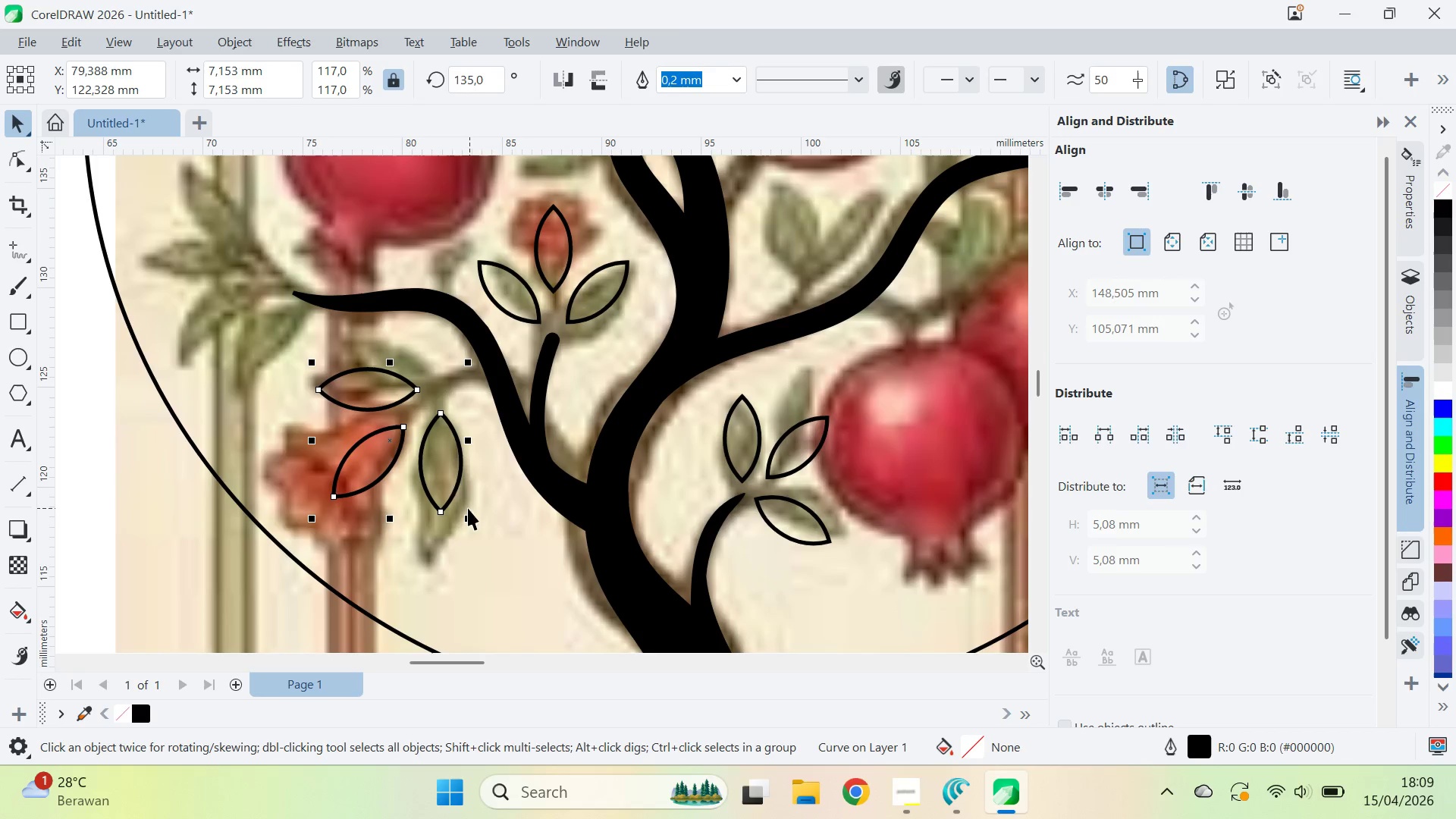 
left_click([450, 483])
 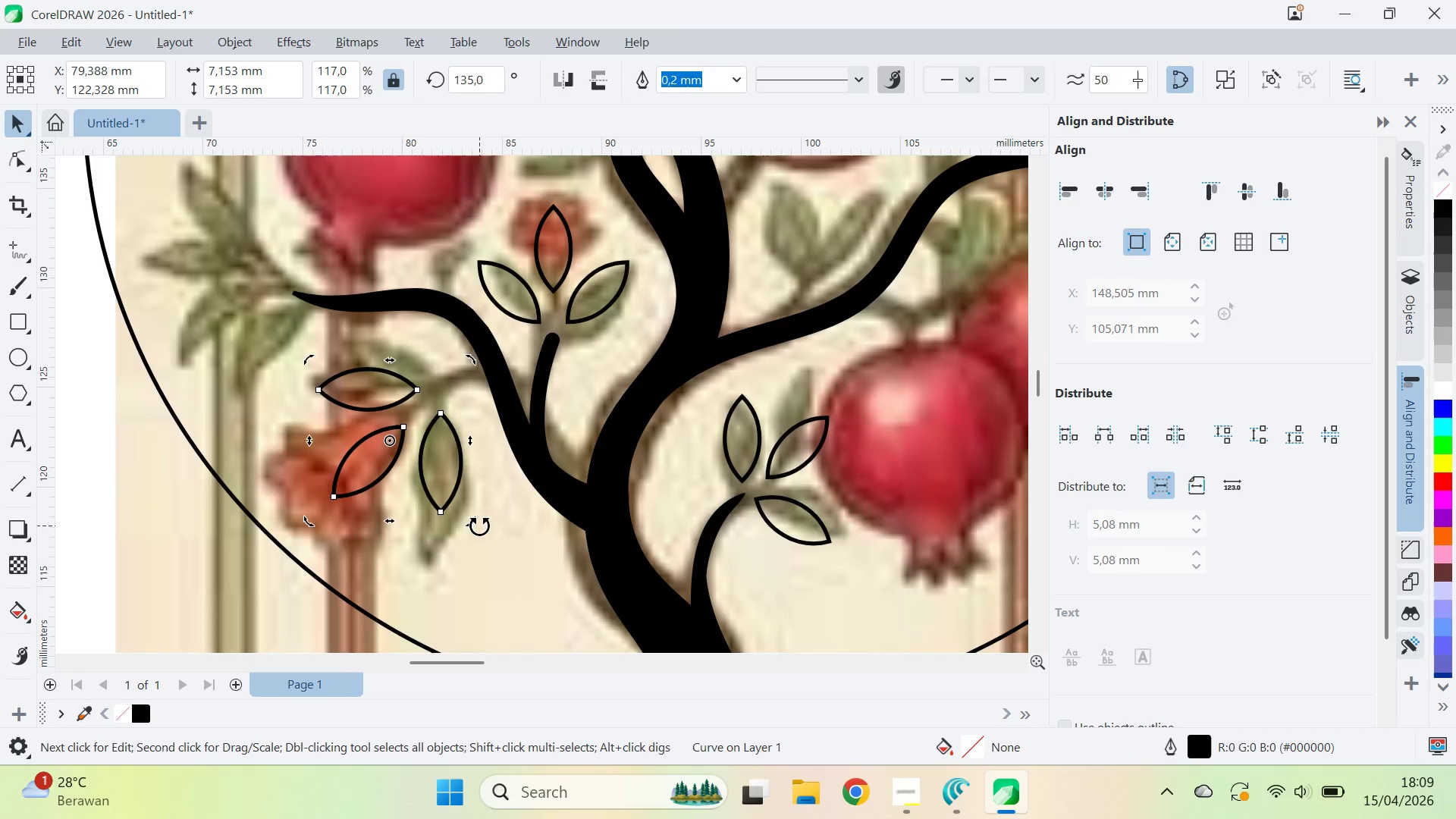 
left_click_drag(start_coordinate=[479, 526], to_coordinate=[463, 565])
 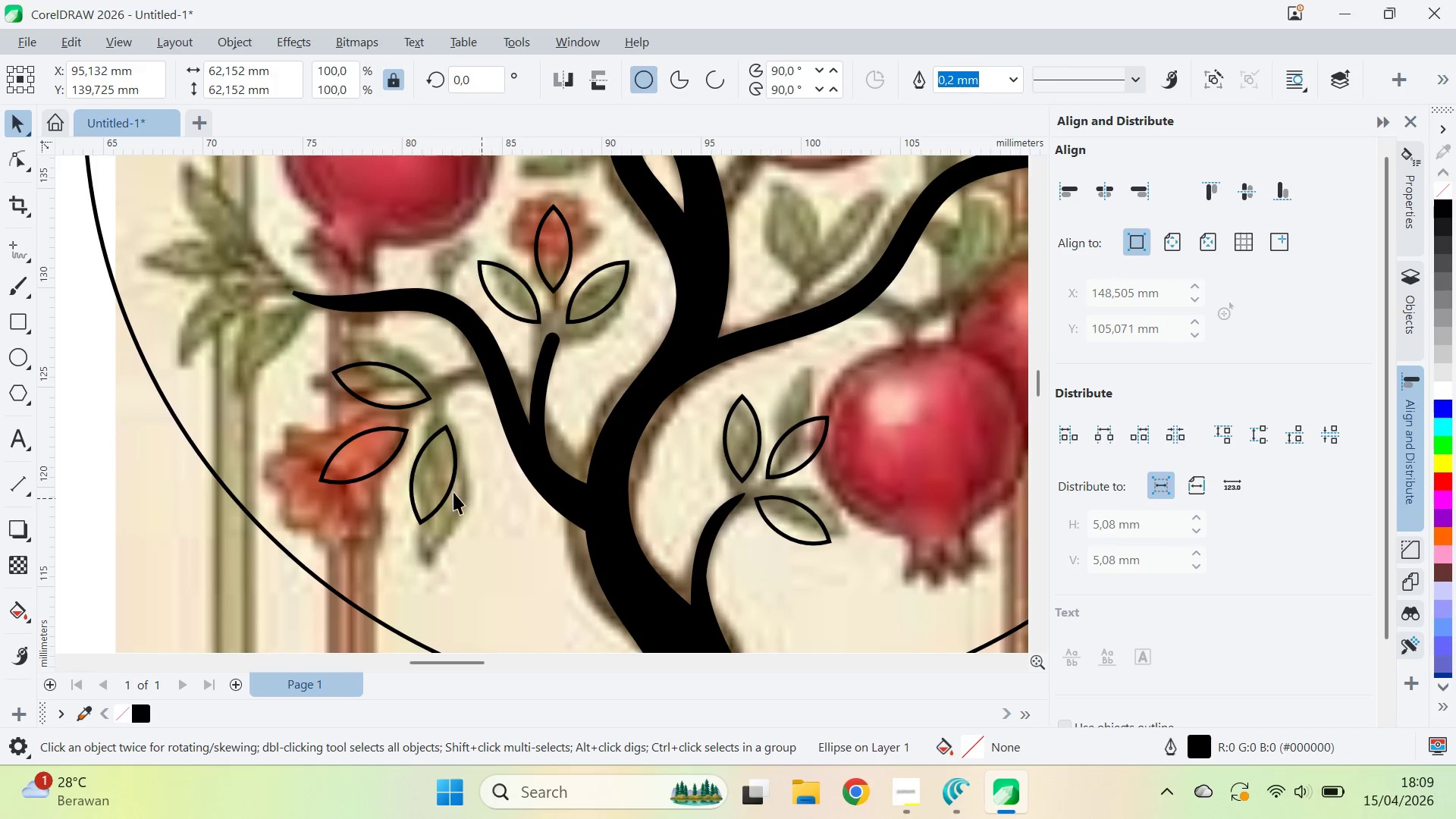 
hold_key(key=ControlLeft, duration=0.55)
 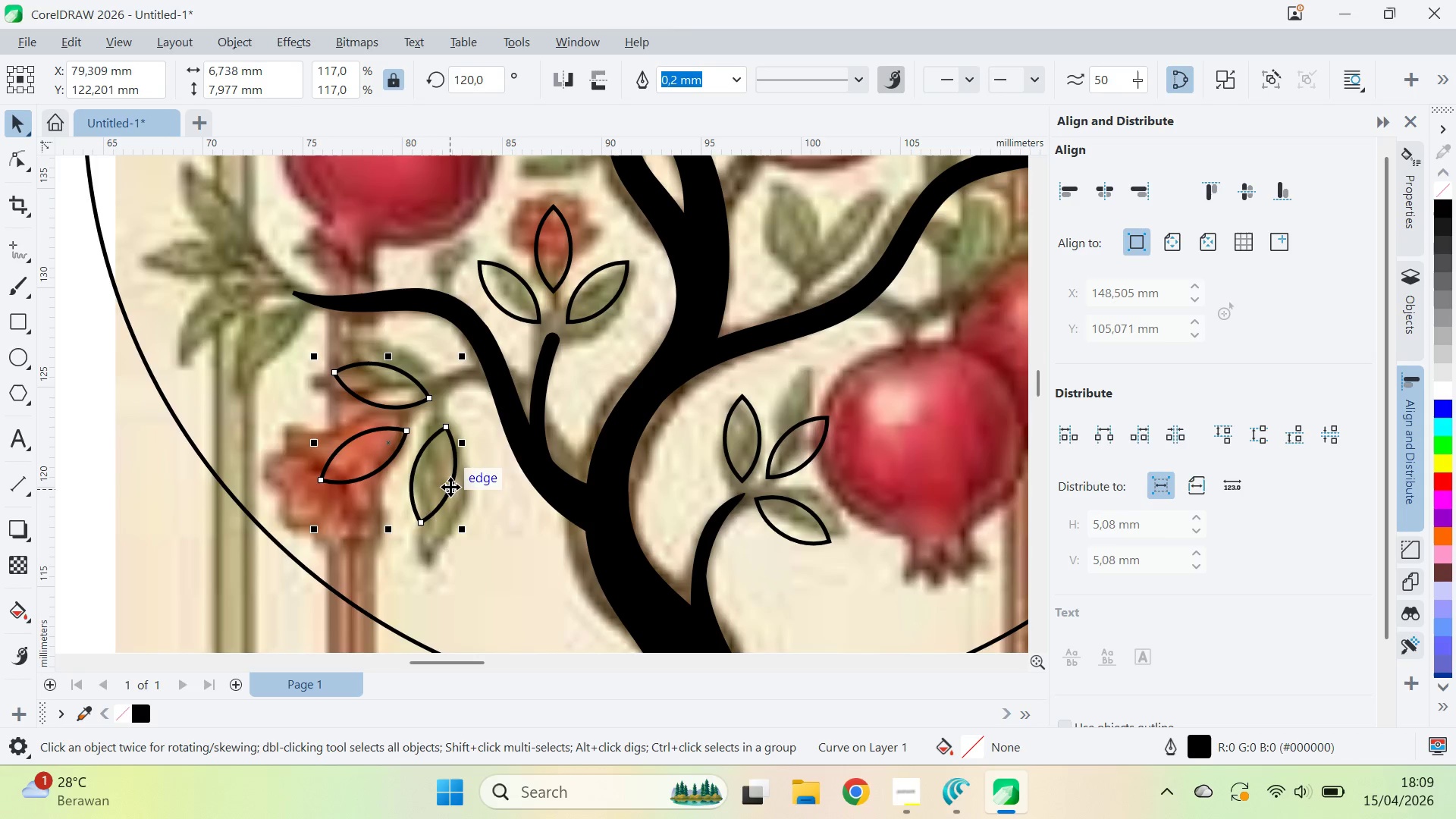 
left_click_drag(start_coordinate=[441, 478], to_coordinate=[447, 468])
 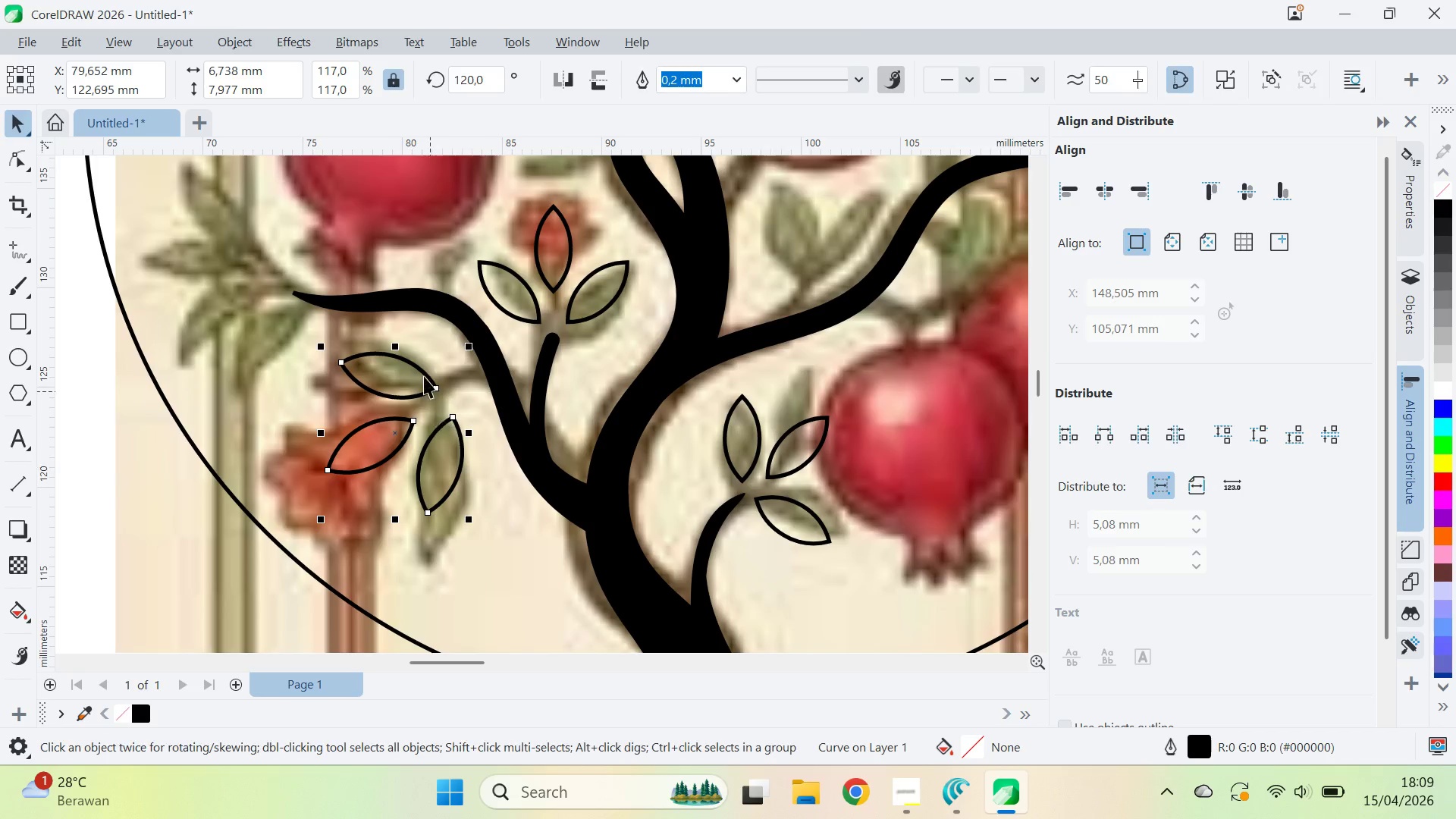 
type(qv)
 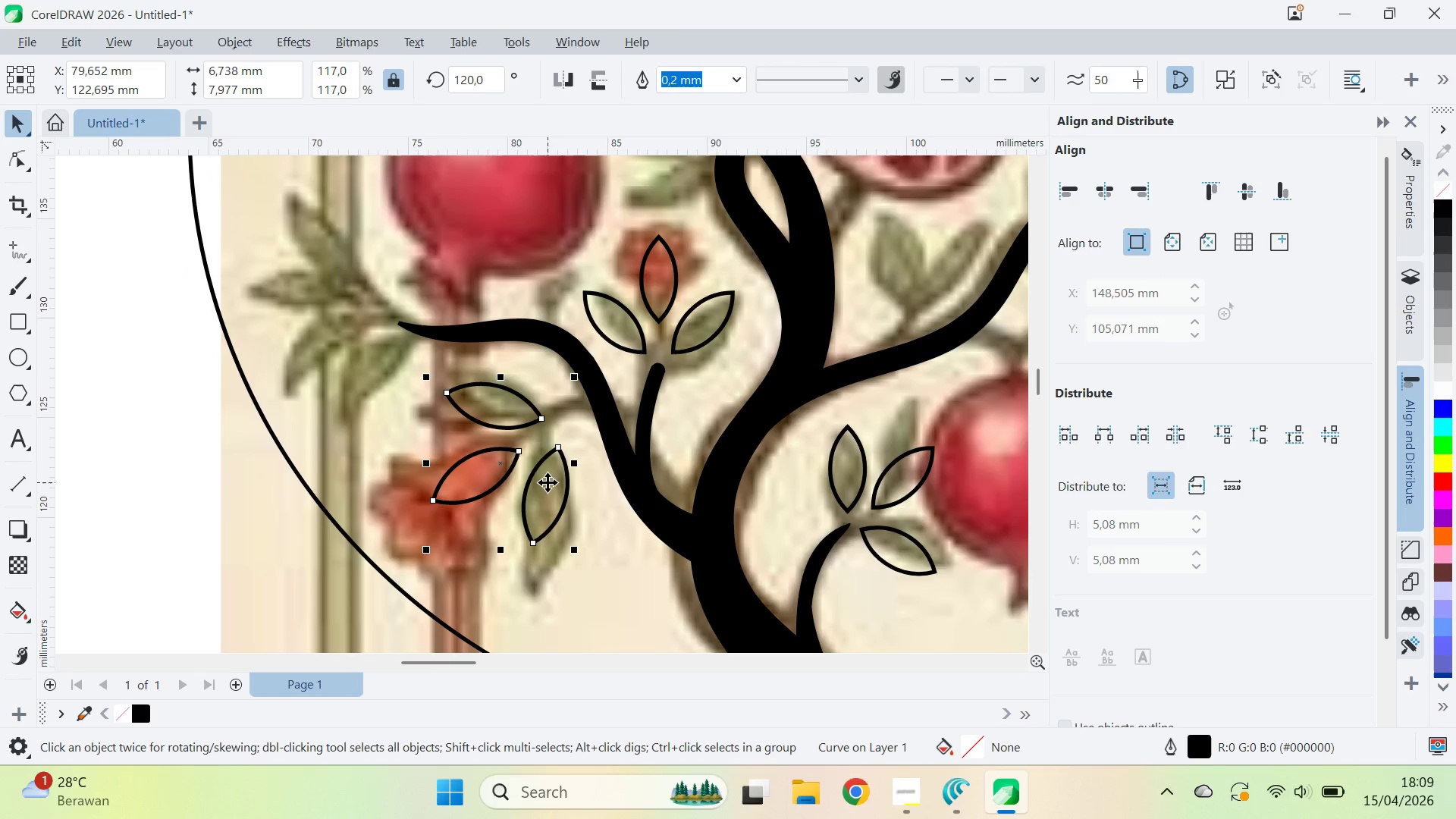 
left_click_drag(start_coordinate=[428, 372], to_coordinate=[533, 403])
 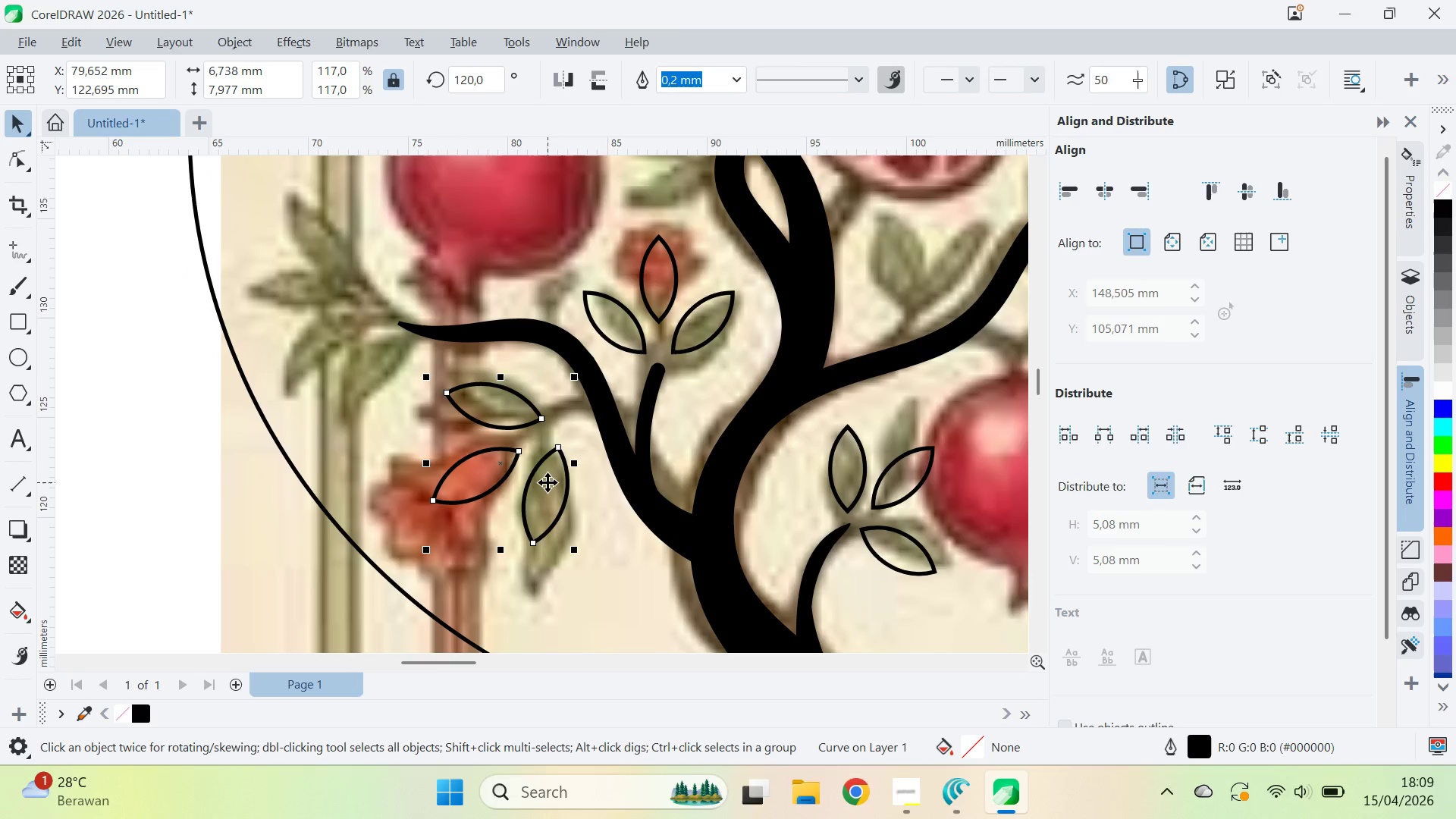 
left_click_drag(start_coordinate=[548, 482], to_coordinate=[381, 364])
 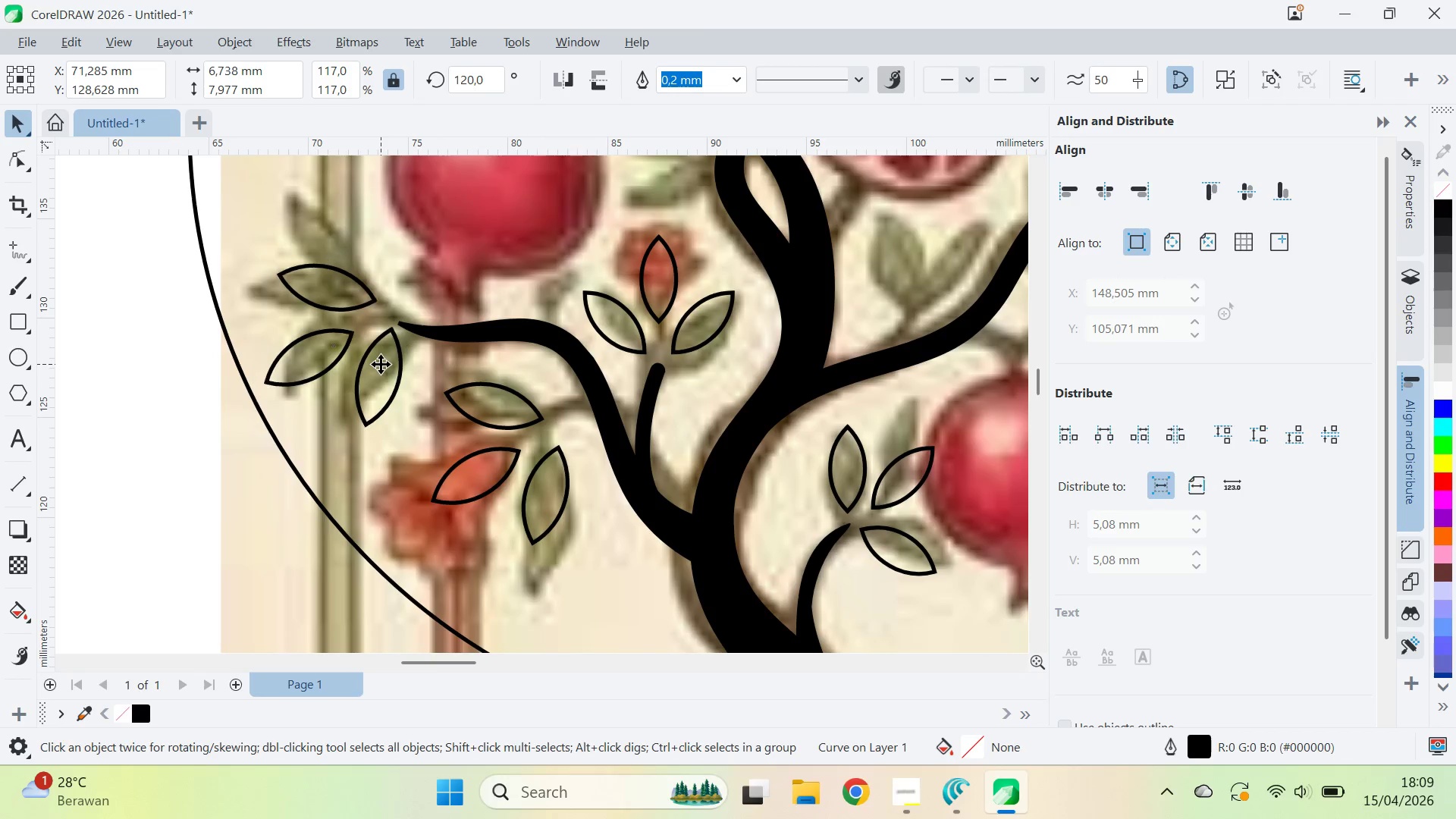 
left_click([381, 364])
 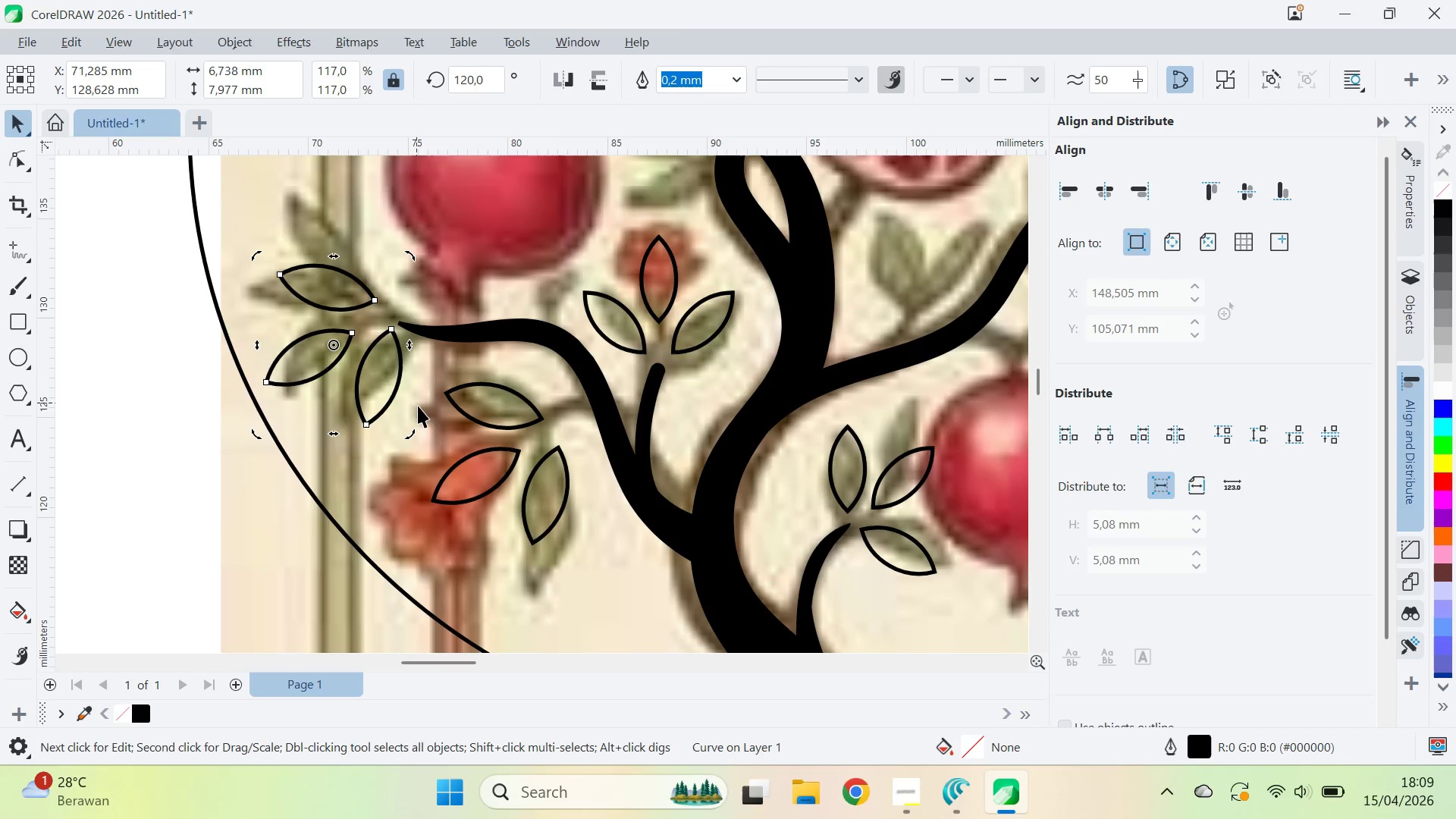 
hold_key(key=ControlLeft, duration=1.53)
left_click_drag(start_coordinate=[411, 433], to_coordinate=[309, 460])
 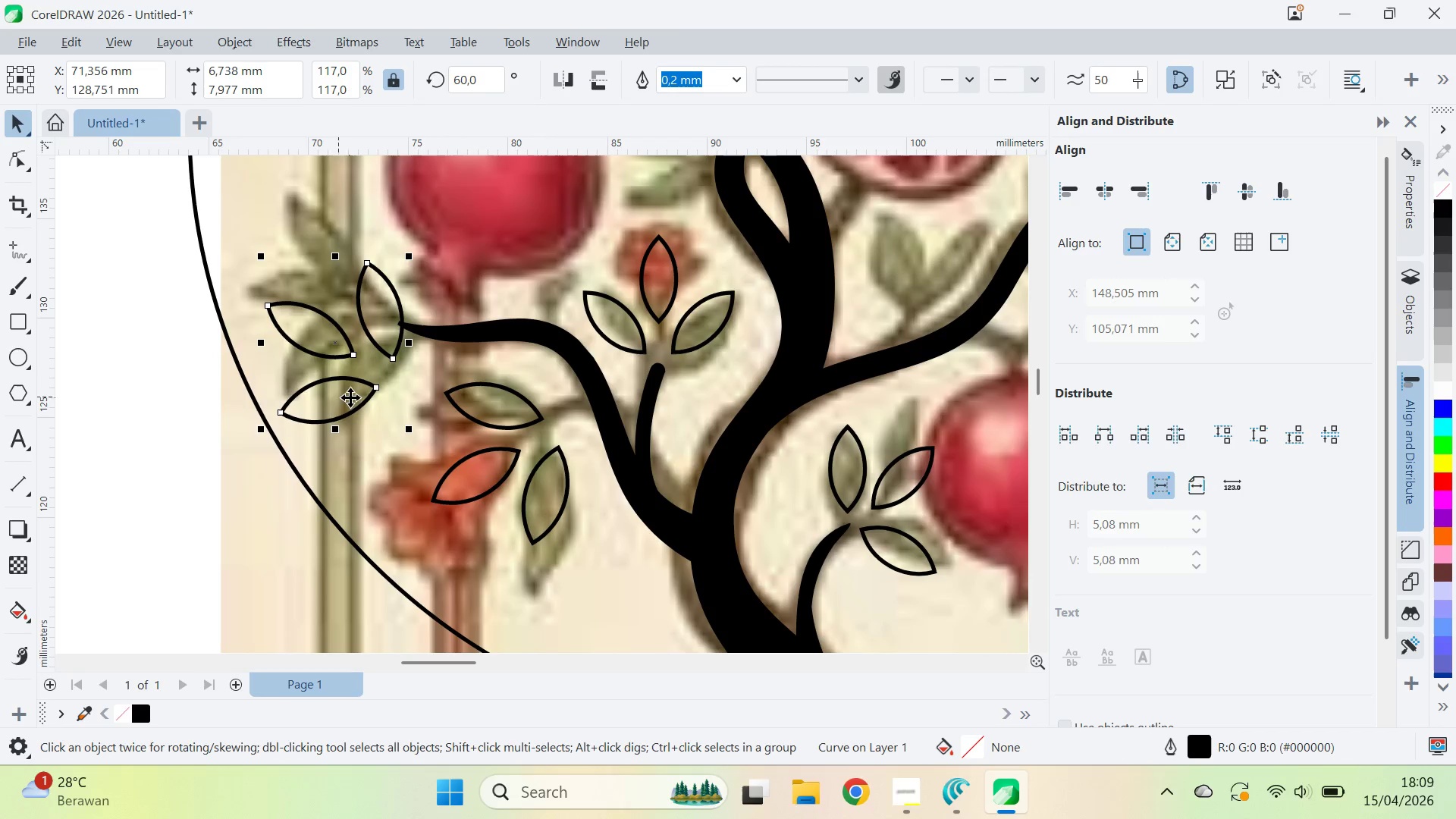 
left_click_drag(start_coordinate=[346, 398], to_coordinate=[347, 344])
 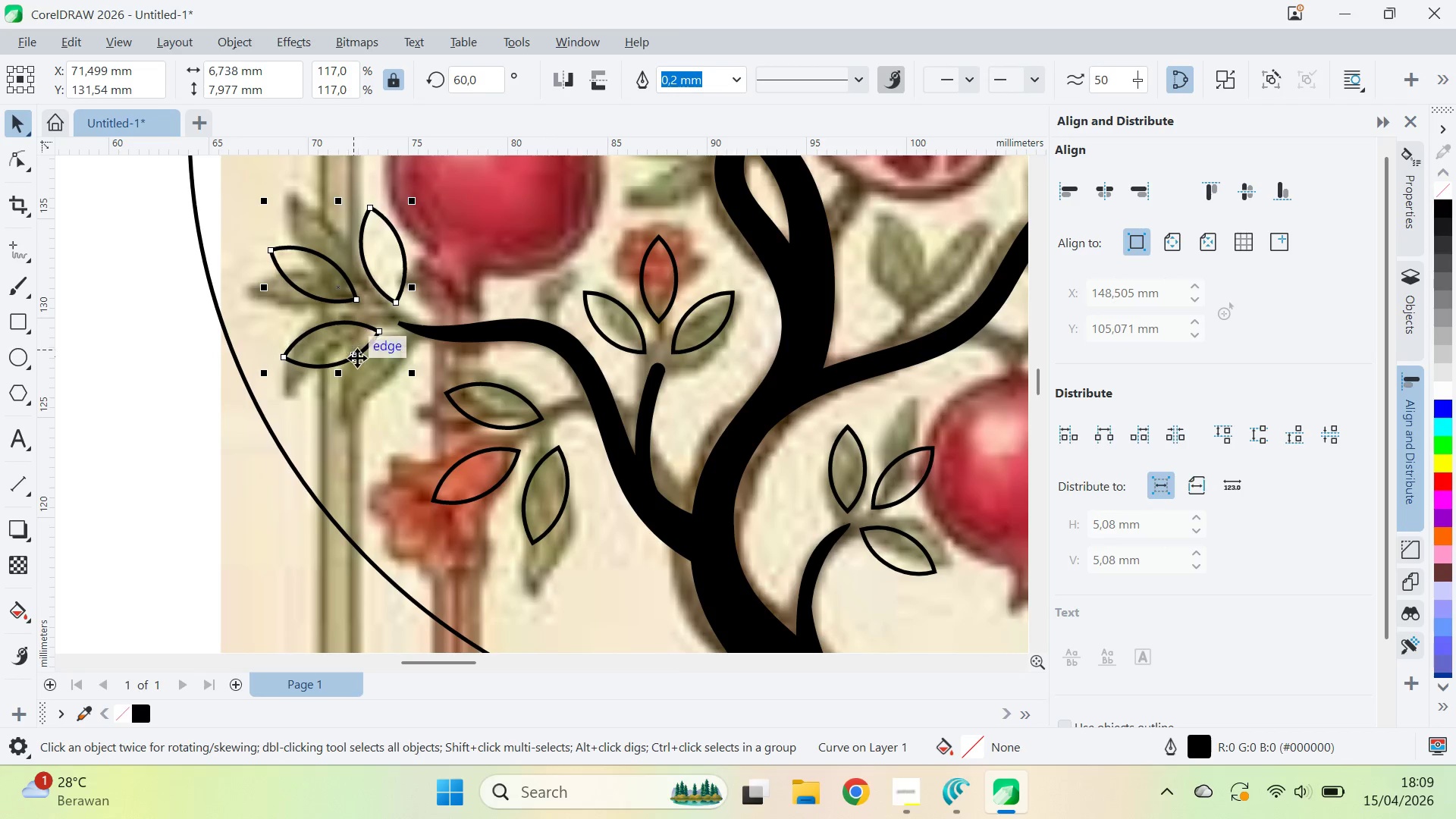 
key(Q)
 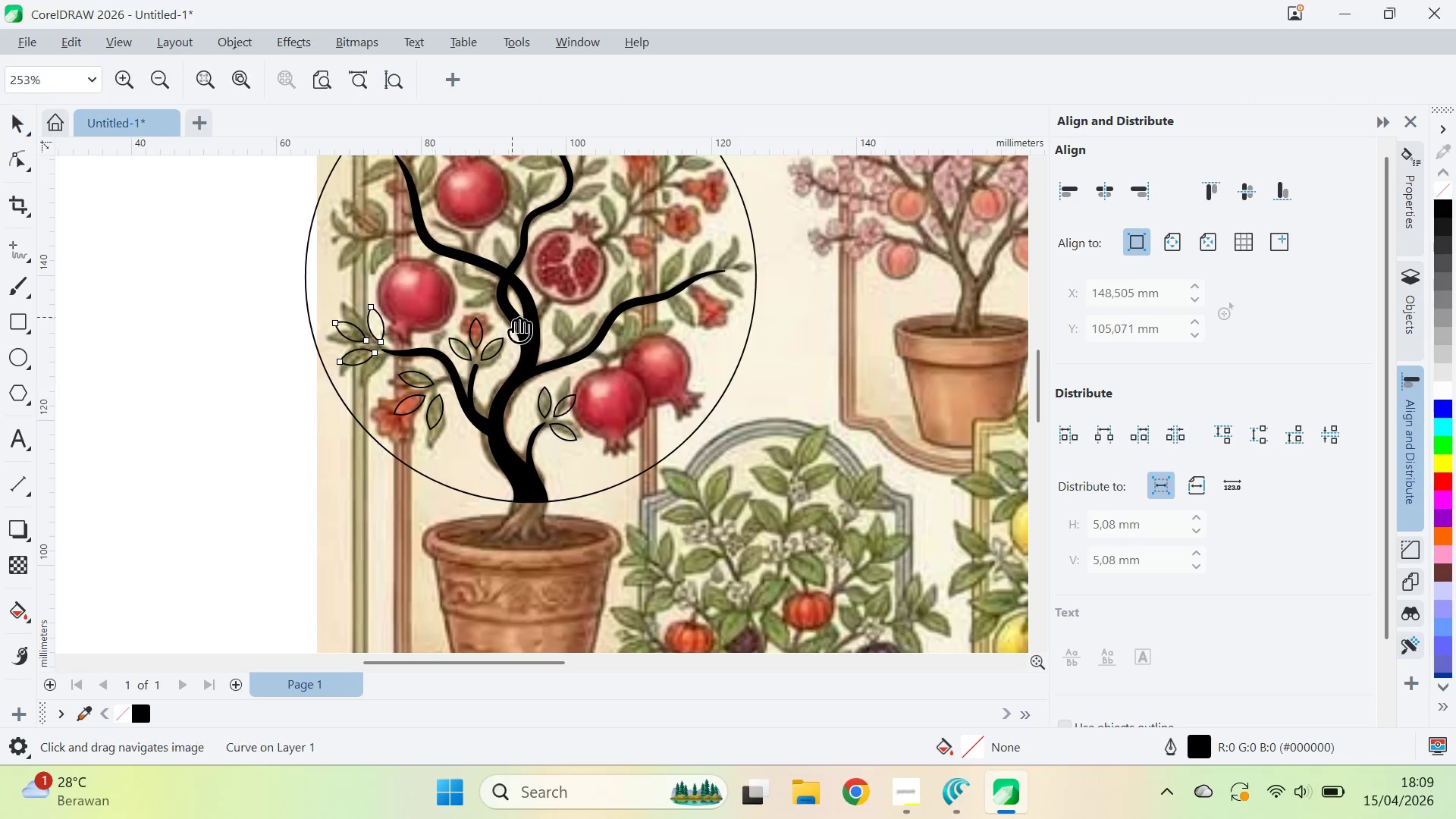 
left_click_drag(start_coordinate=[512, 317], to_coordinate=[550, 391])
 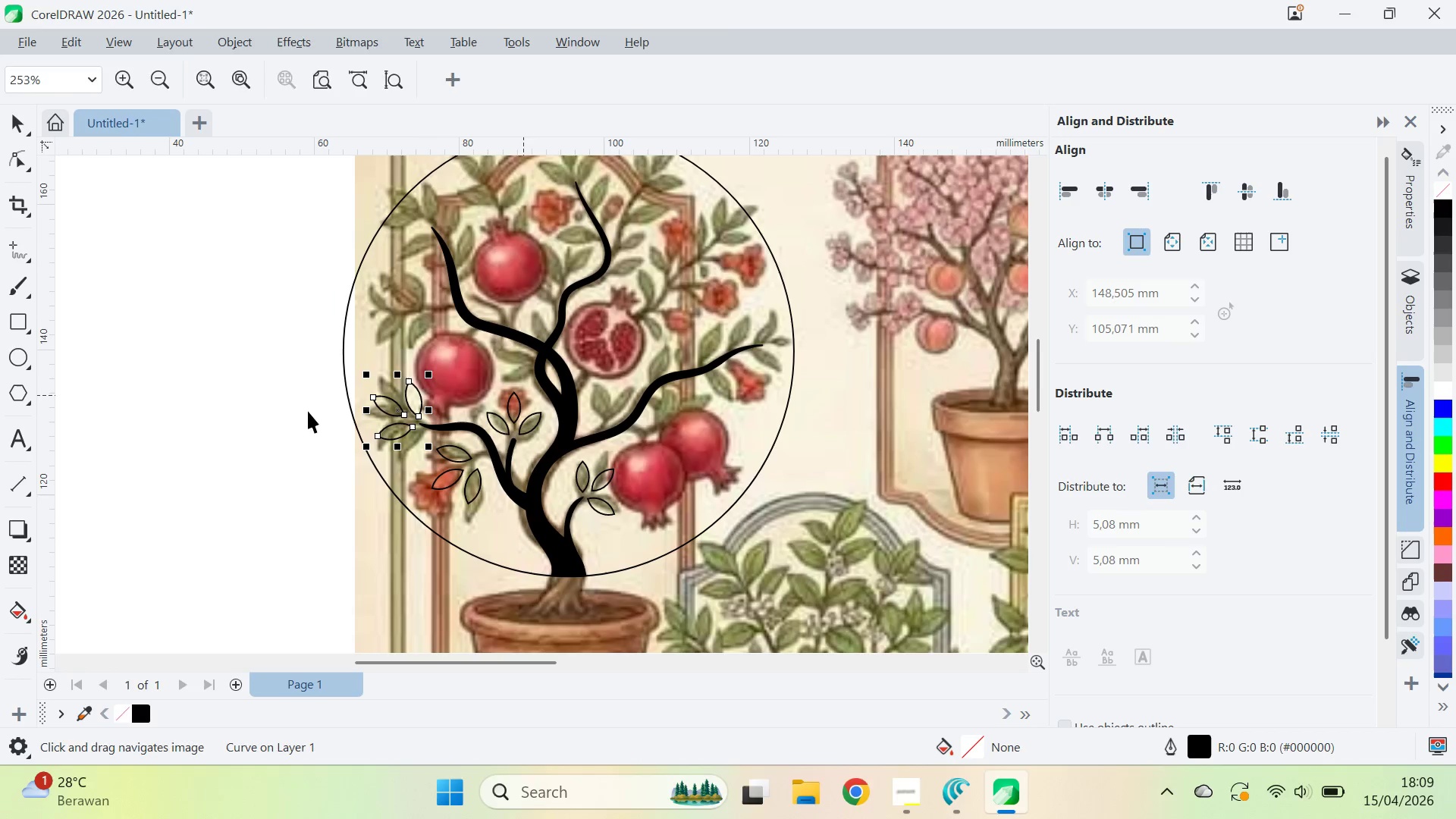 
scroll: coordinate [381, 370], scroll_direction: down, amount: 8.0
 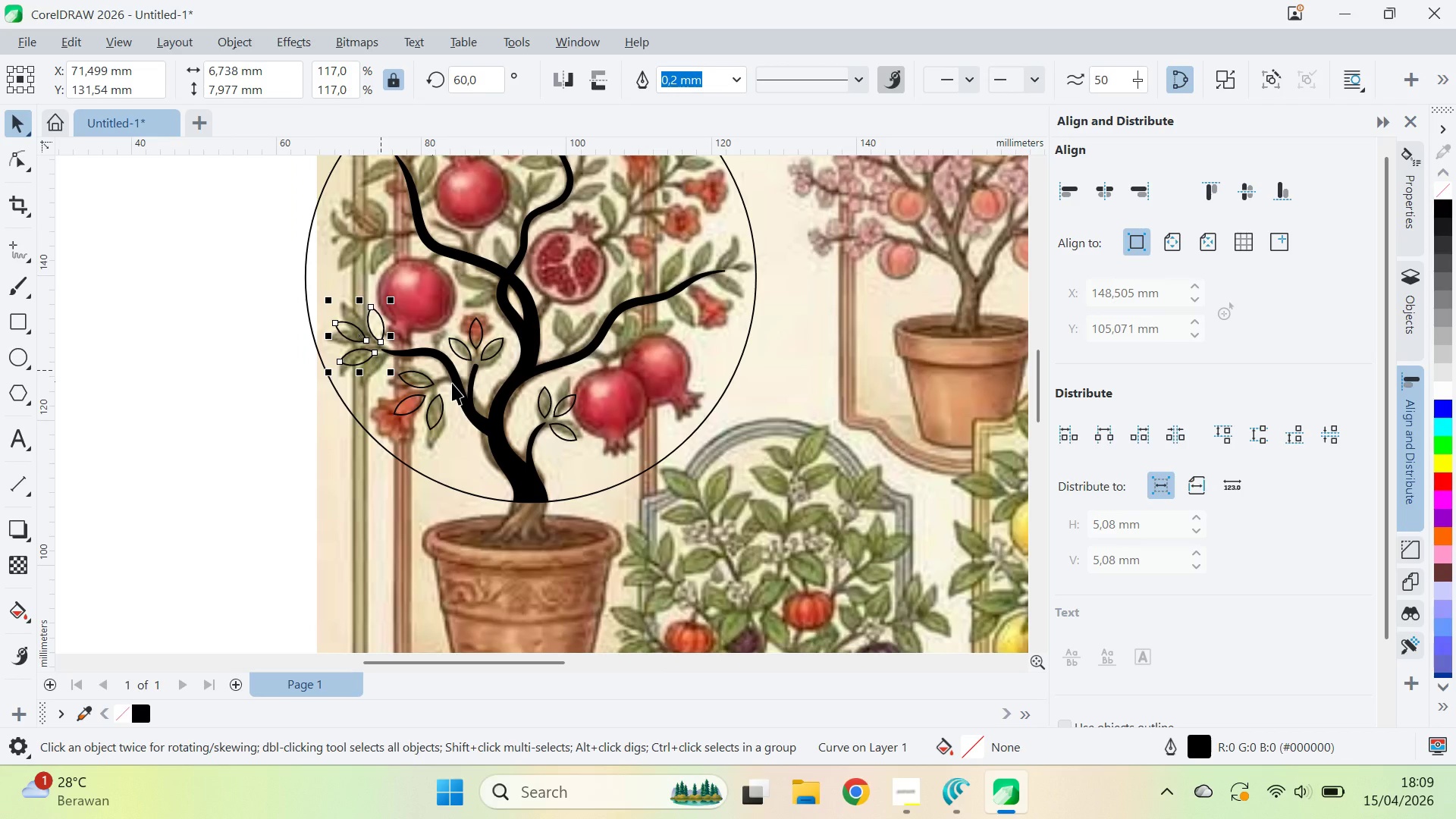 
key(V)
 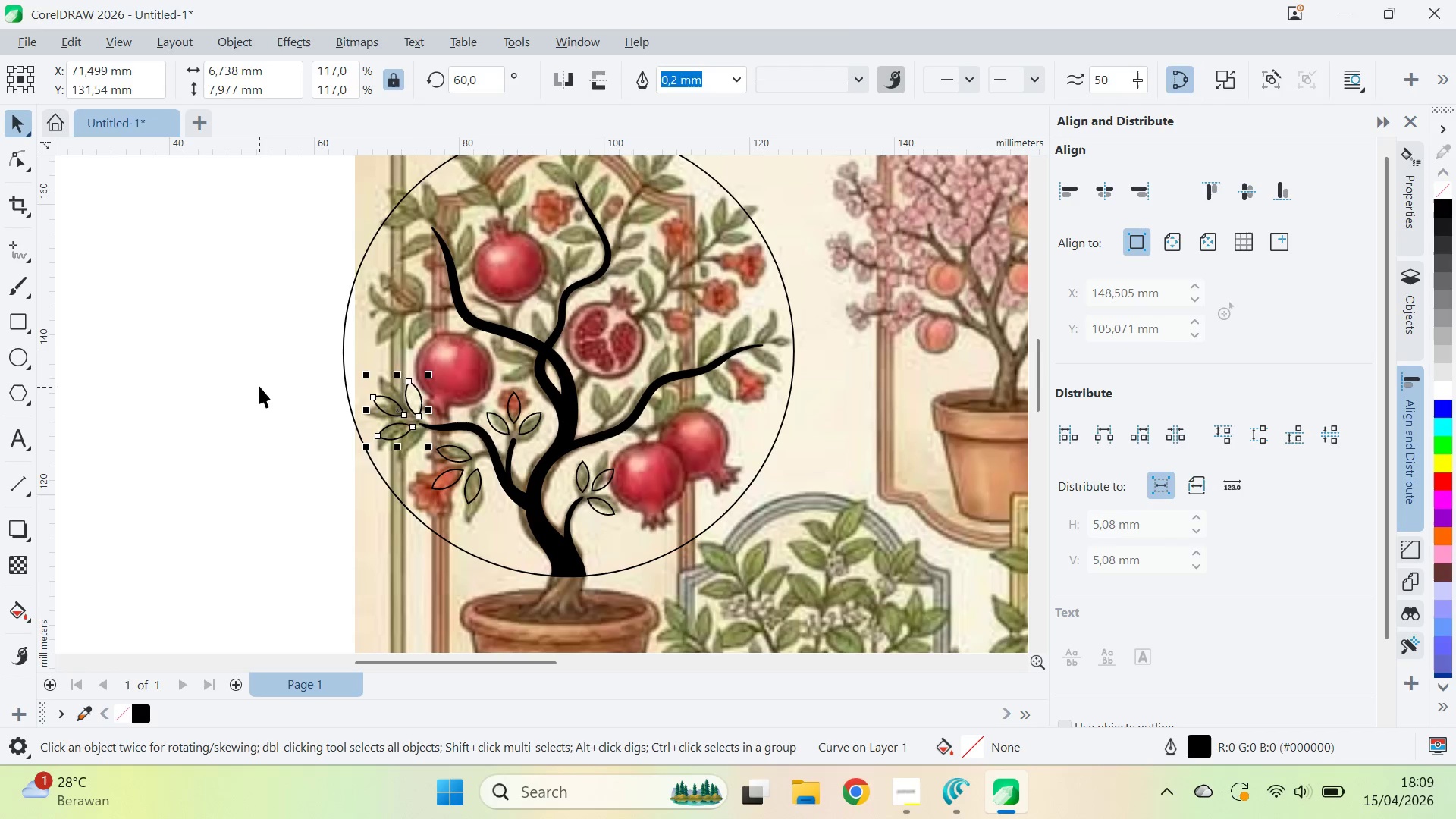 
left_click([259, 386])
 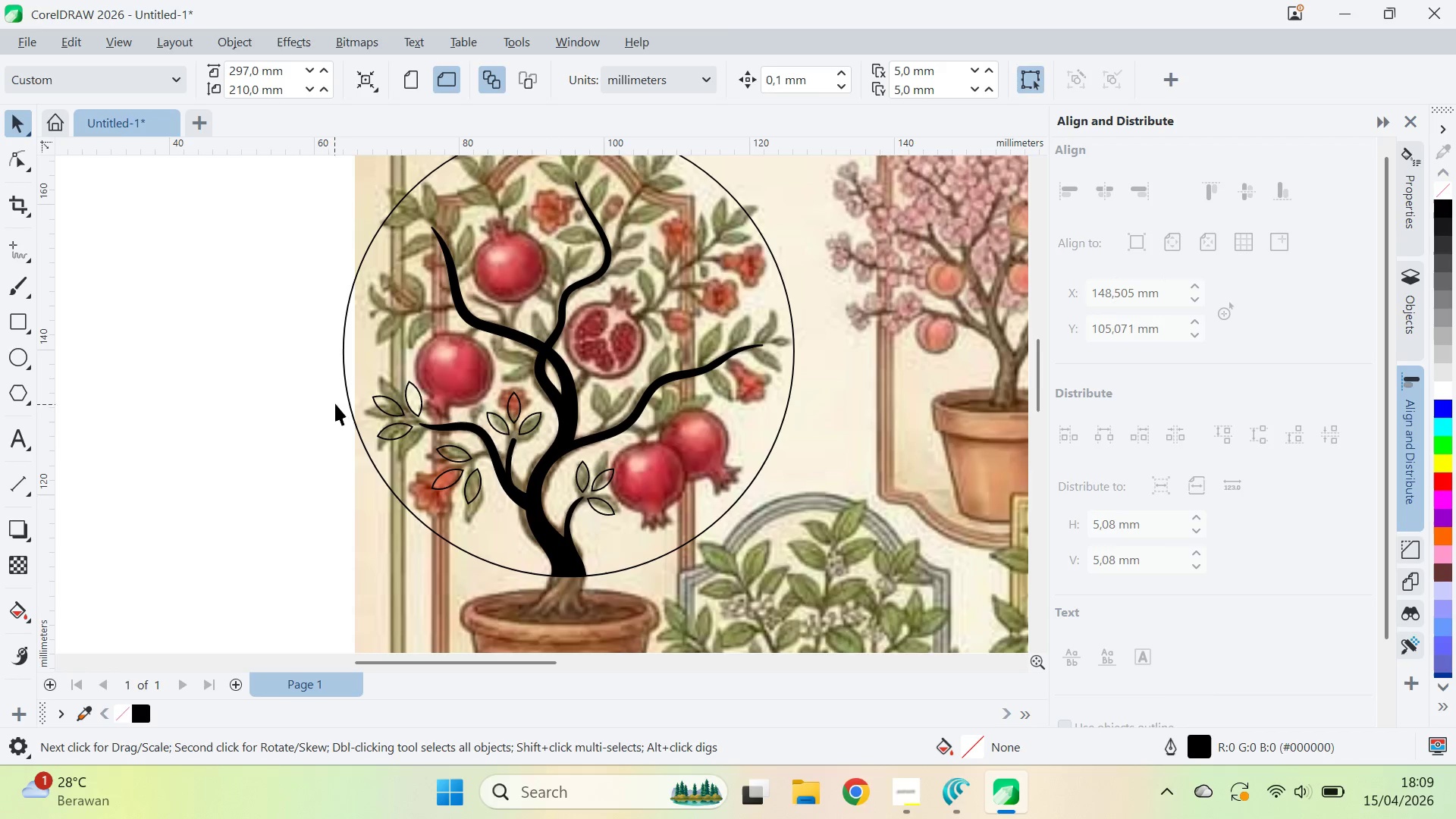 
wait(5.62)
 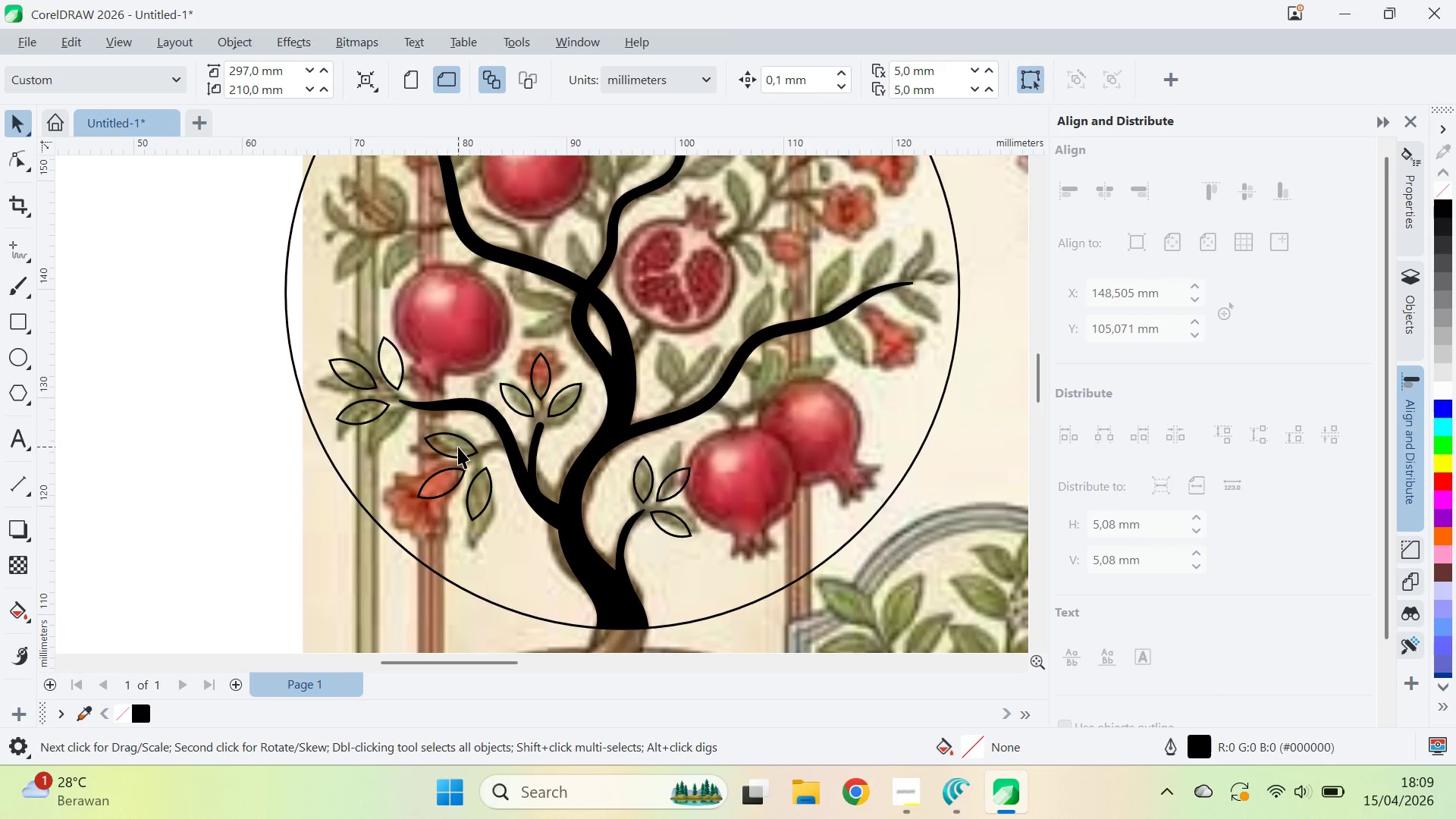 
left_click([458, 447])
 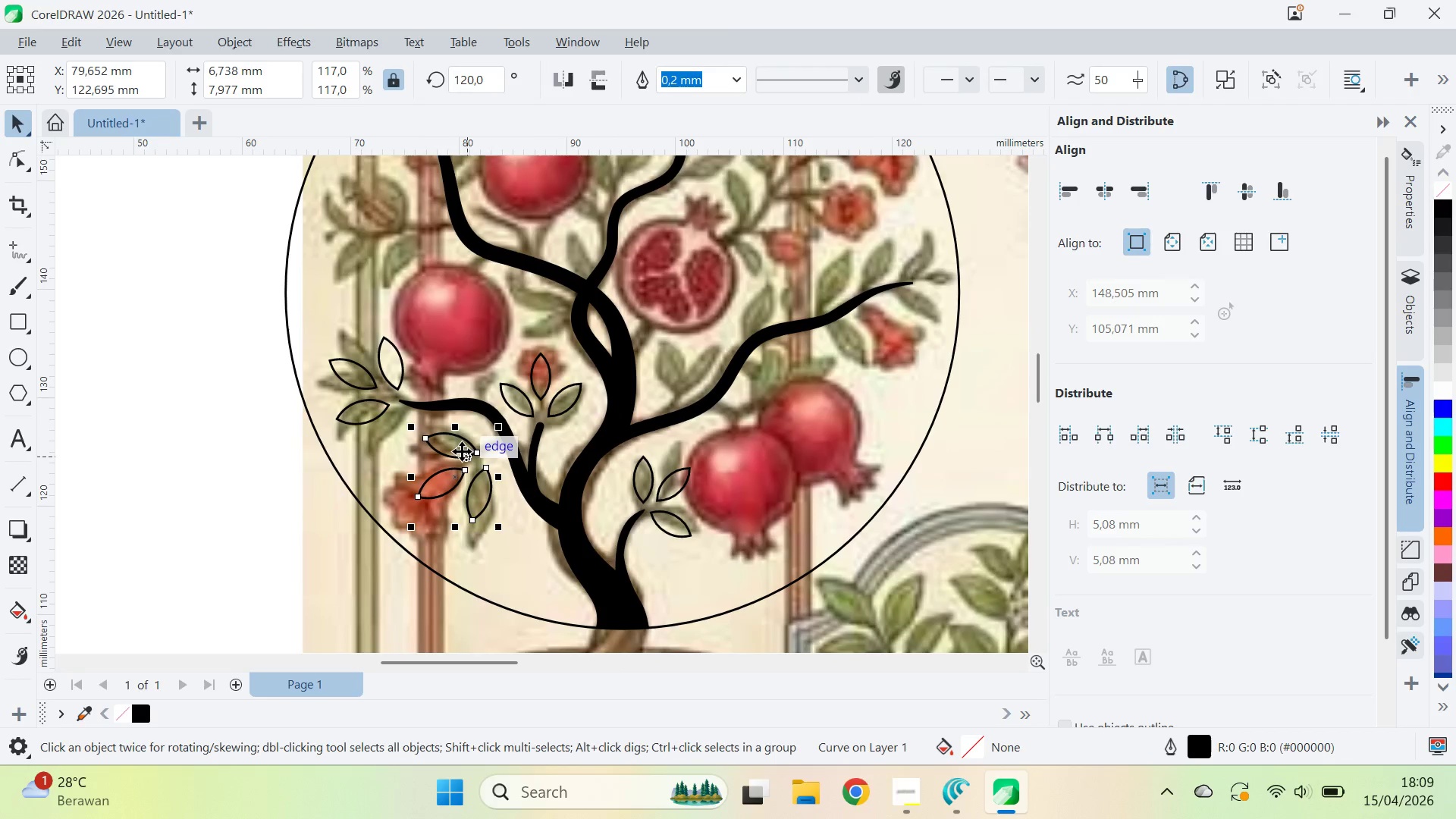 
scroll: coordinate [472, 452], scroll_direction: up, amount: 3.0
 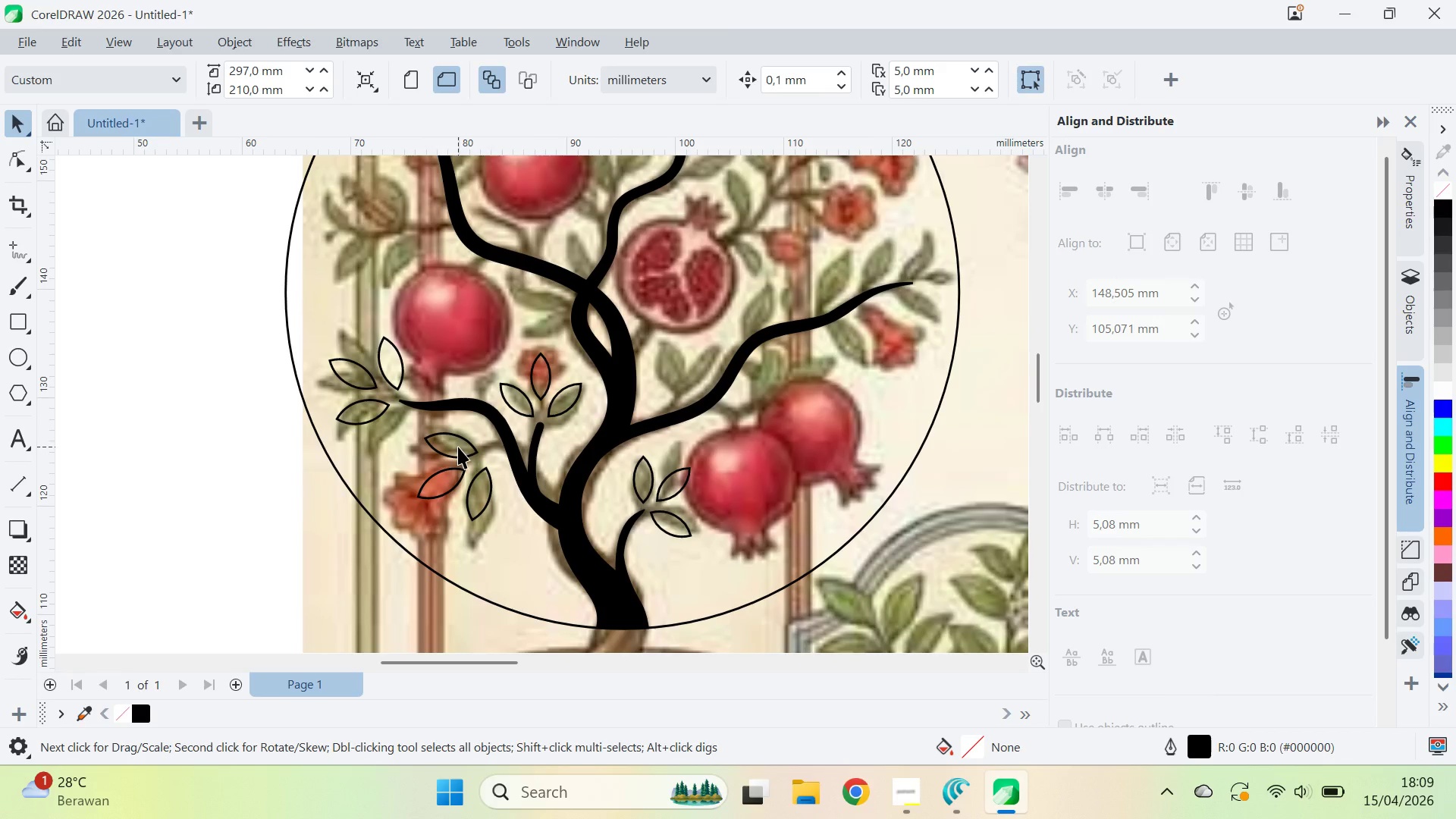 
double_click([461, 450])
 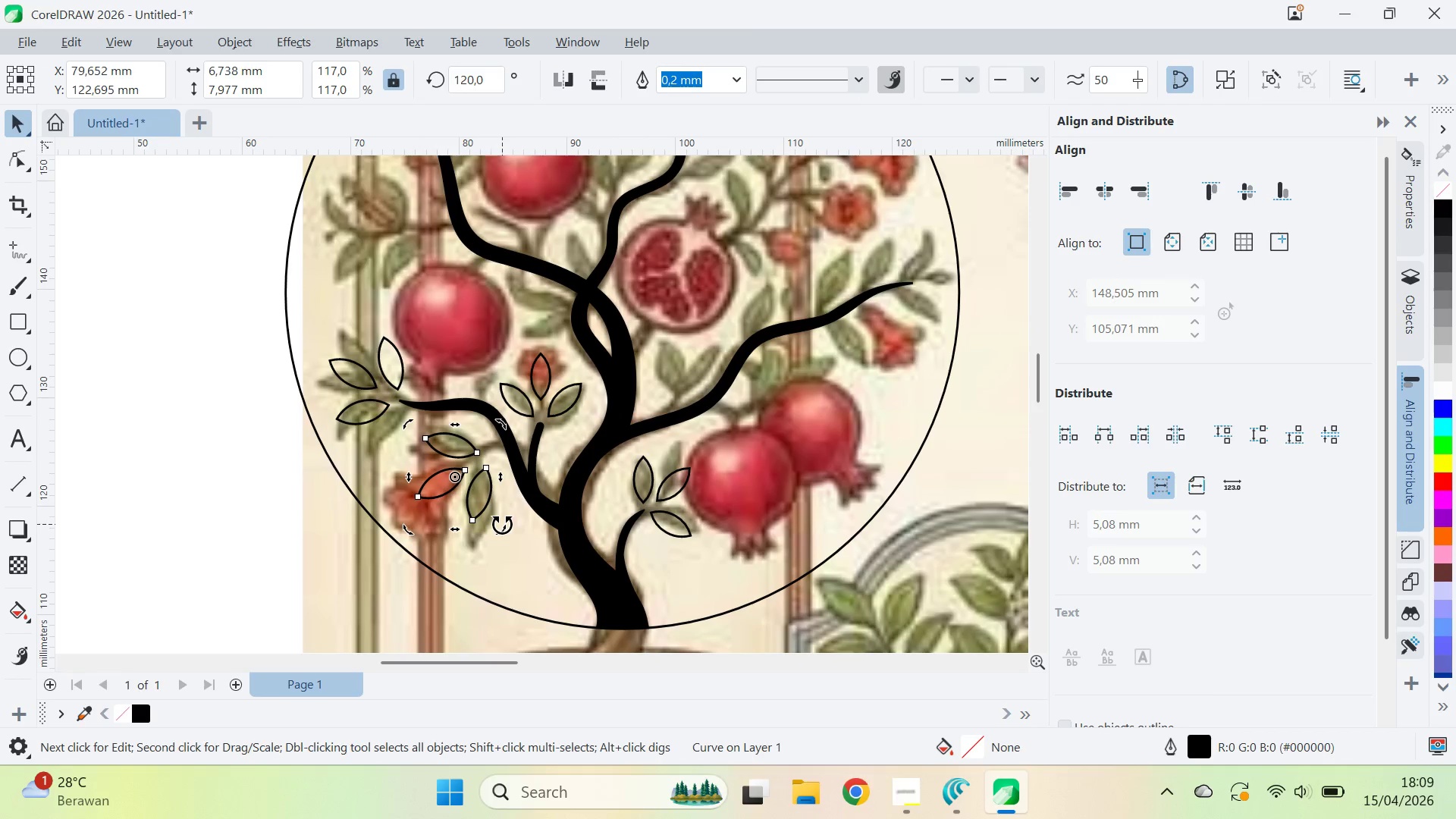 
hold_key(key=ControlLeft, duration=0.92)
left_click_drag(start_coordinate=[503, 526], to_coordinate=[519, 516])
 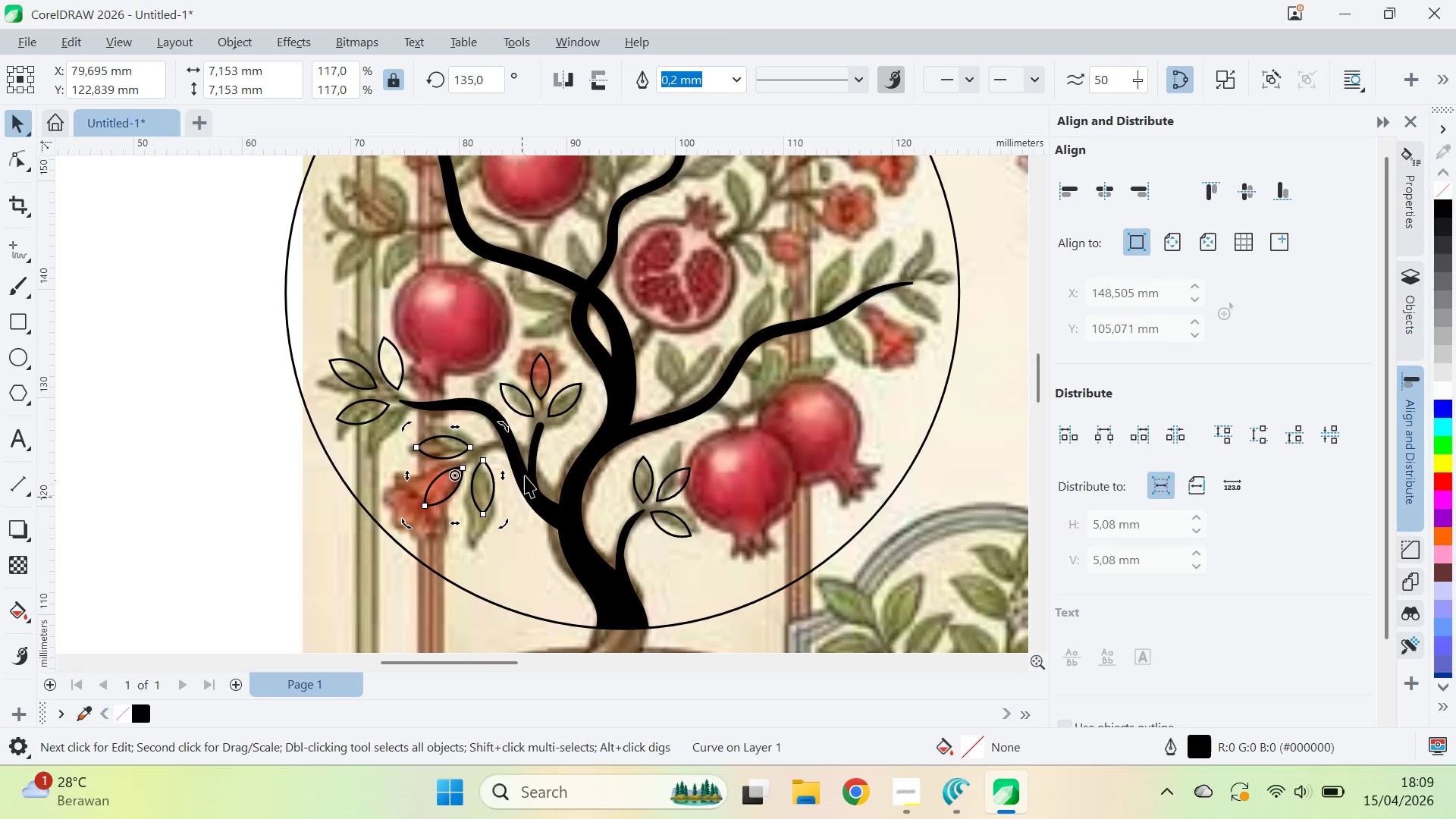 
key(V)
 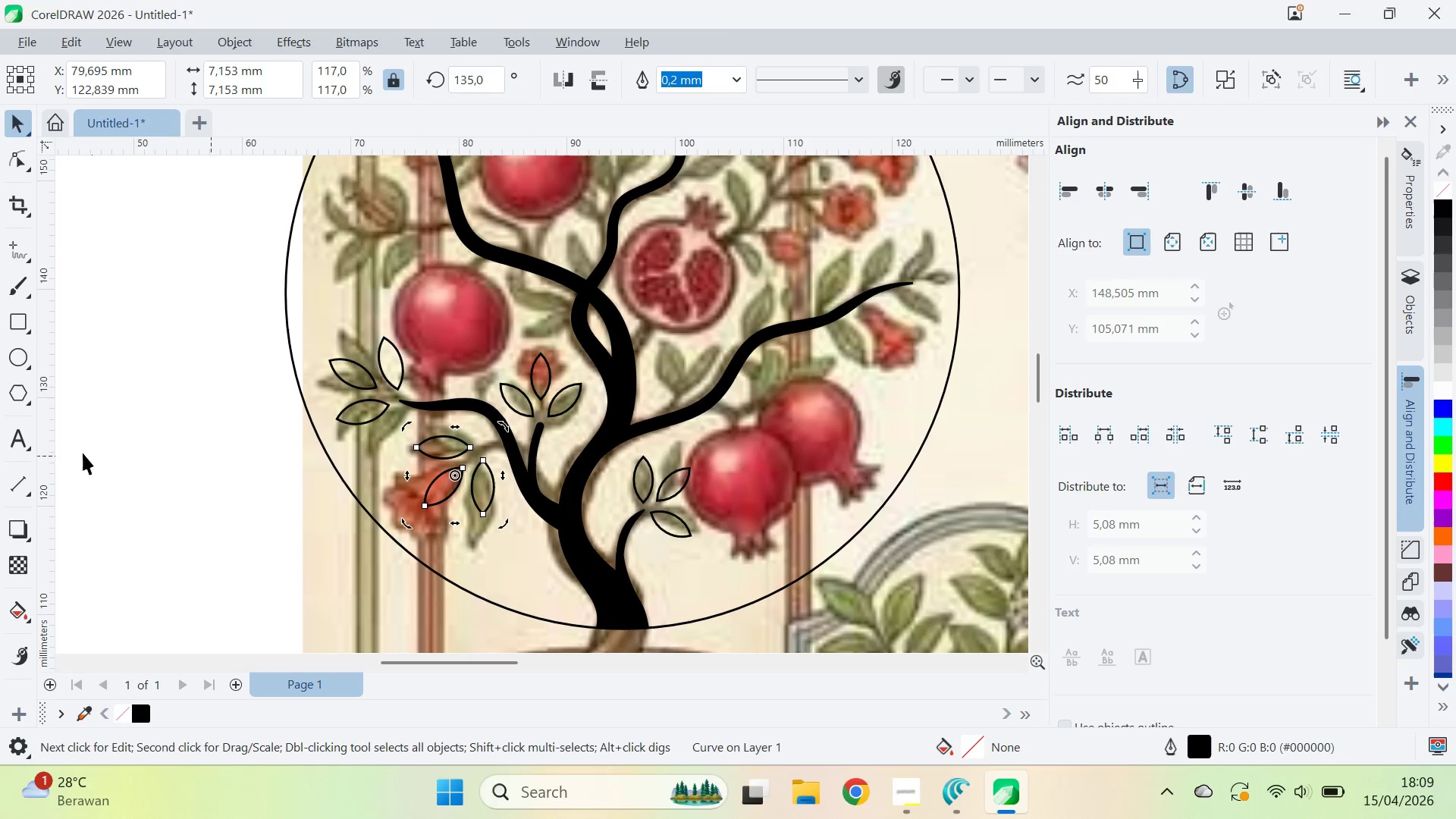 
left_click([82, 448])
 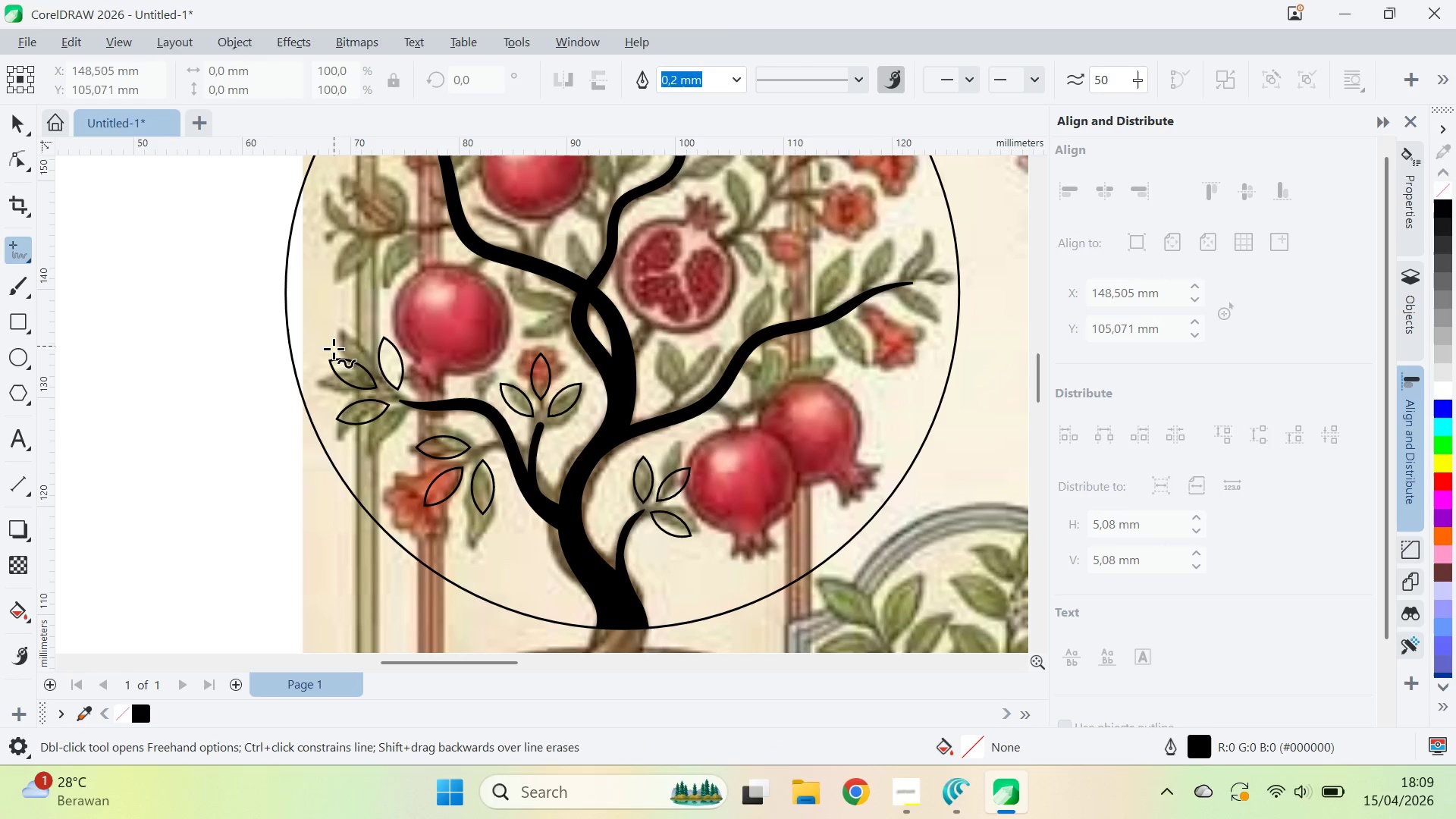 
key(V)
 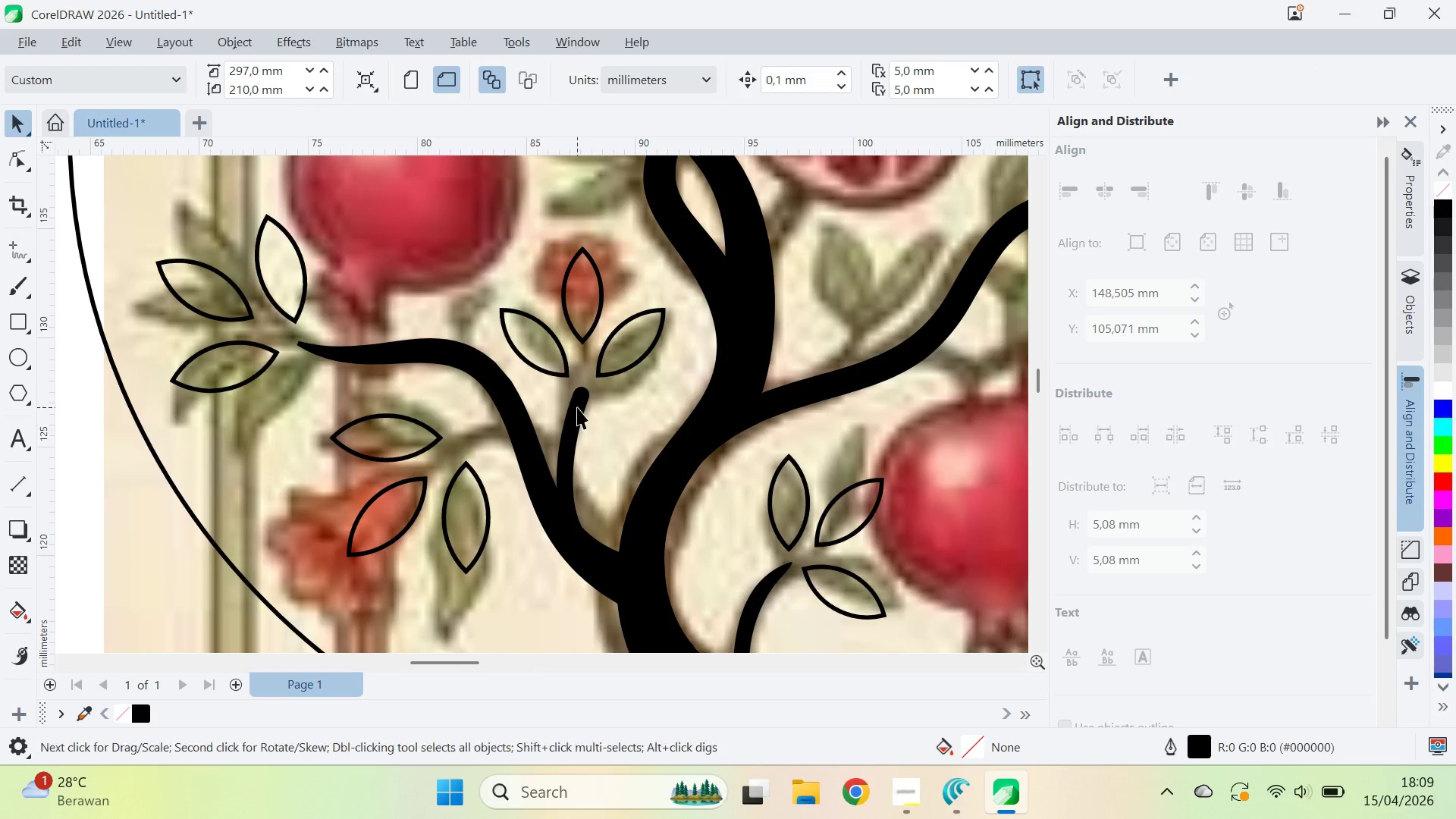 
scroll: coordinate [508, 467], scroll_direction: up, amount: 5.0
 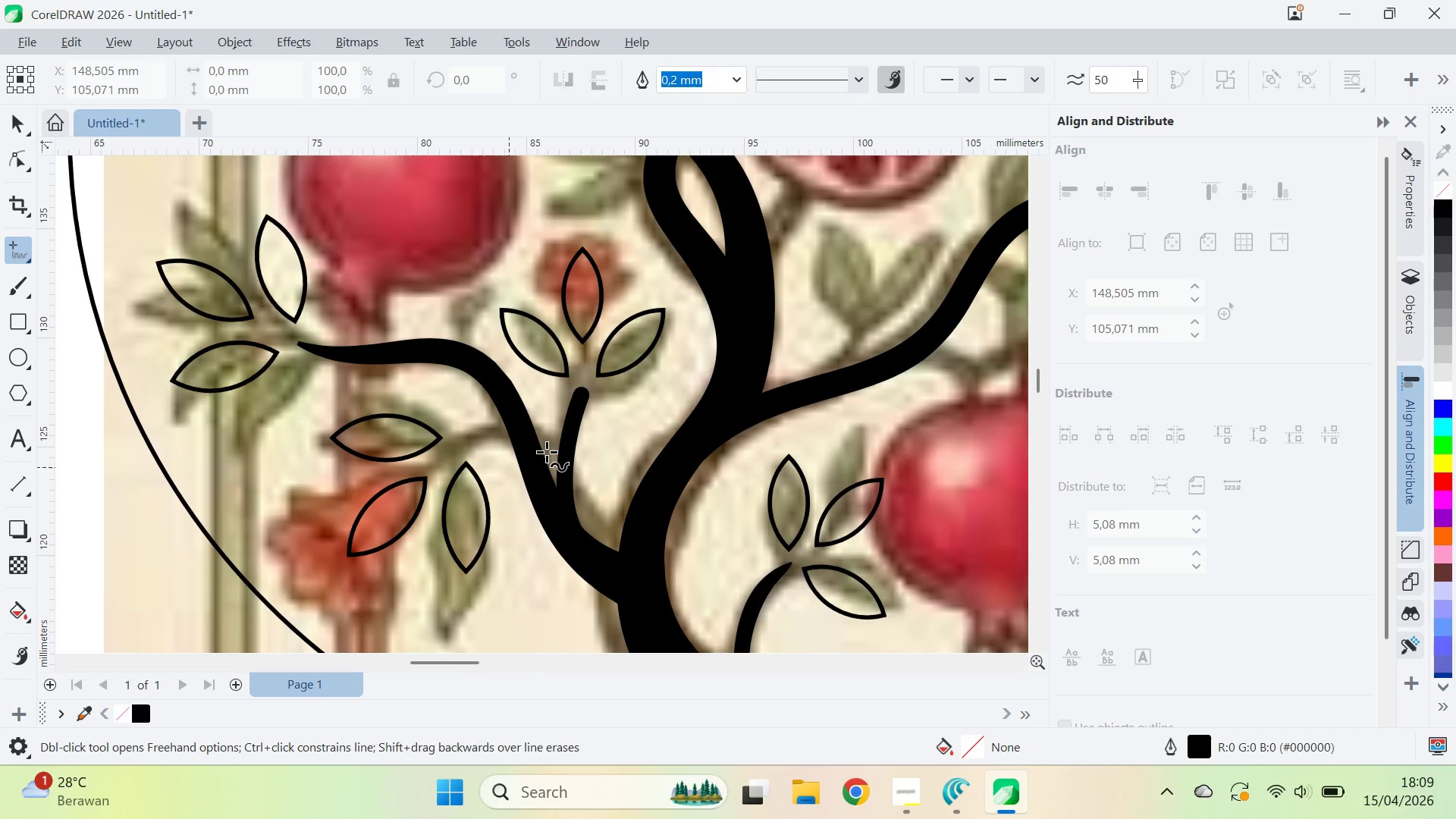 
left_click([577, 407])
 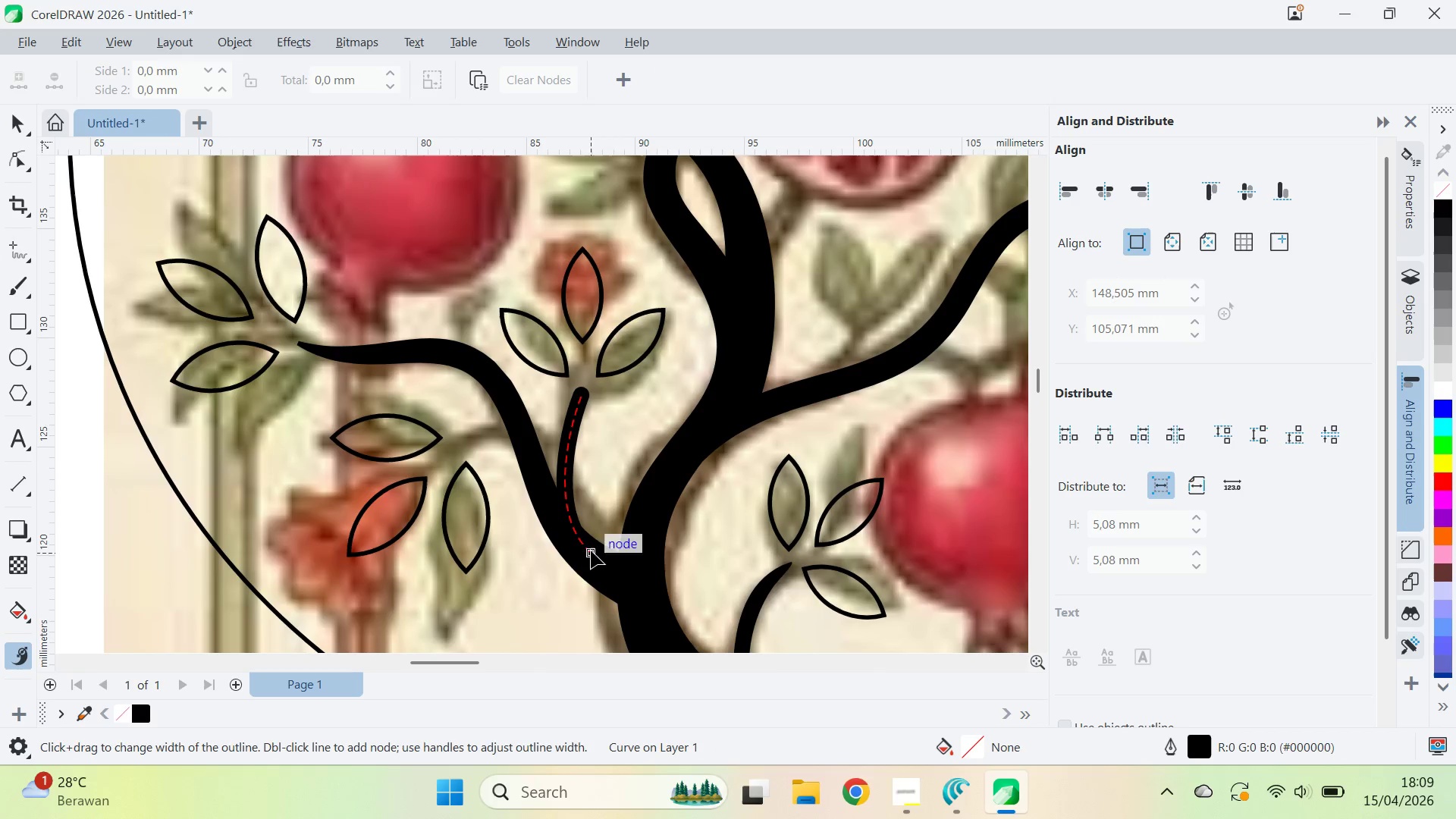 
double_click([598, 554])
 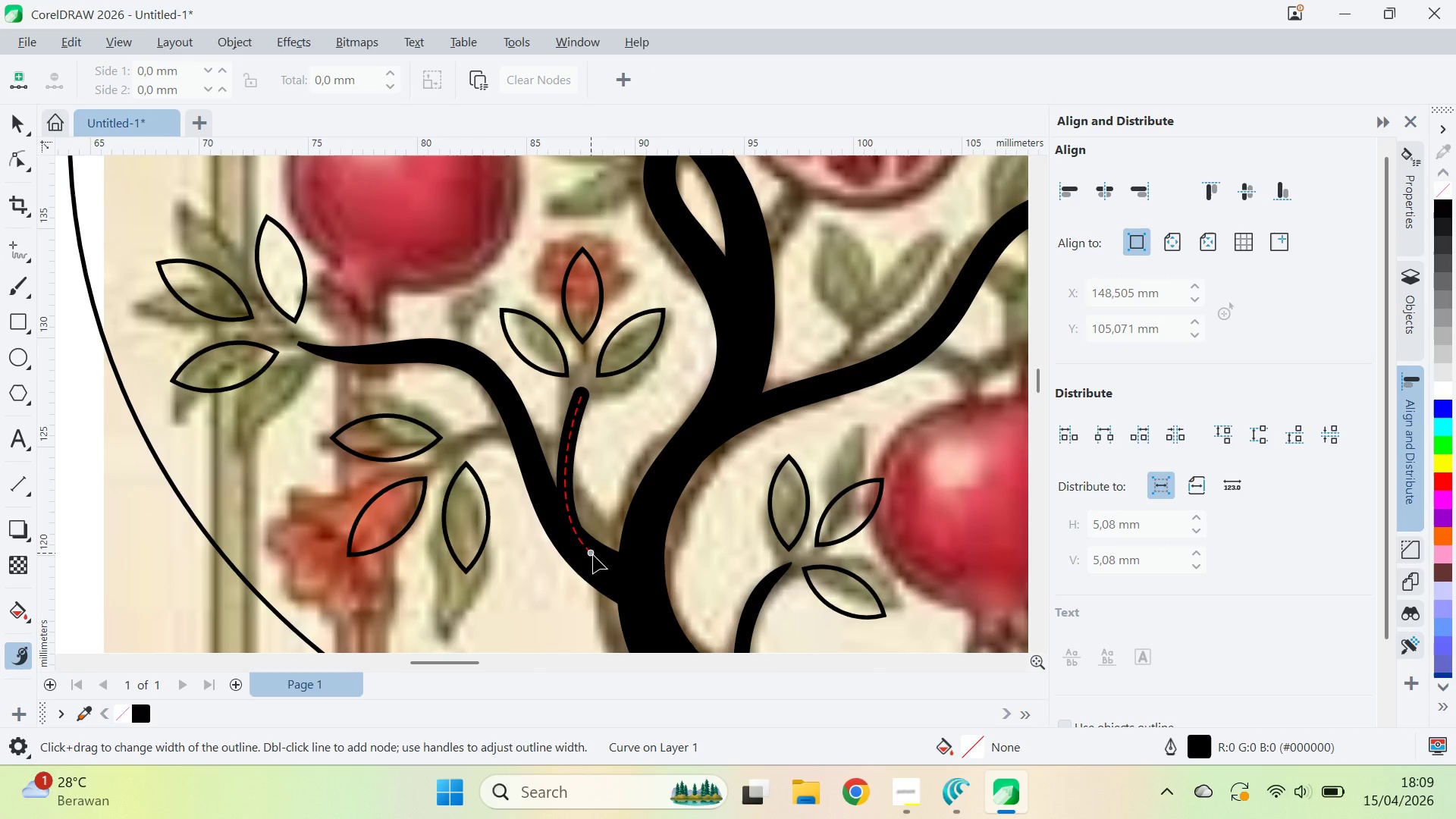 
double_click([593, 555])
 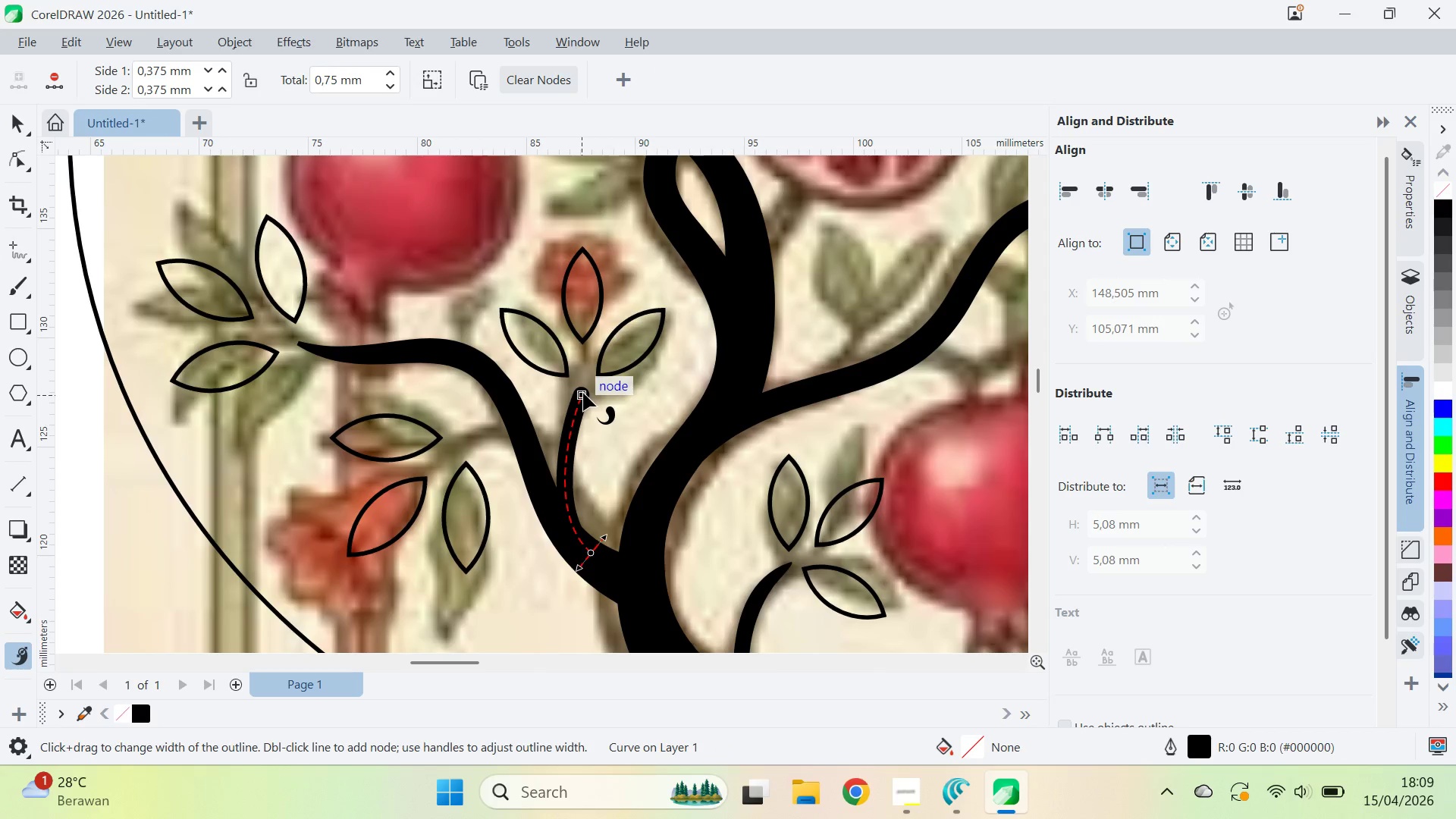 
double_click([583, 393])
 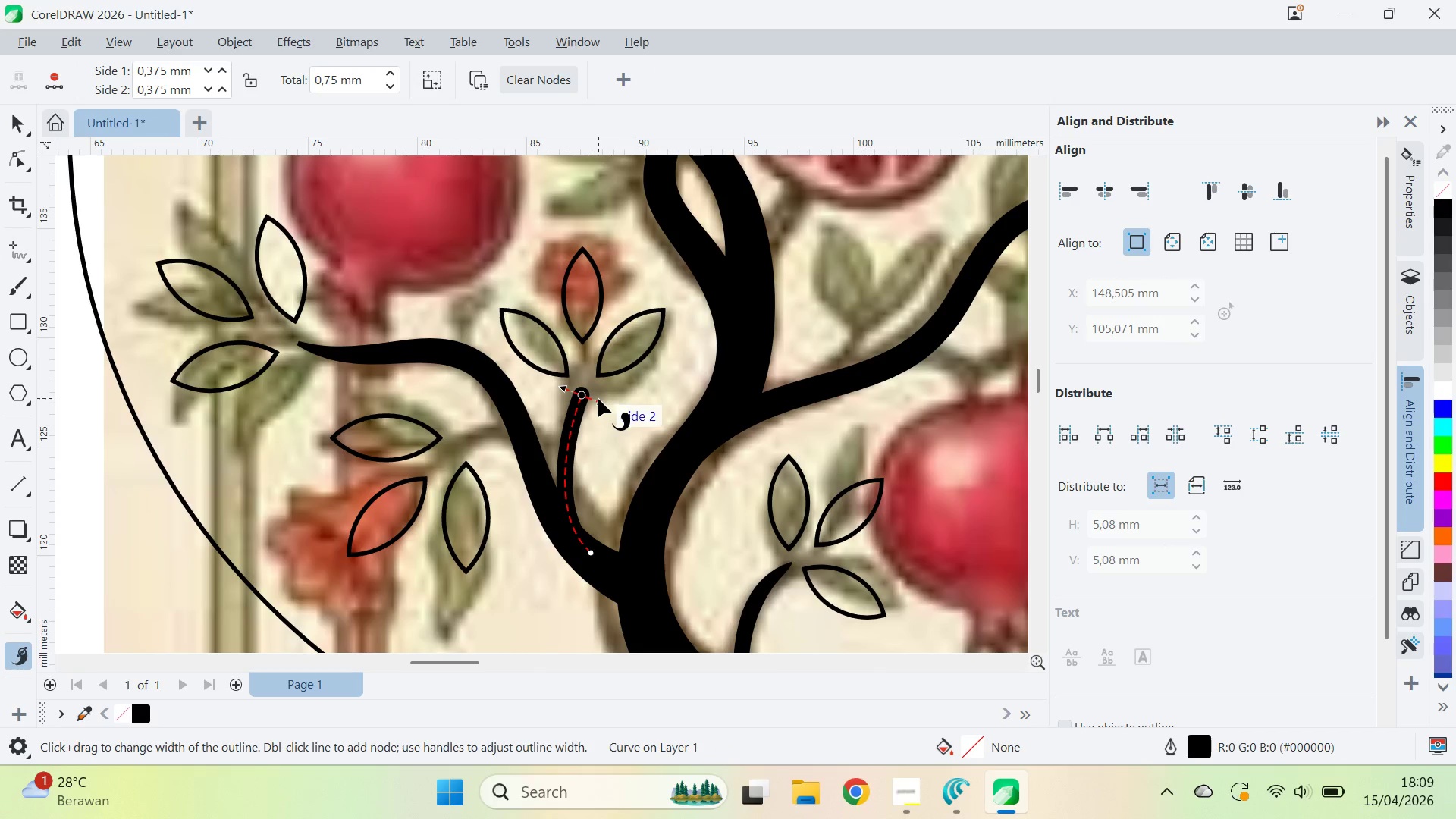 
left_click_drag(start_coordinate=[598, 399], to_coordinate=[595, 406])
 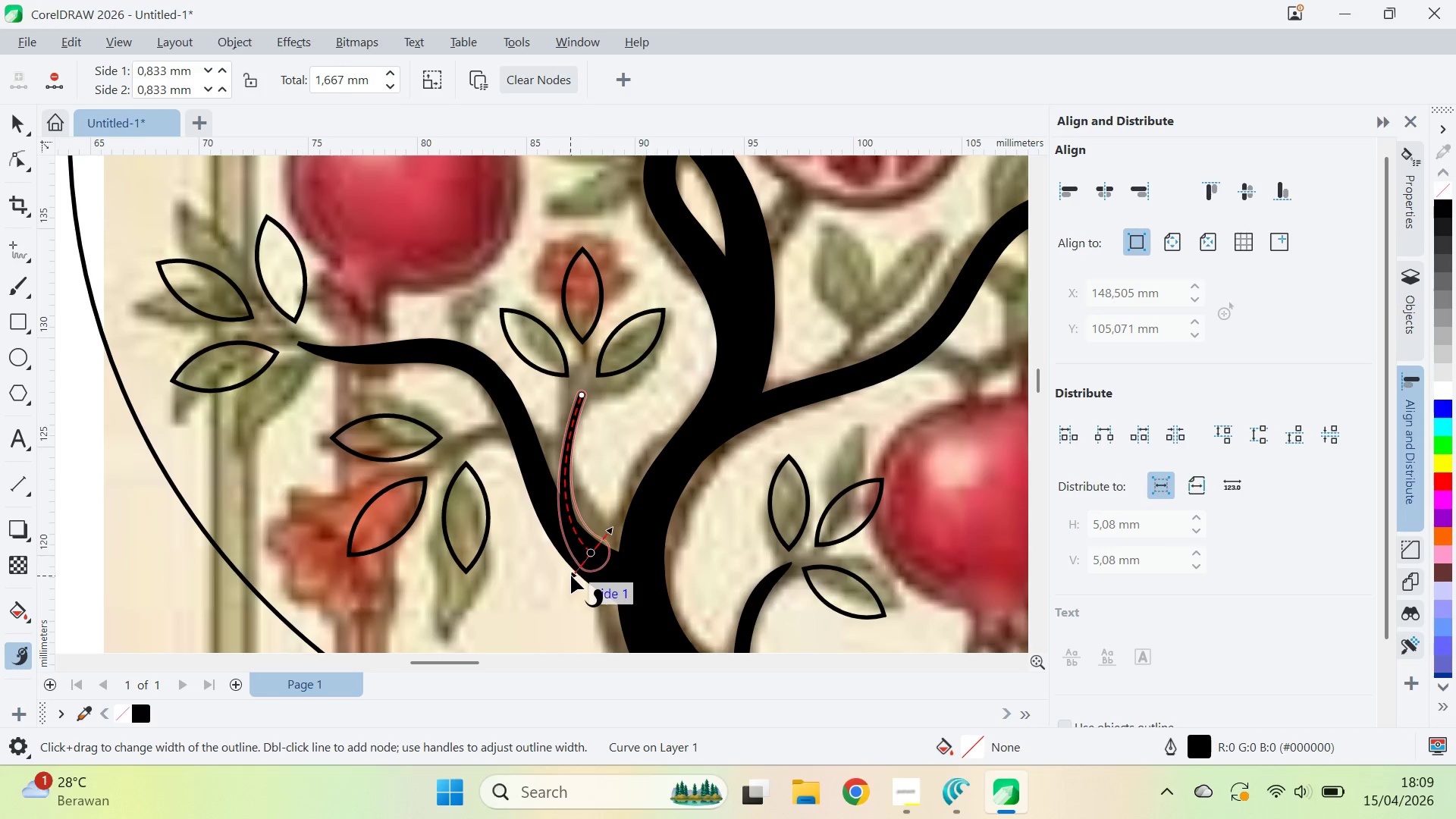 
type(va)
 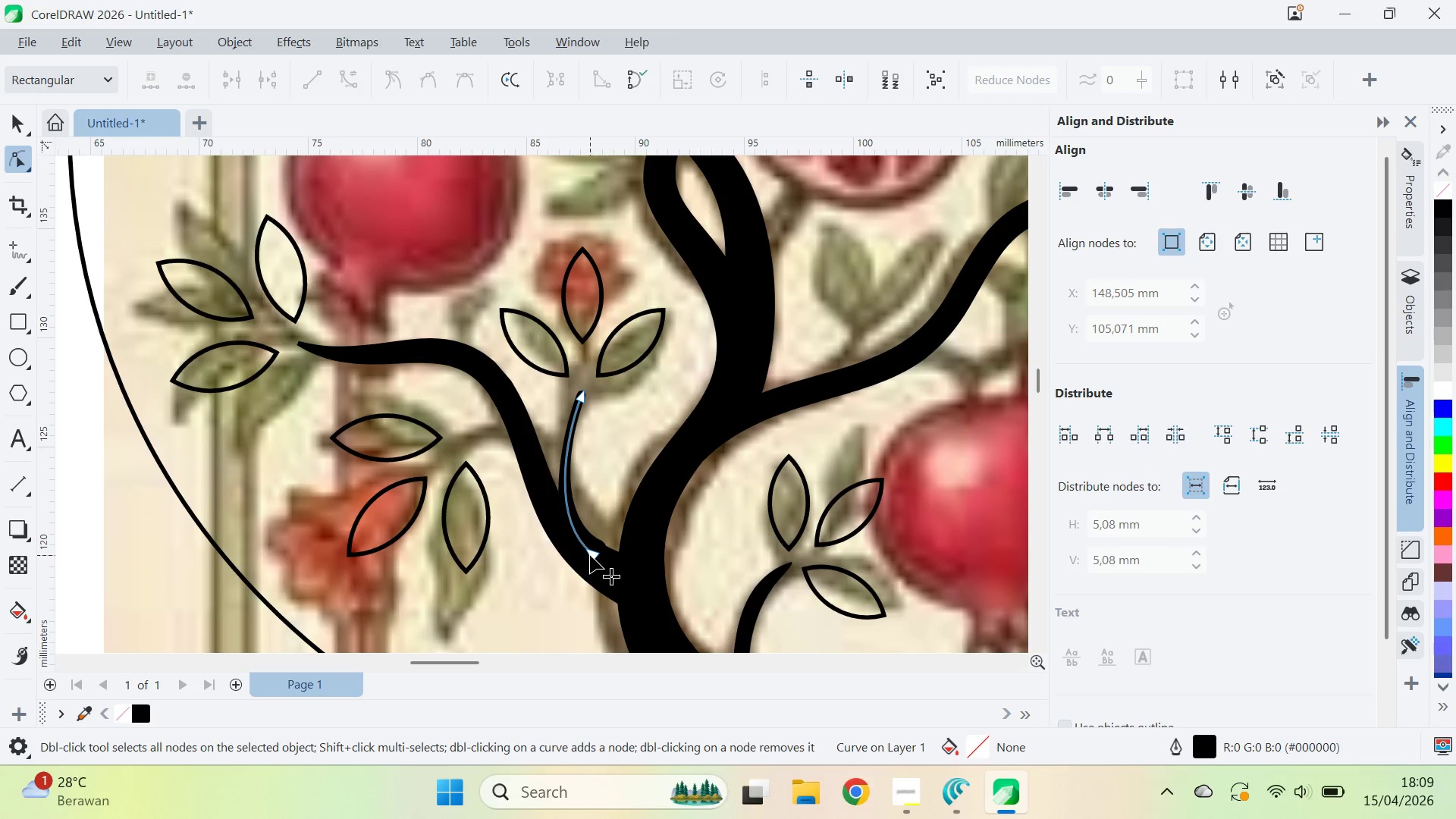 
left_click_drag(start_coordinate=[590, 555], to_coordinate=[585, 563])
 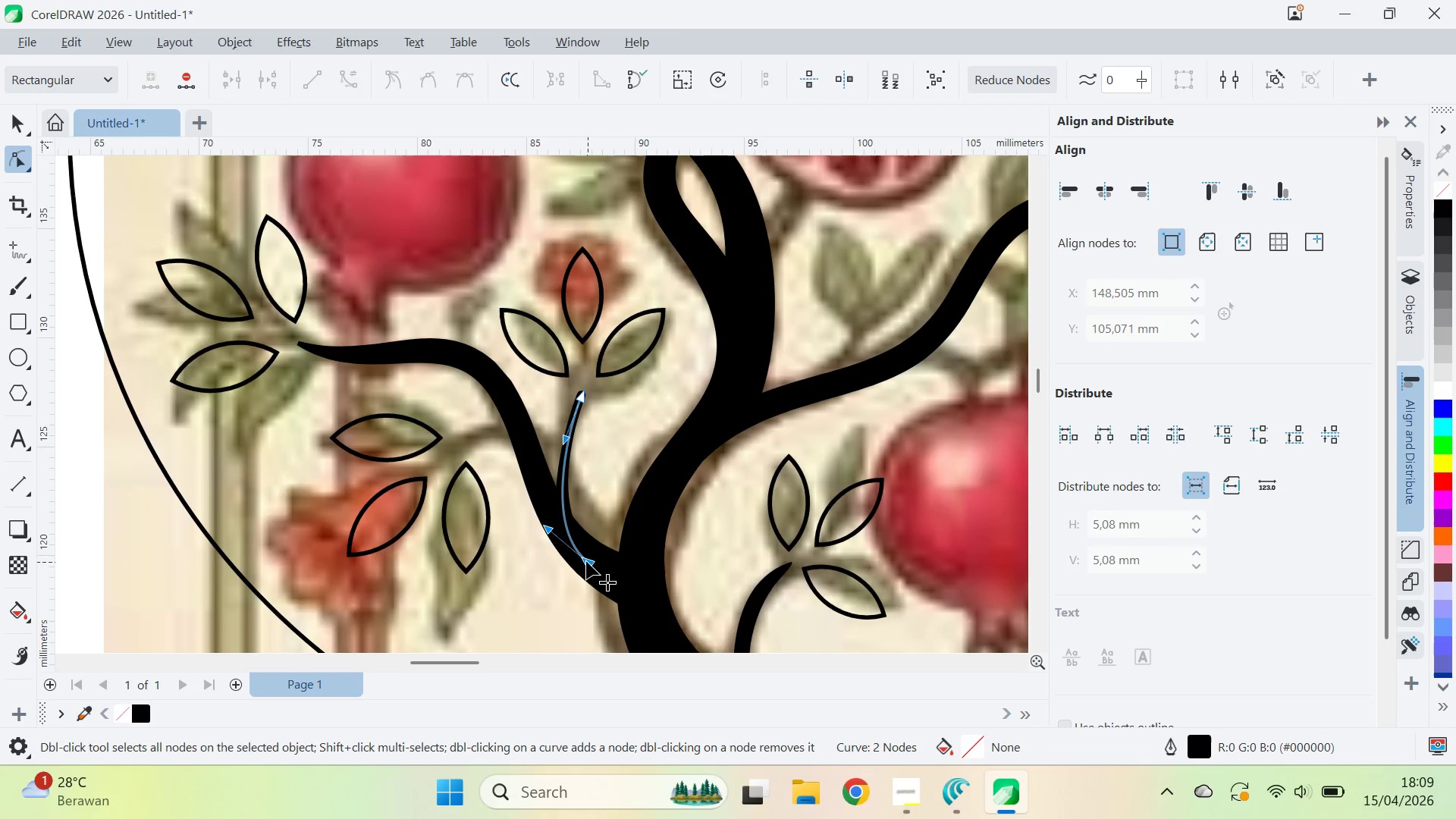 
left_click_drag(start_coordinate=[586, 560], to_coordinate=[581, 552])
 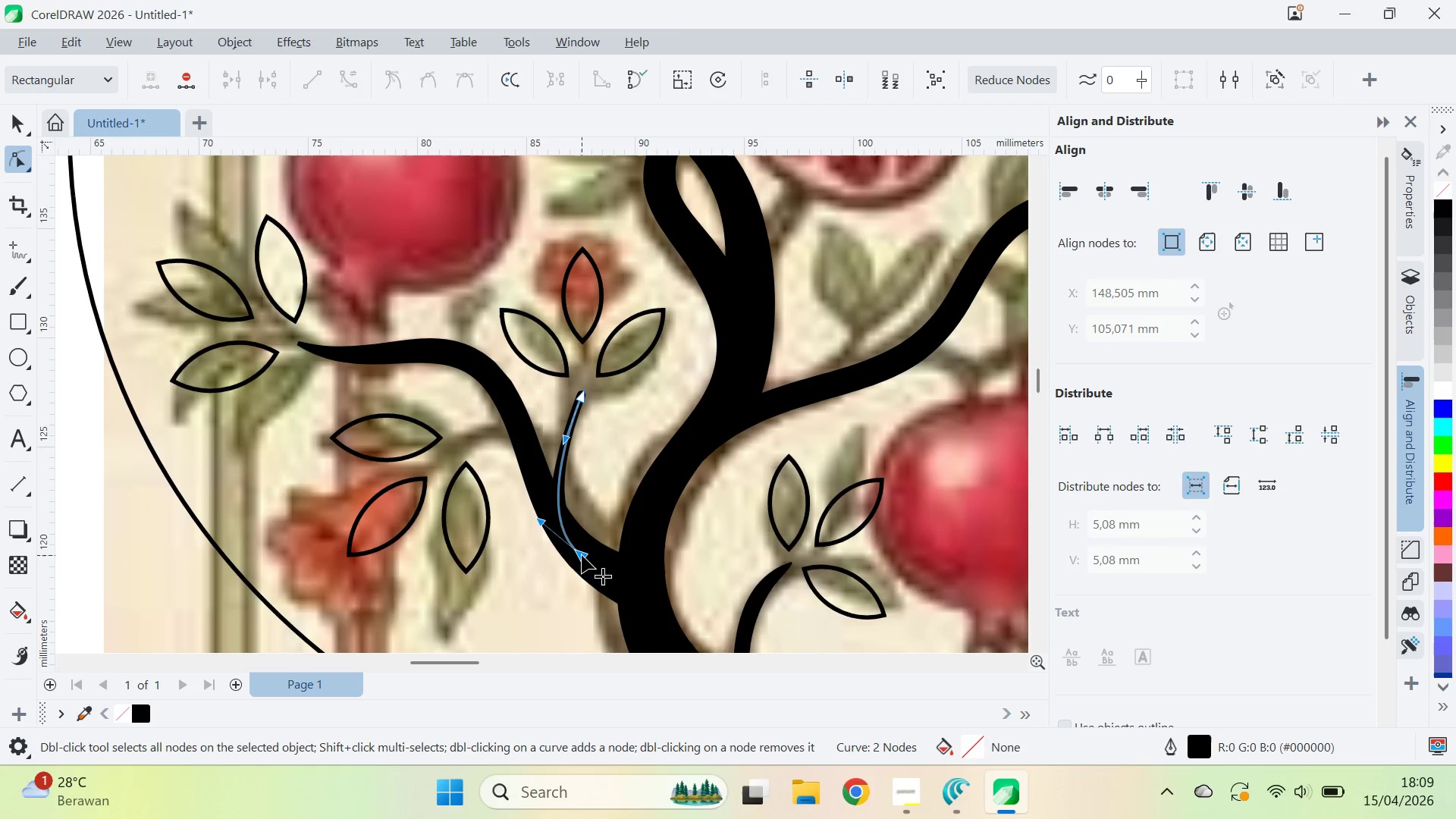 
left_click_drag(start_coordinate=[581, 554], to_coordinate=[602, 564])
 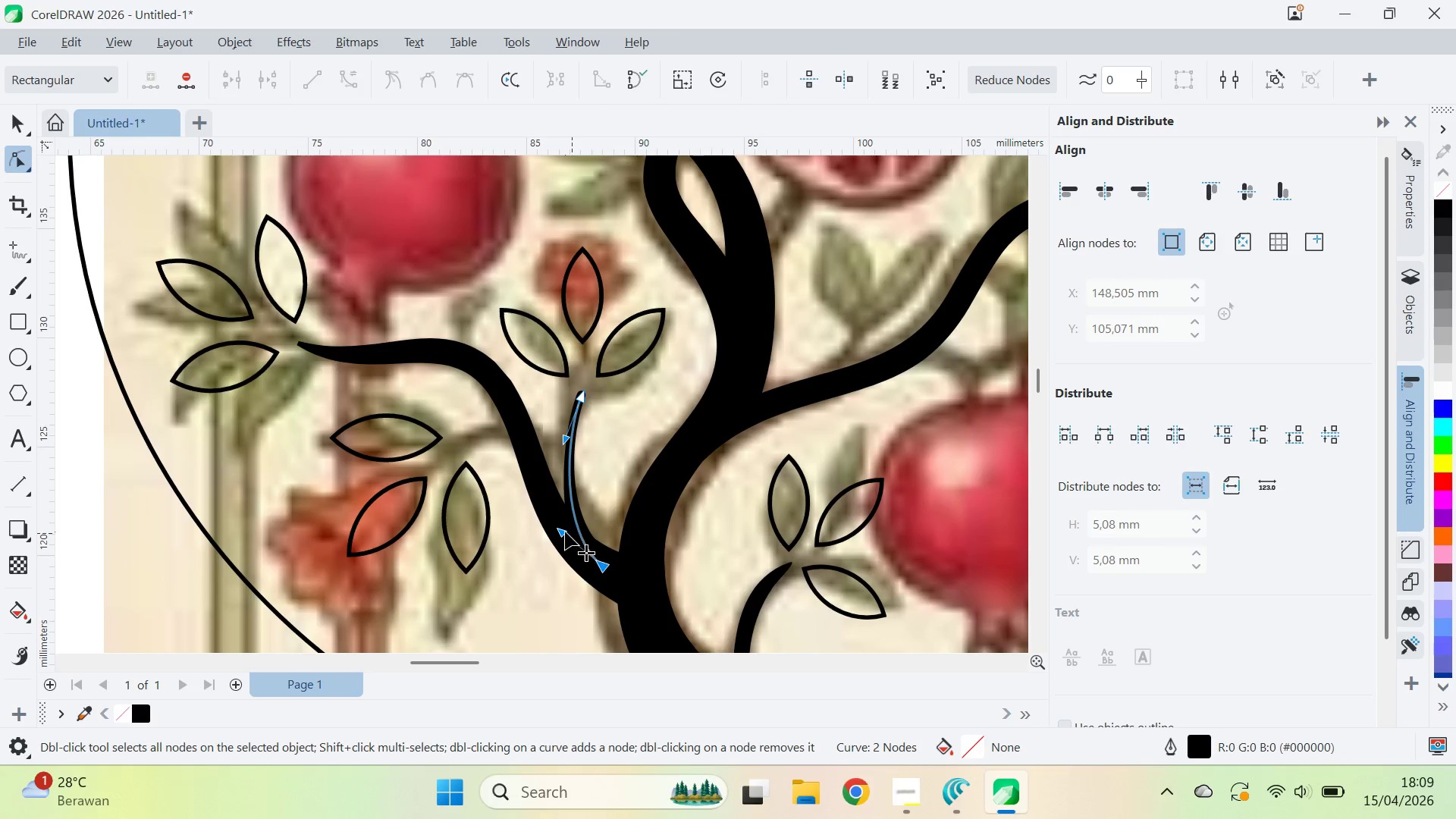 
left_click_drag(start_coordinate=[560, 531], to_coordinate=[561, 518])
 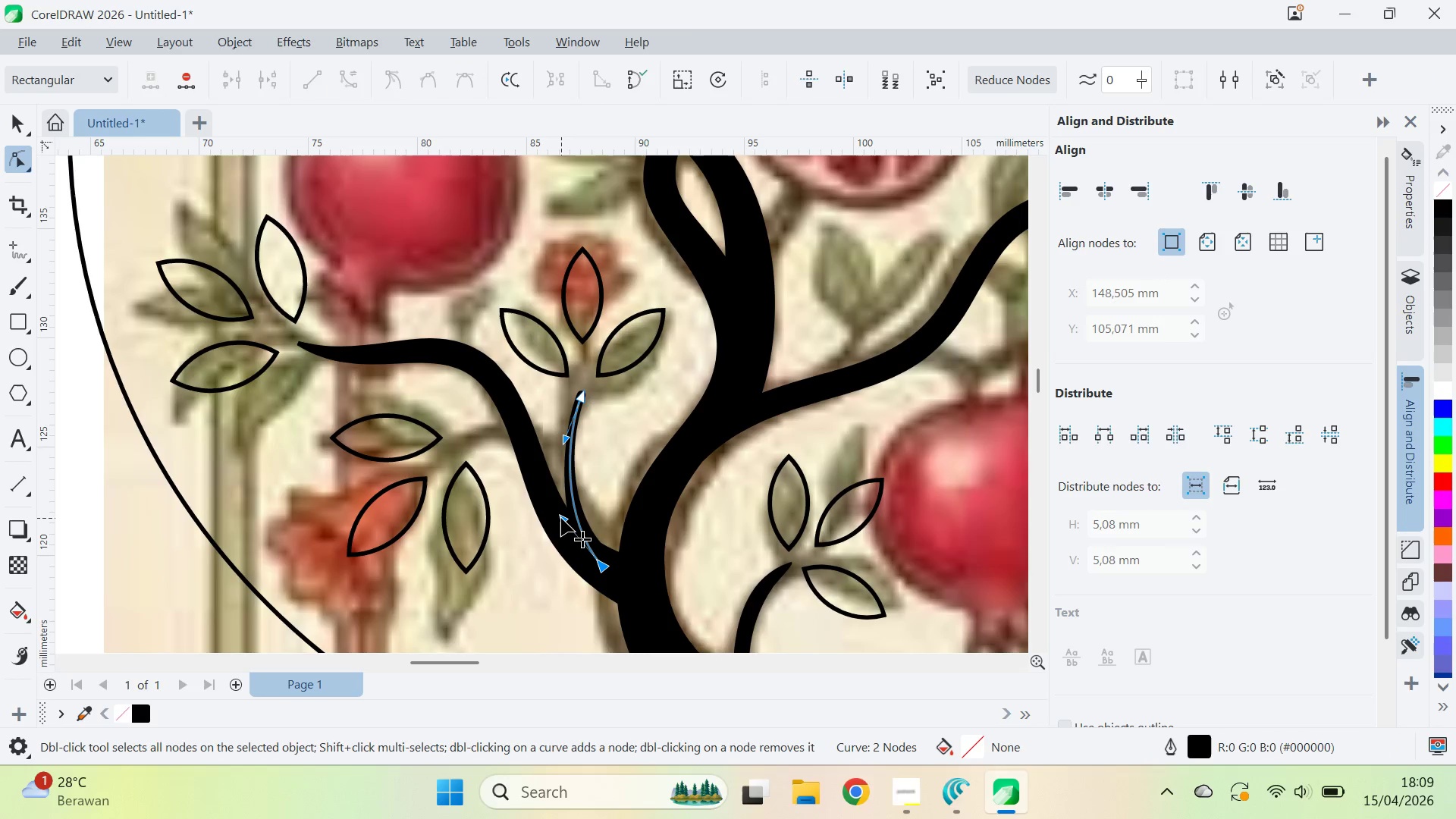 
key(V)
 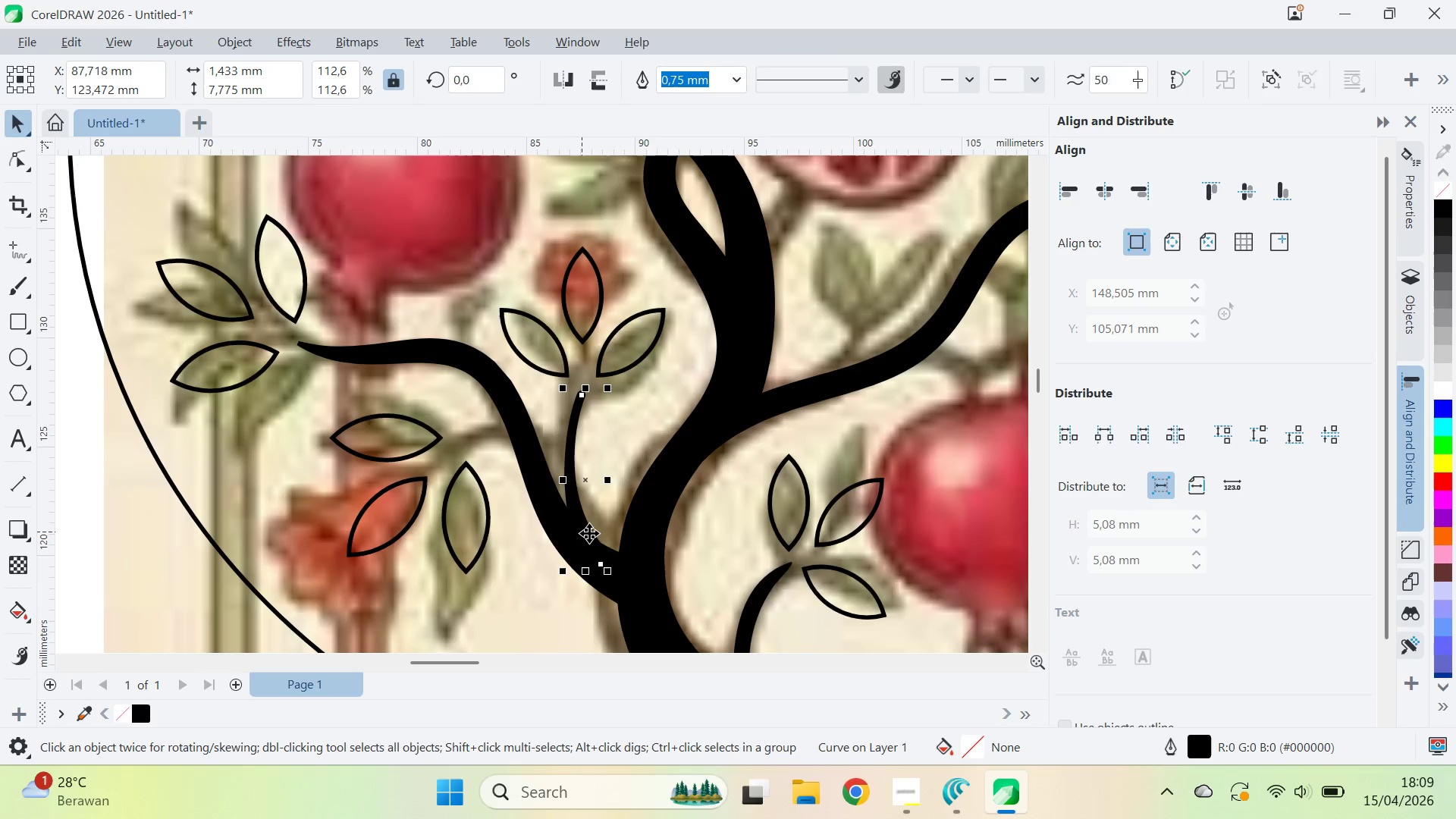 
key(Control+Shift+Q)
 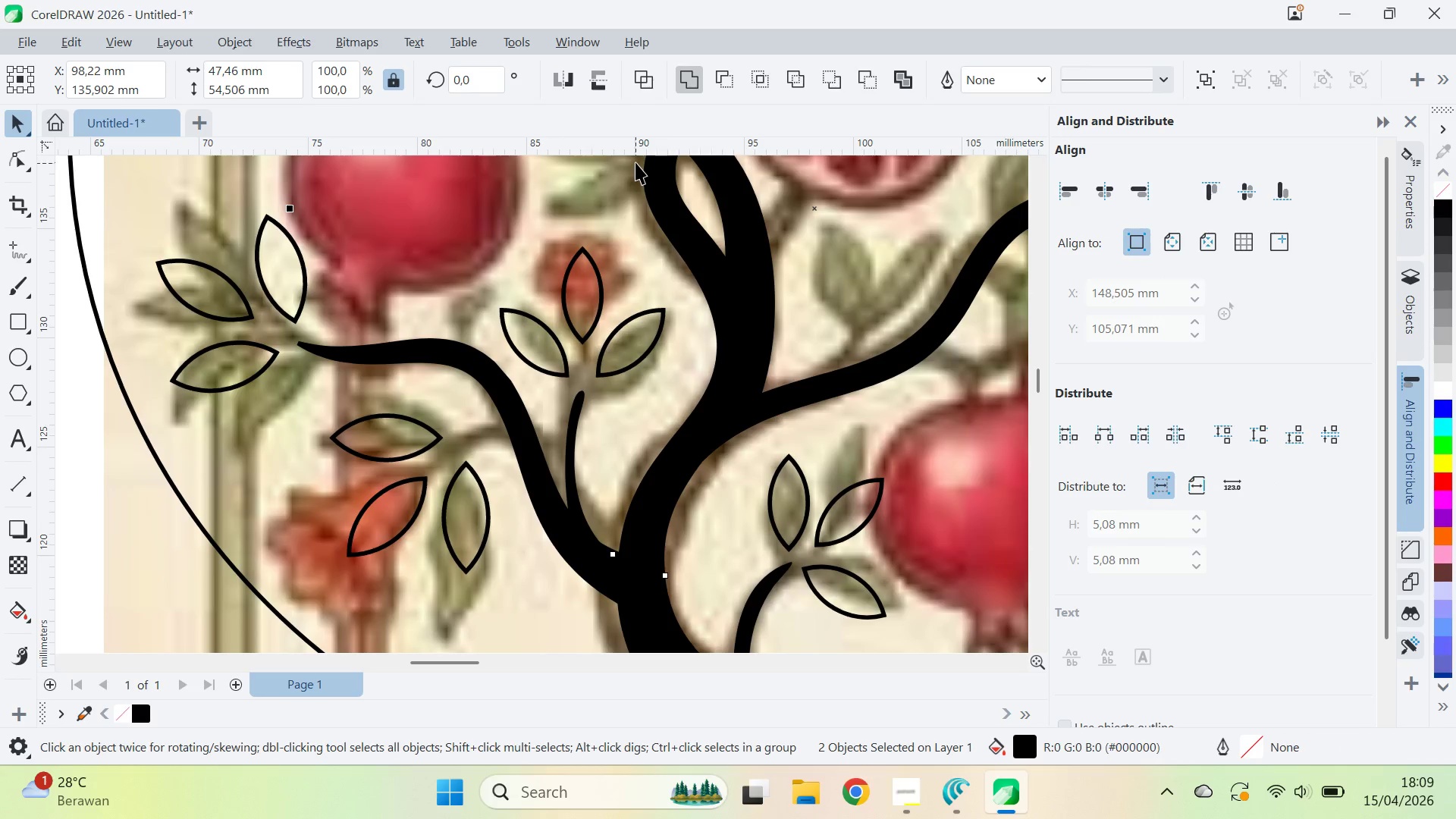 
key(Control+Z)
 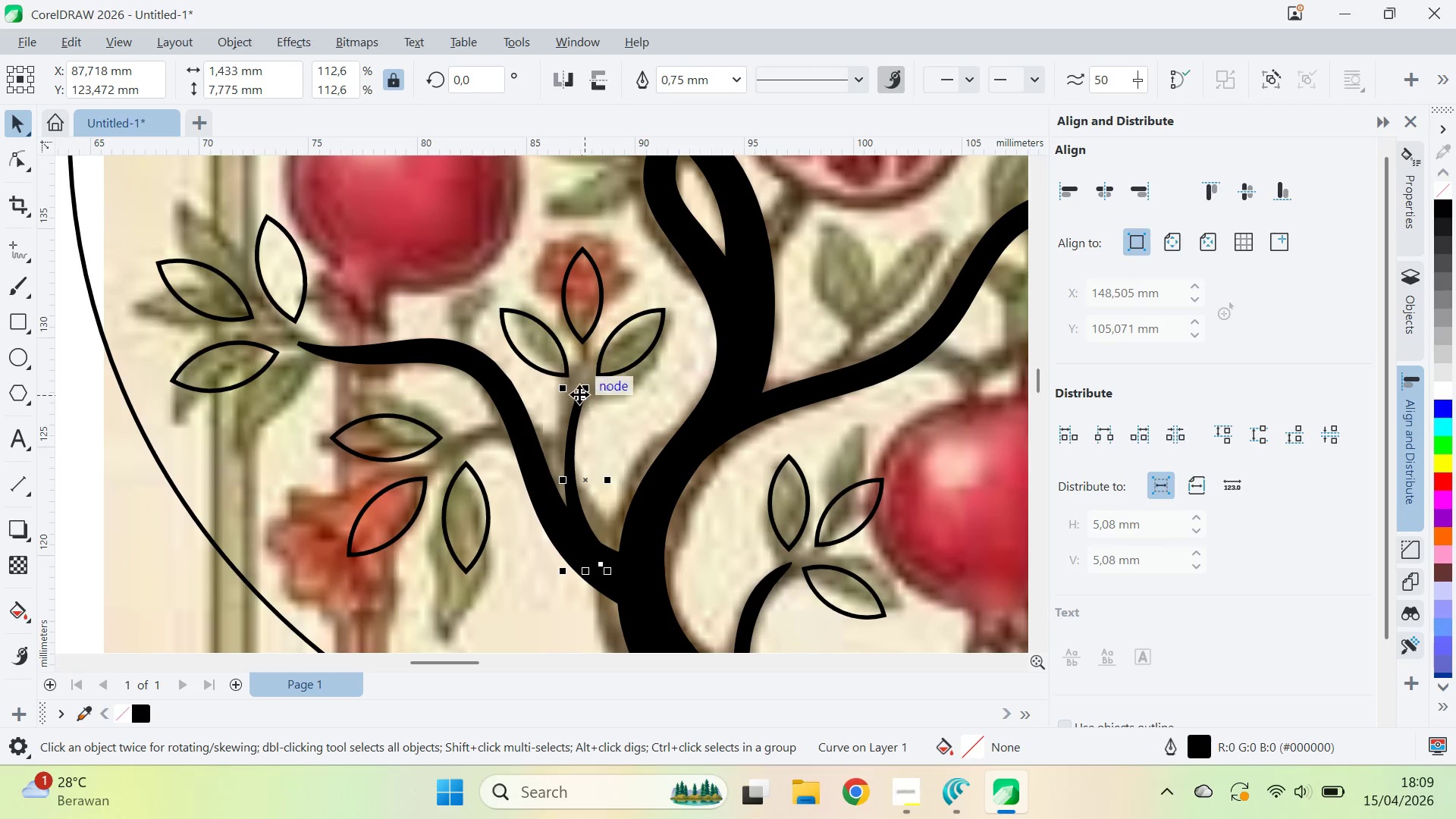 
key(A)
 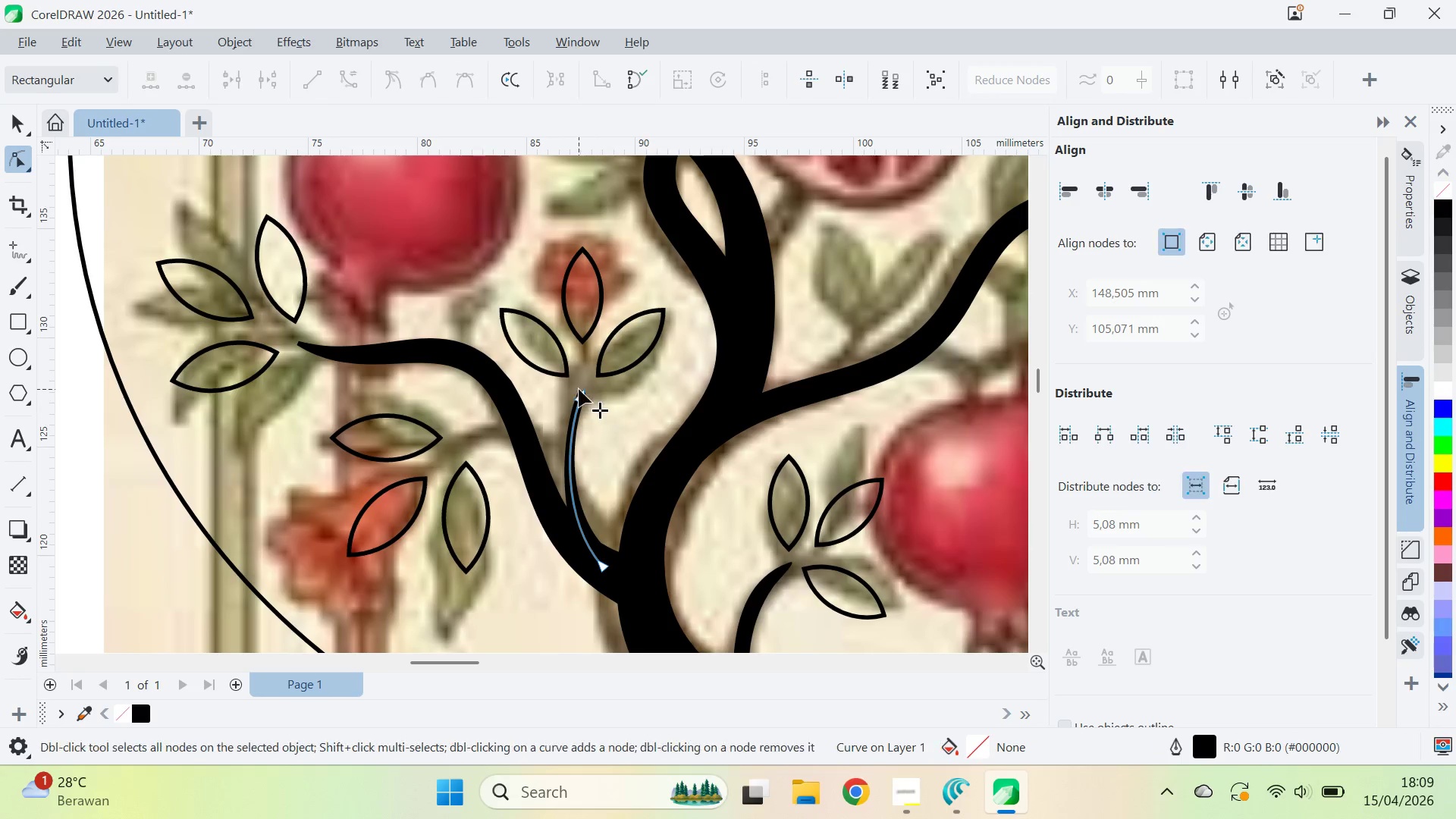 
left_click([579, 388])
 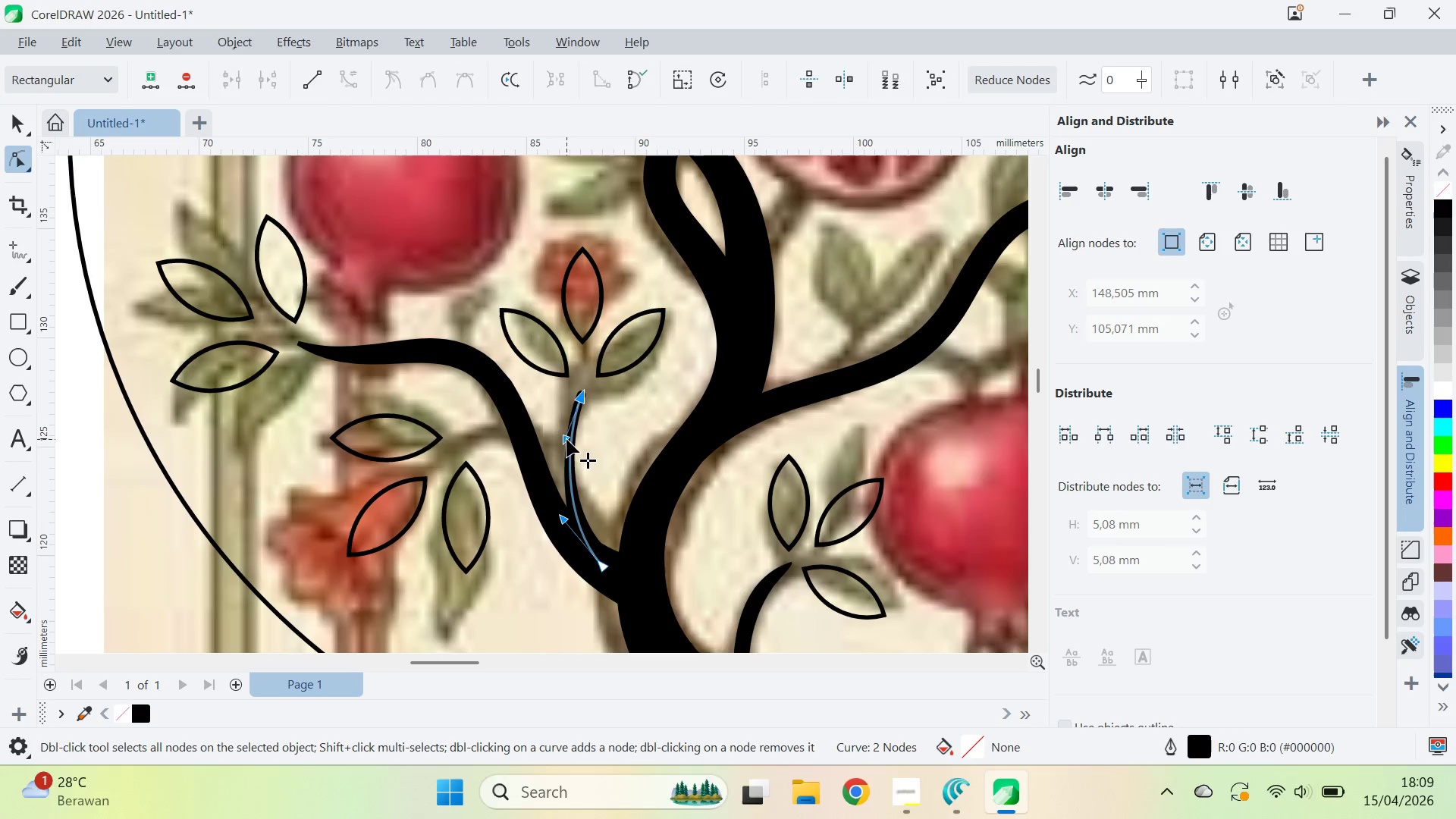 
left_click_drag(start_coordinate=[566, 439], to_coordinate=[575, 441])
 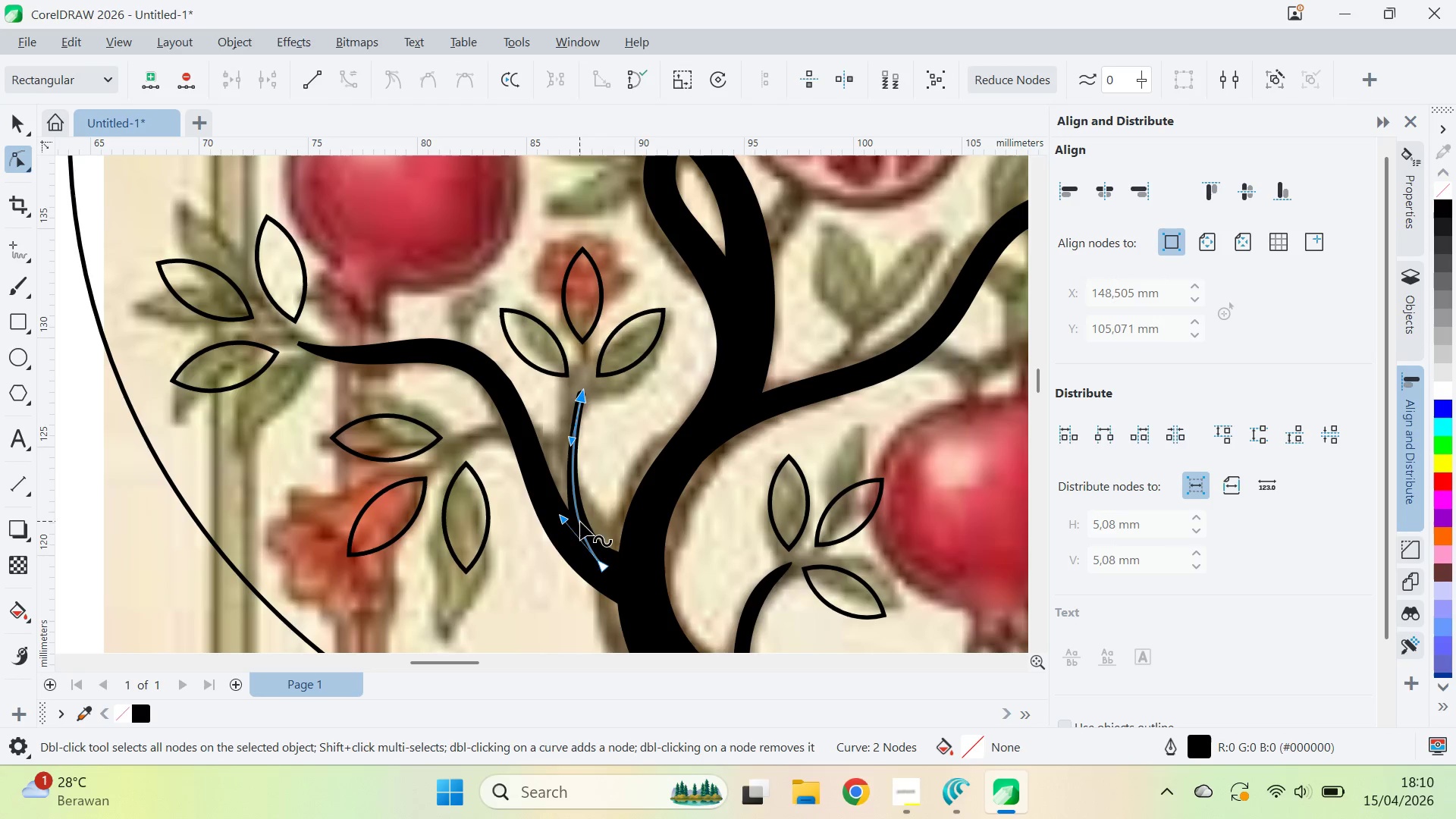 
key(V)
 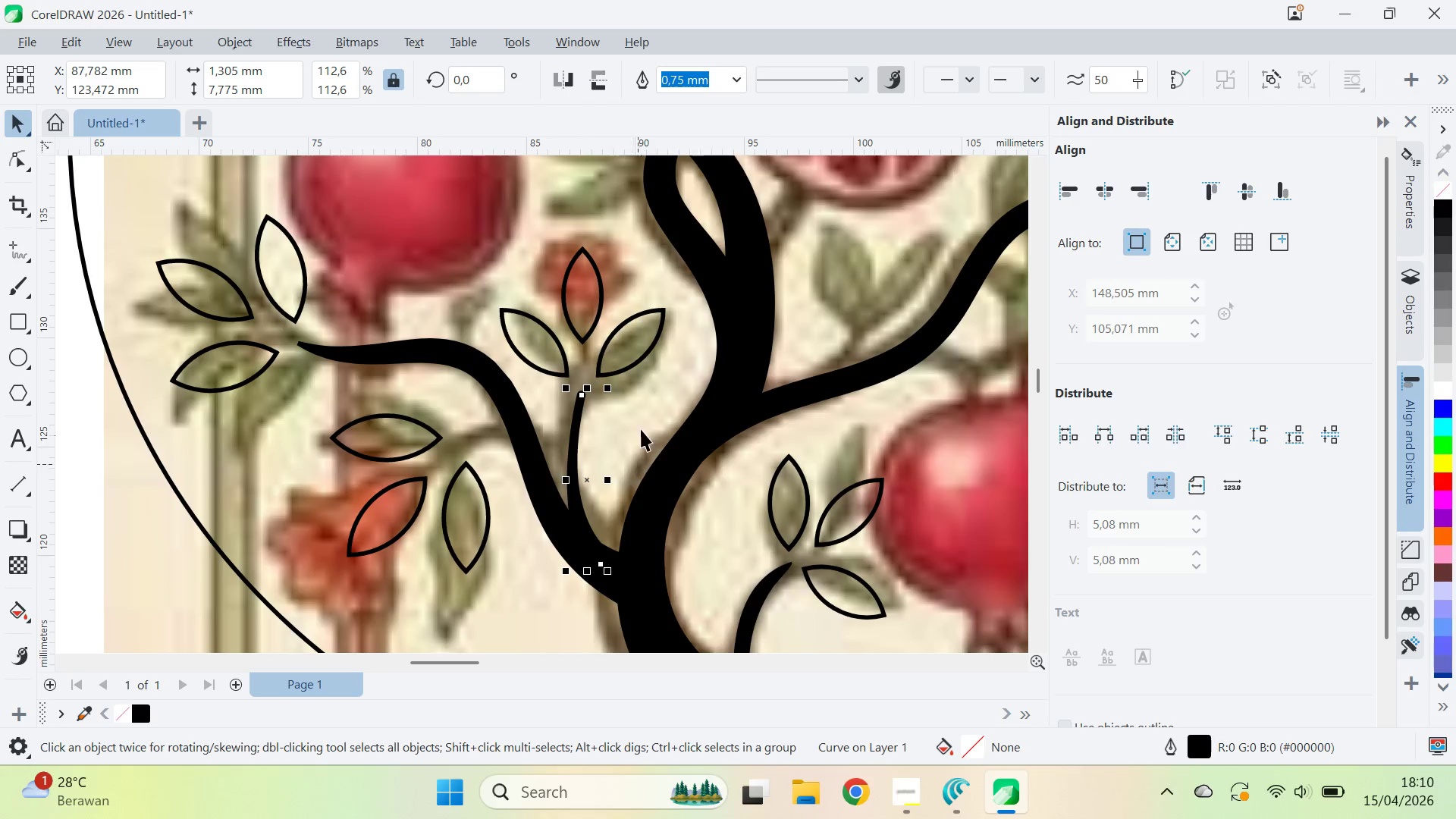 
key(Control+Z)
 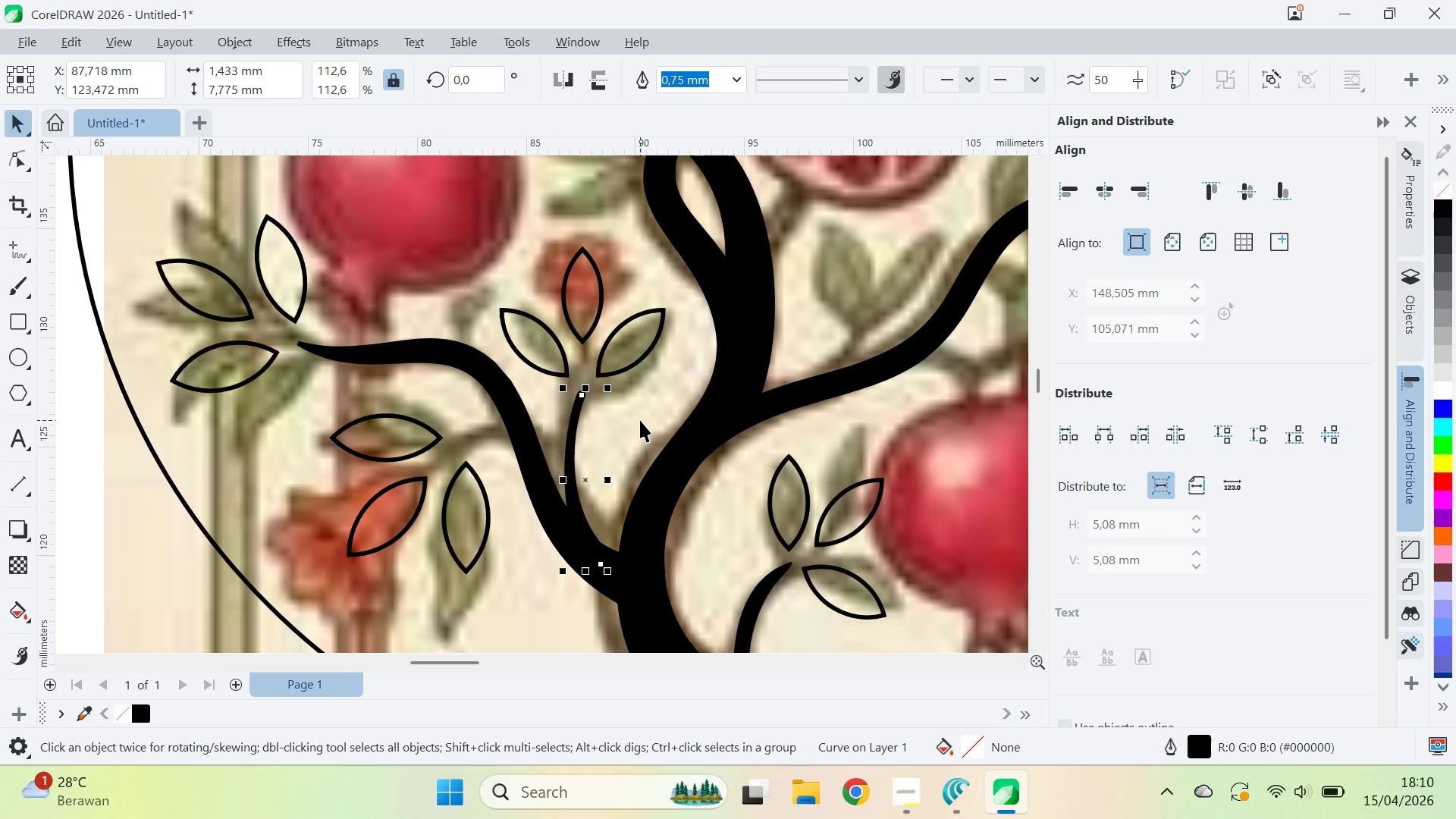 
key(Control+Z)
 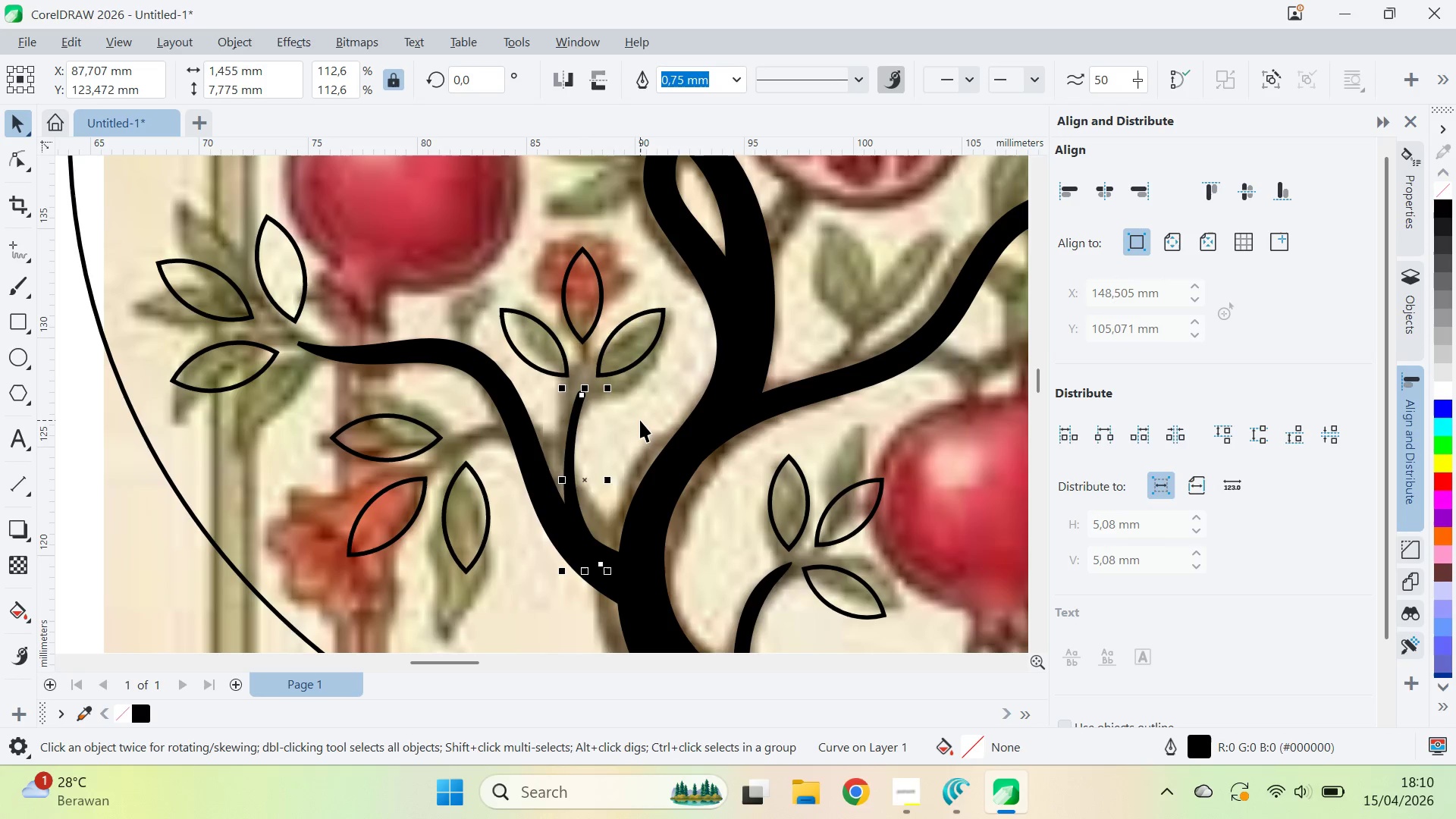 
hold_key(key=Z, duration=0.31)
 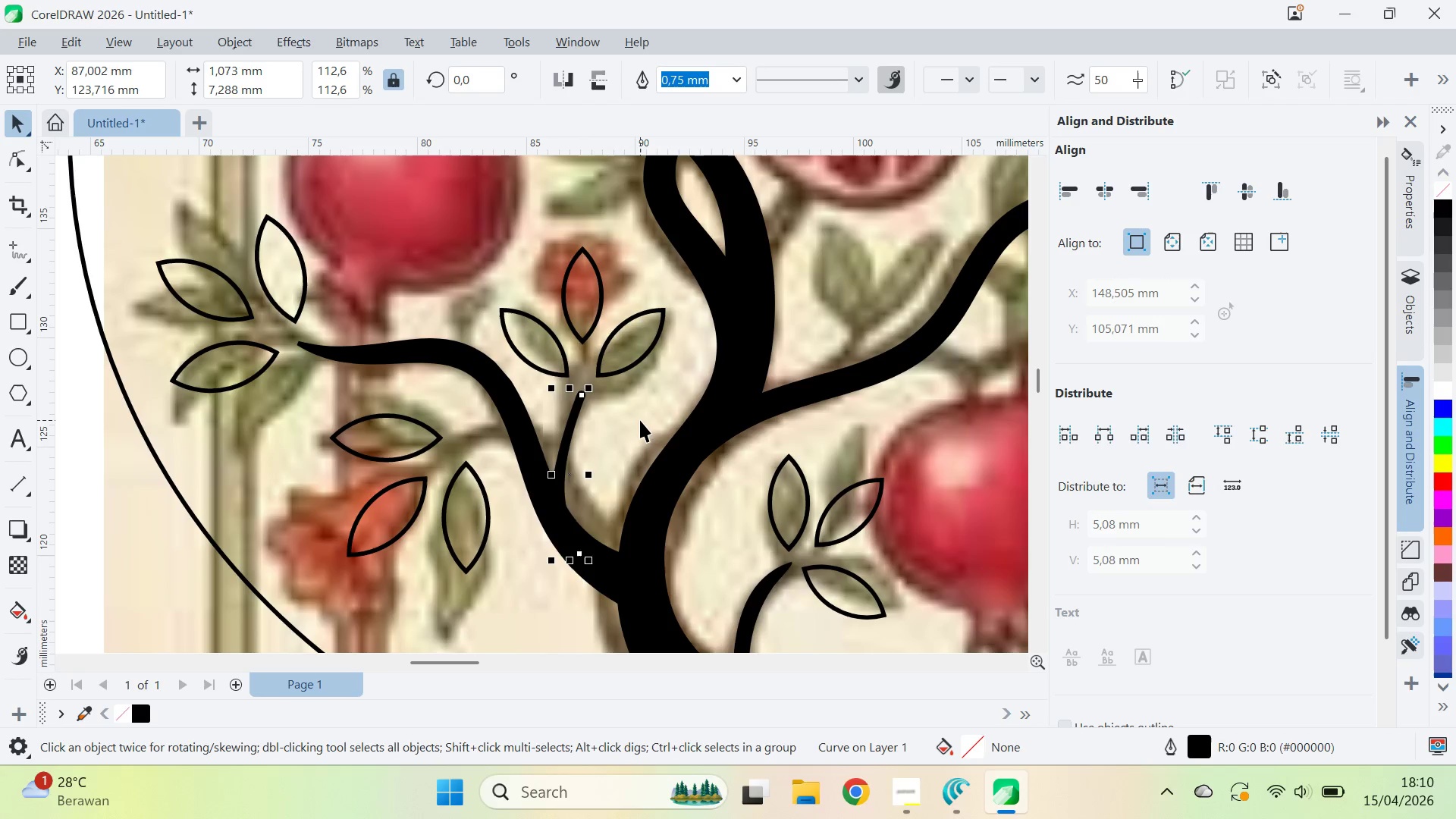 
key(Control+Z)
 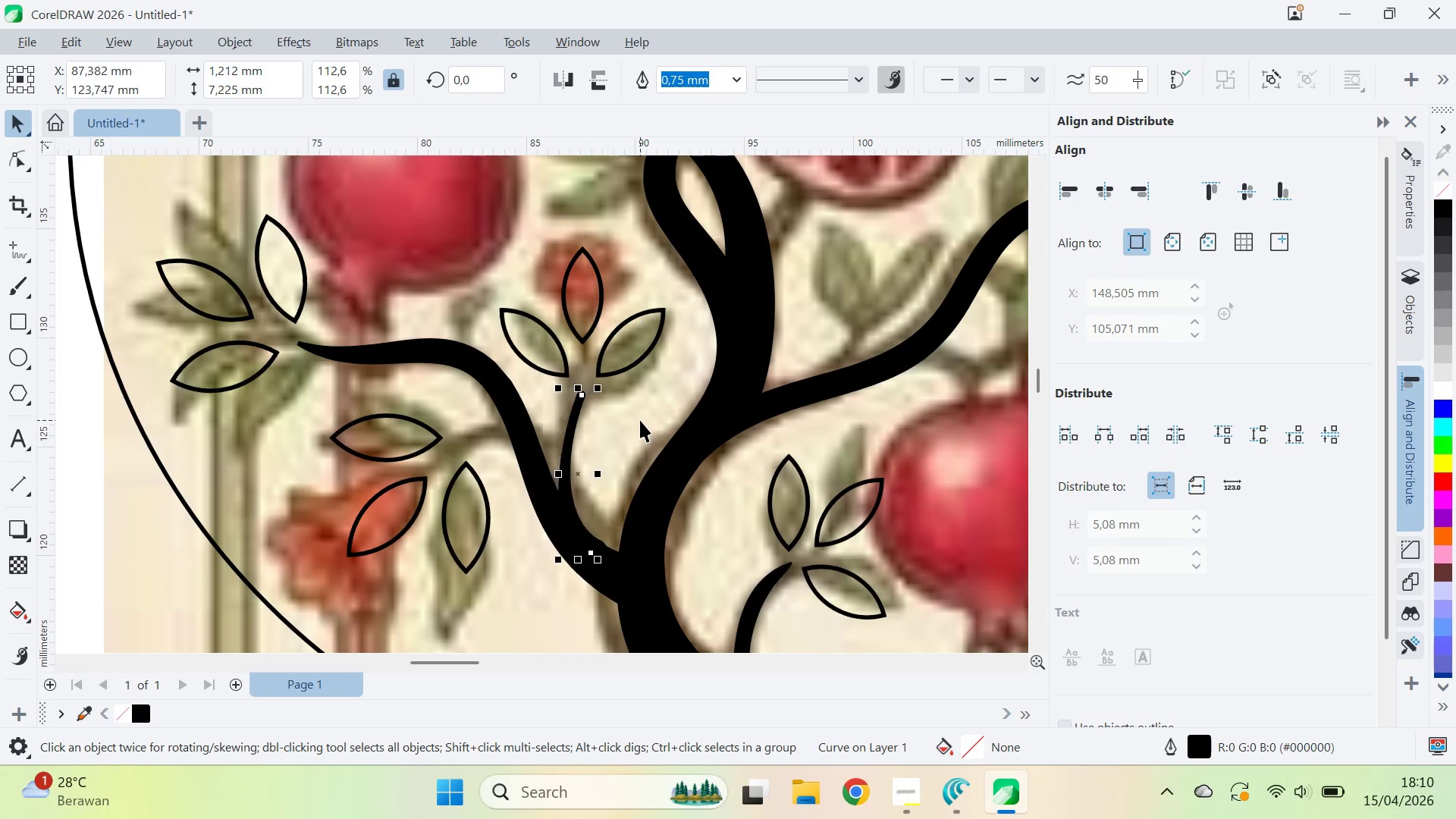 
key(Control+Z)
 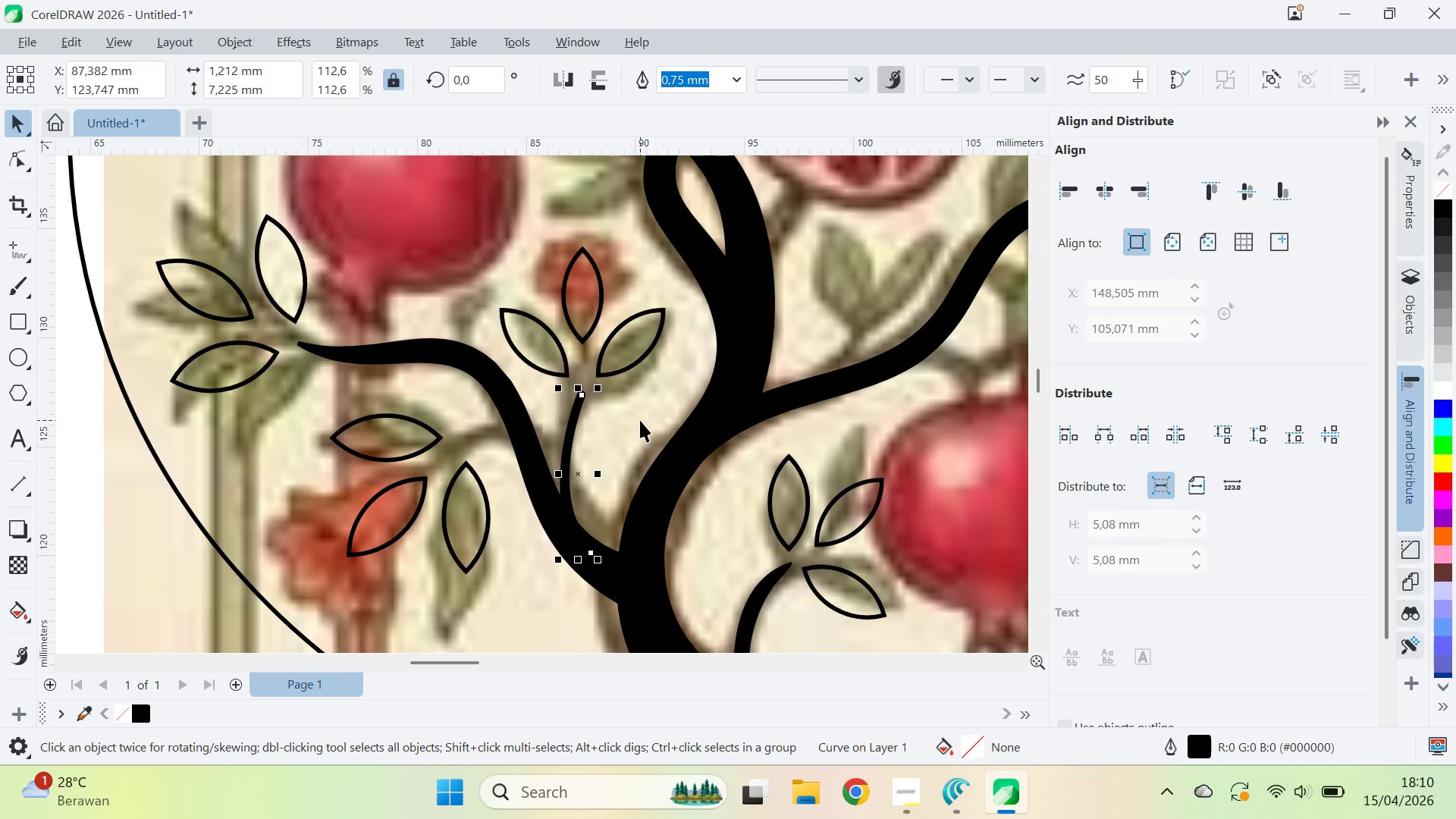 
key(Control+Z)
 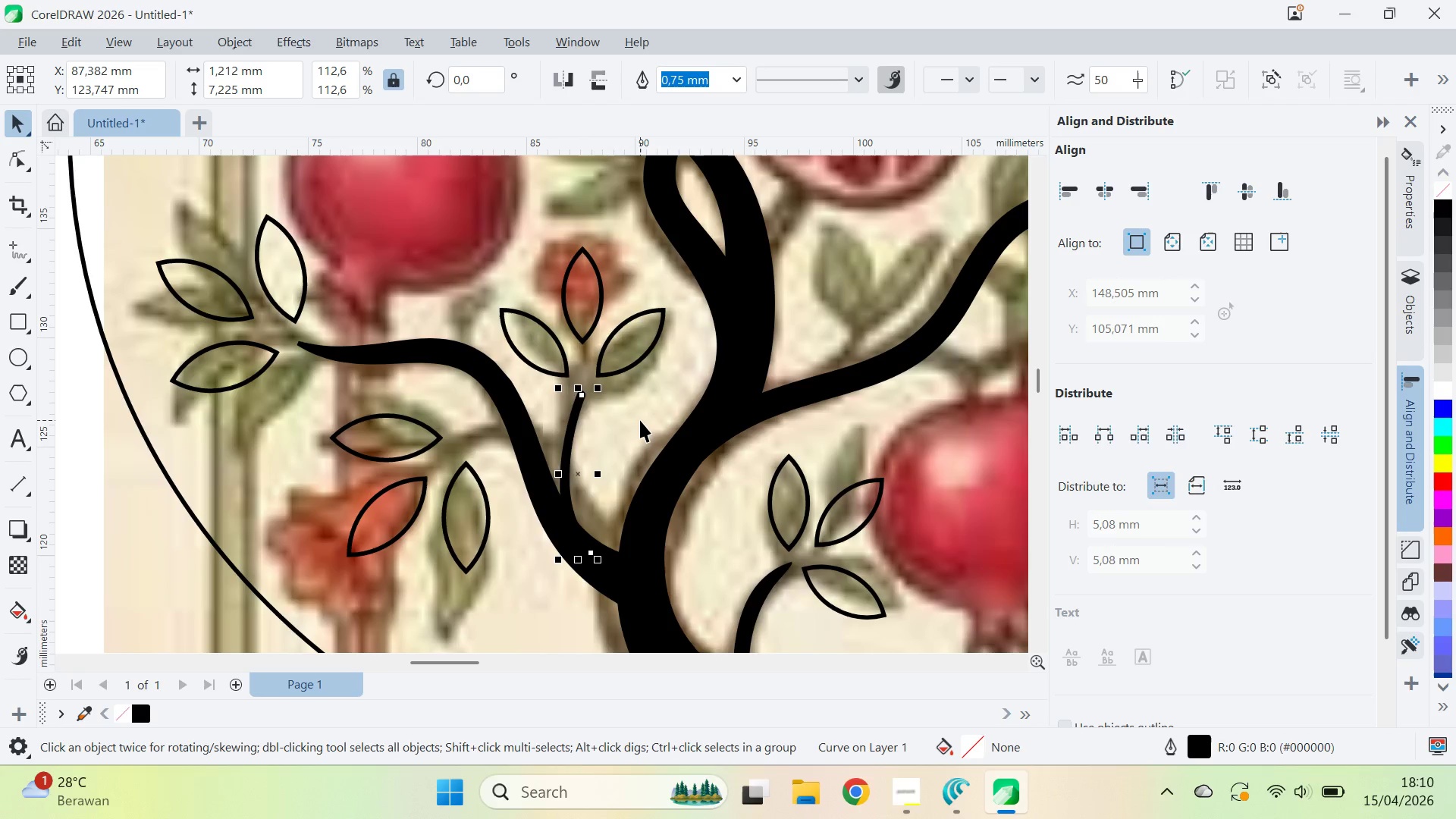 
key(Control+Z)
 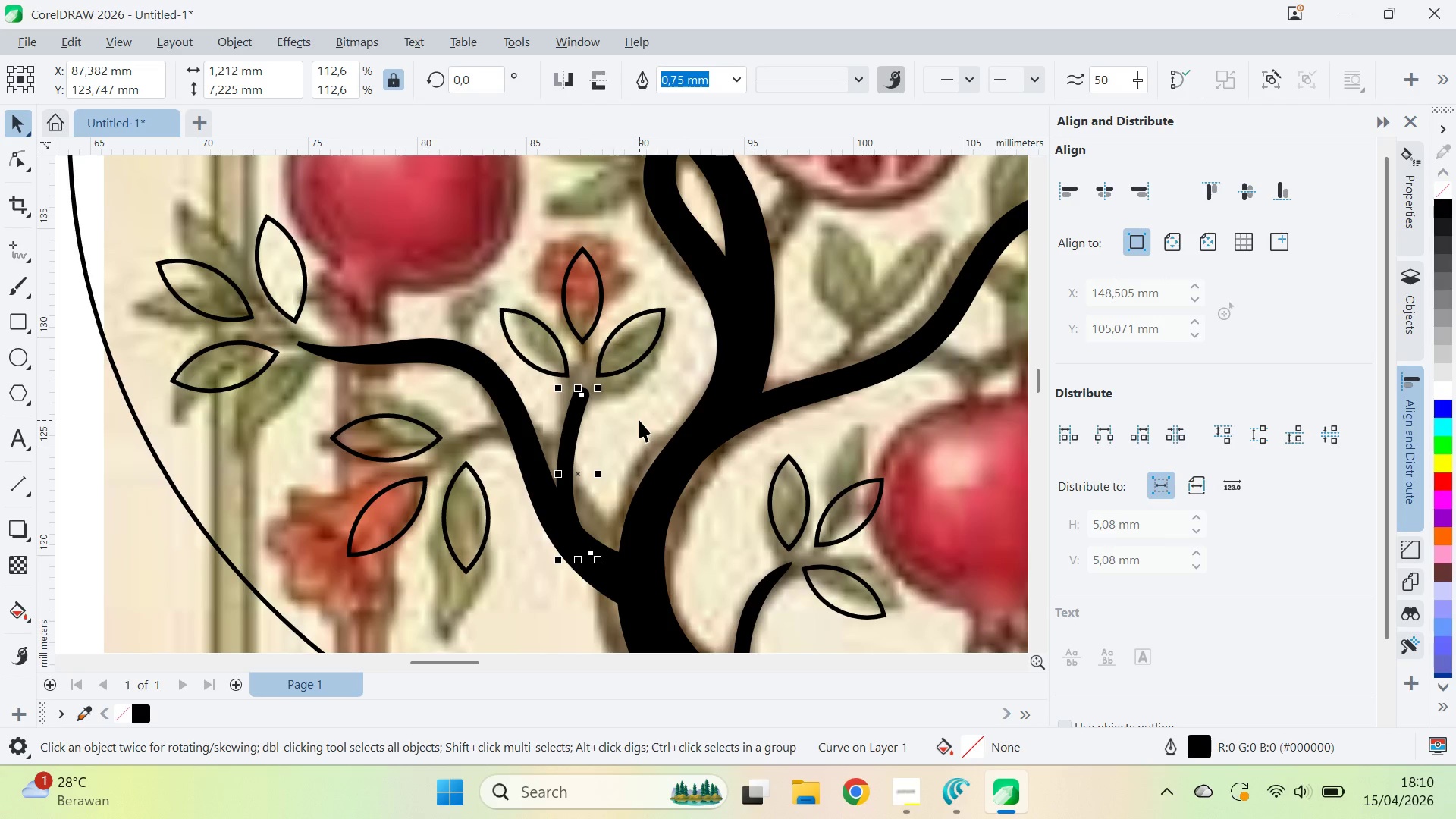 
key(Control+Z)
 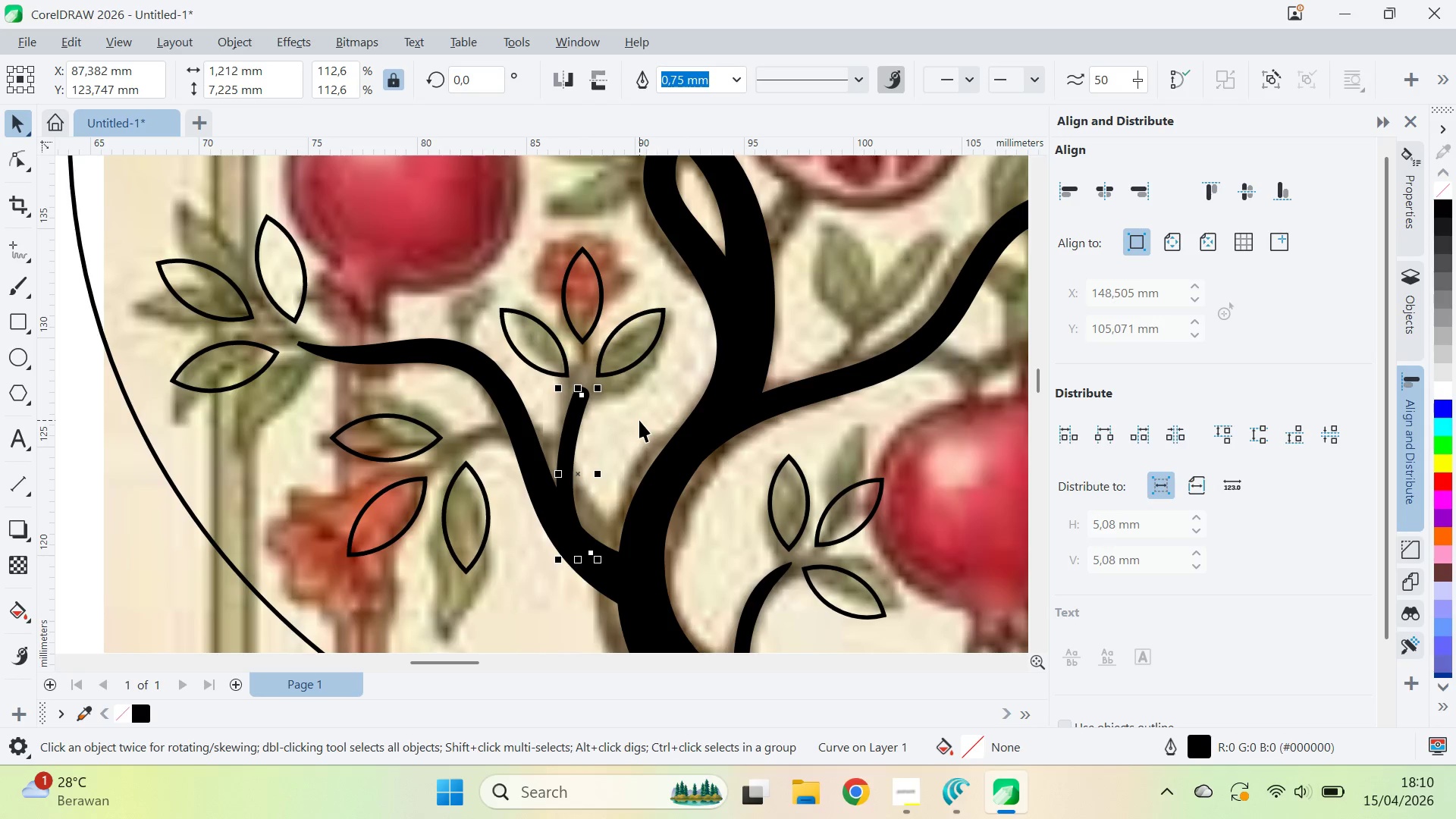 
key(Control+Shift+Z)
 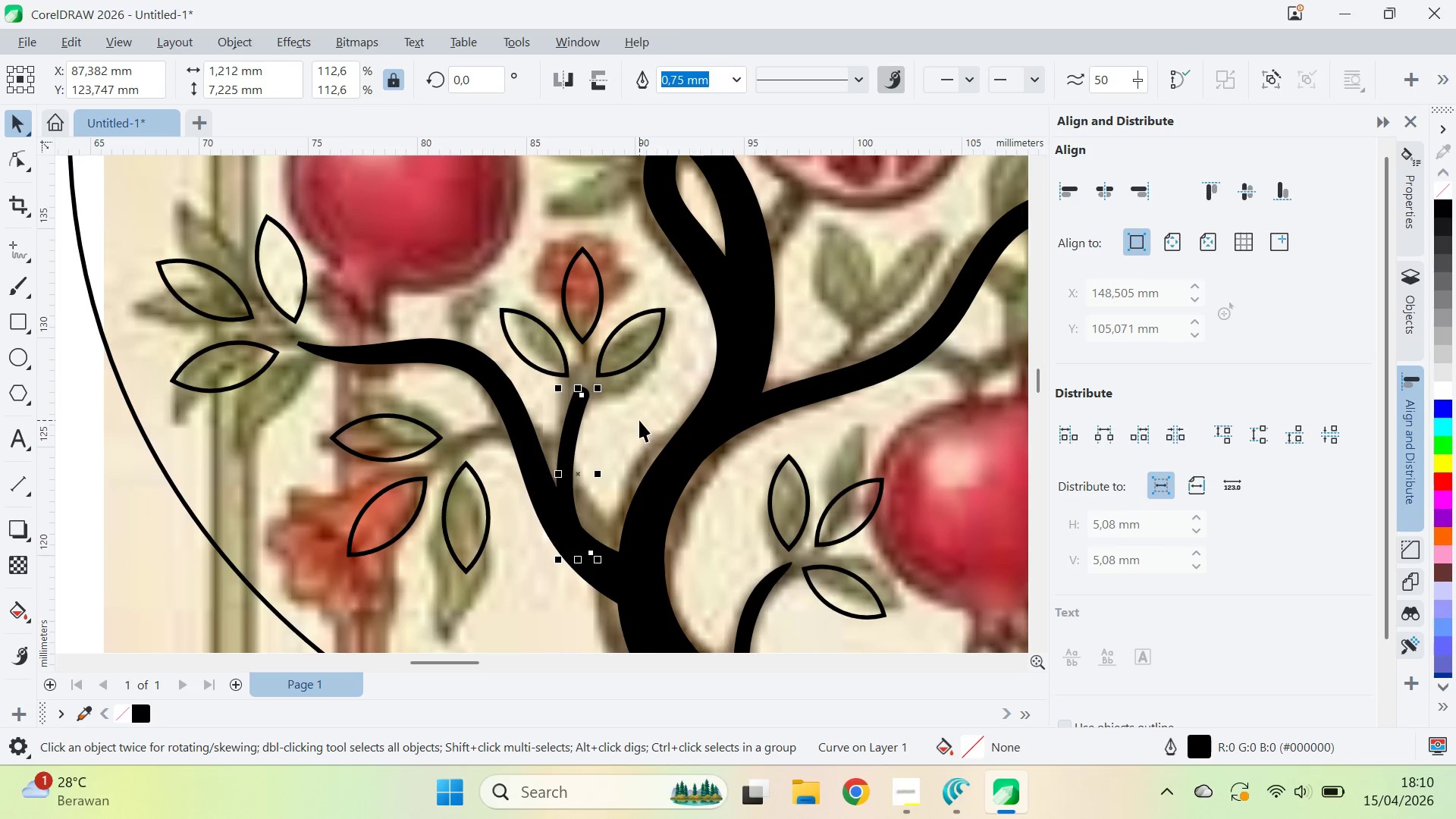 
key(Control+Shift+Z)
 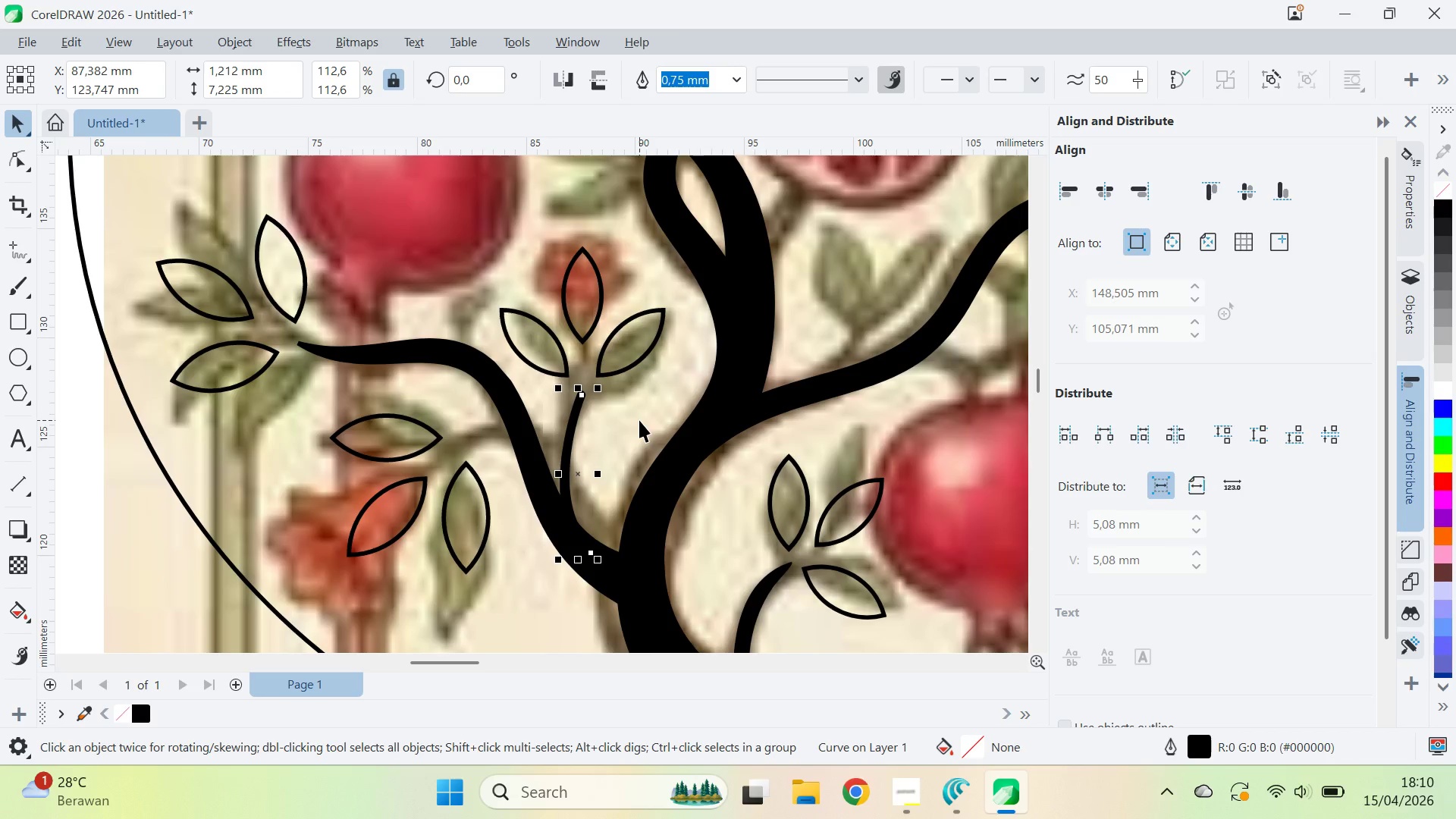 
key(A)
 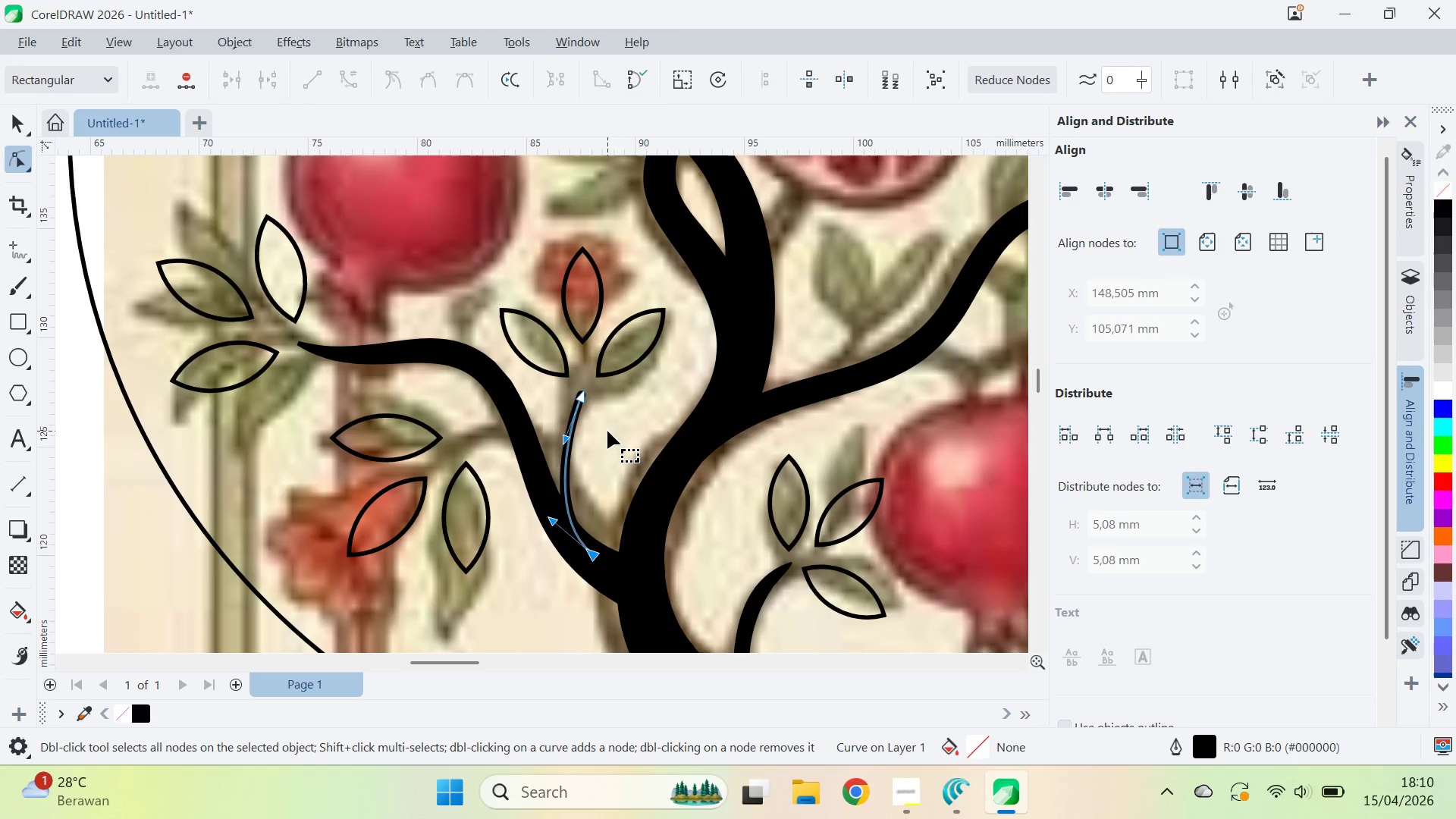 
key(V)
 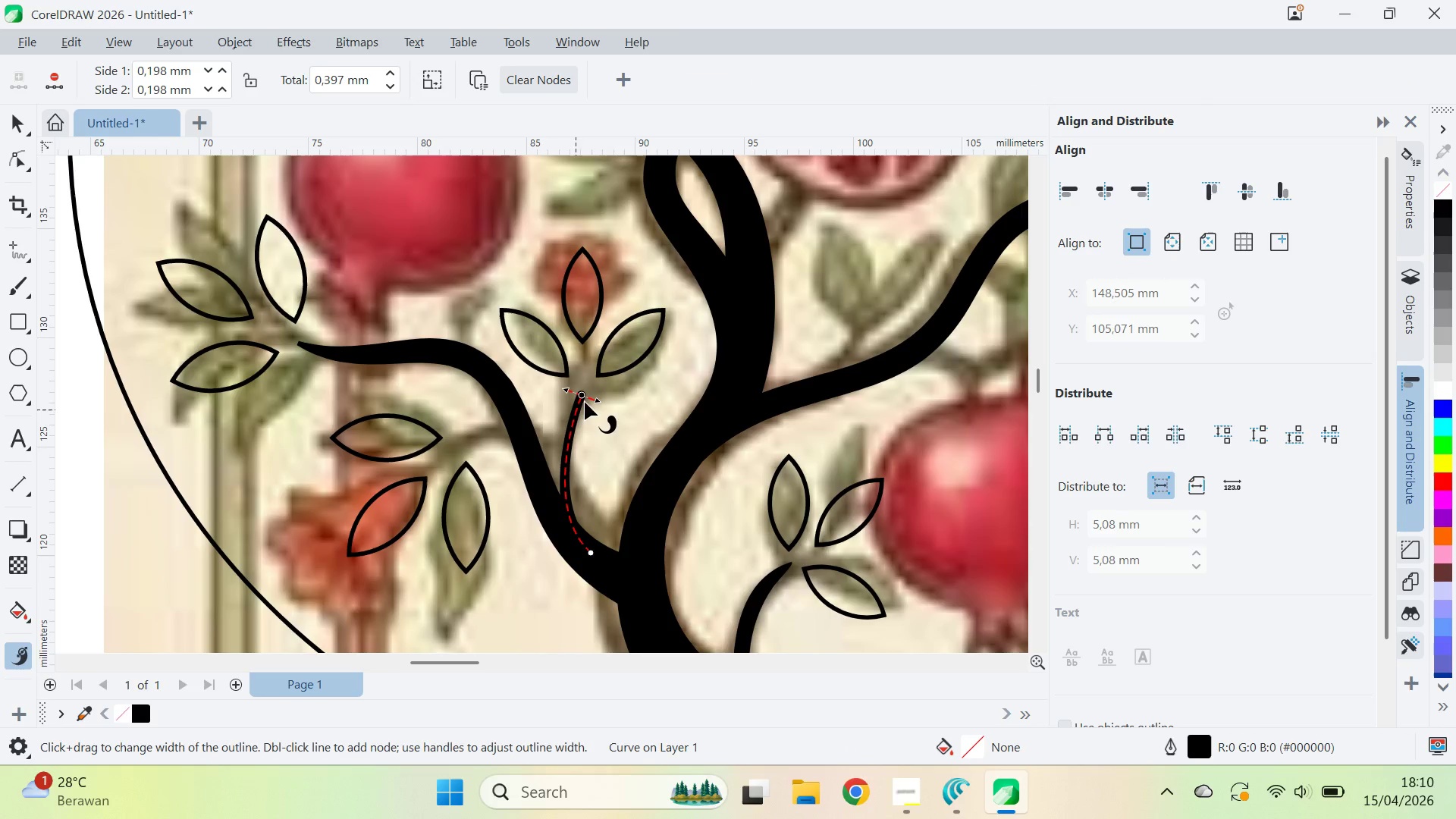 
left_click_drag(start_coordinate=[601, 400], to_coordinate=[595, 403])
 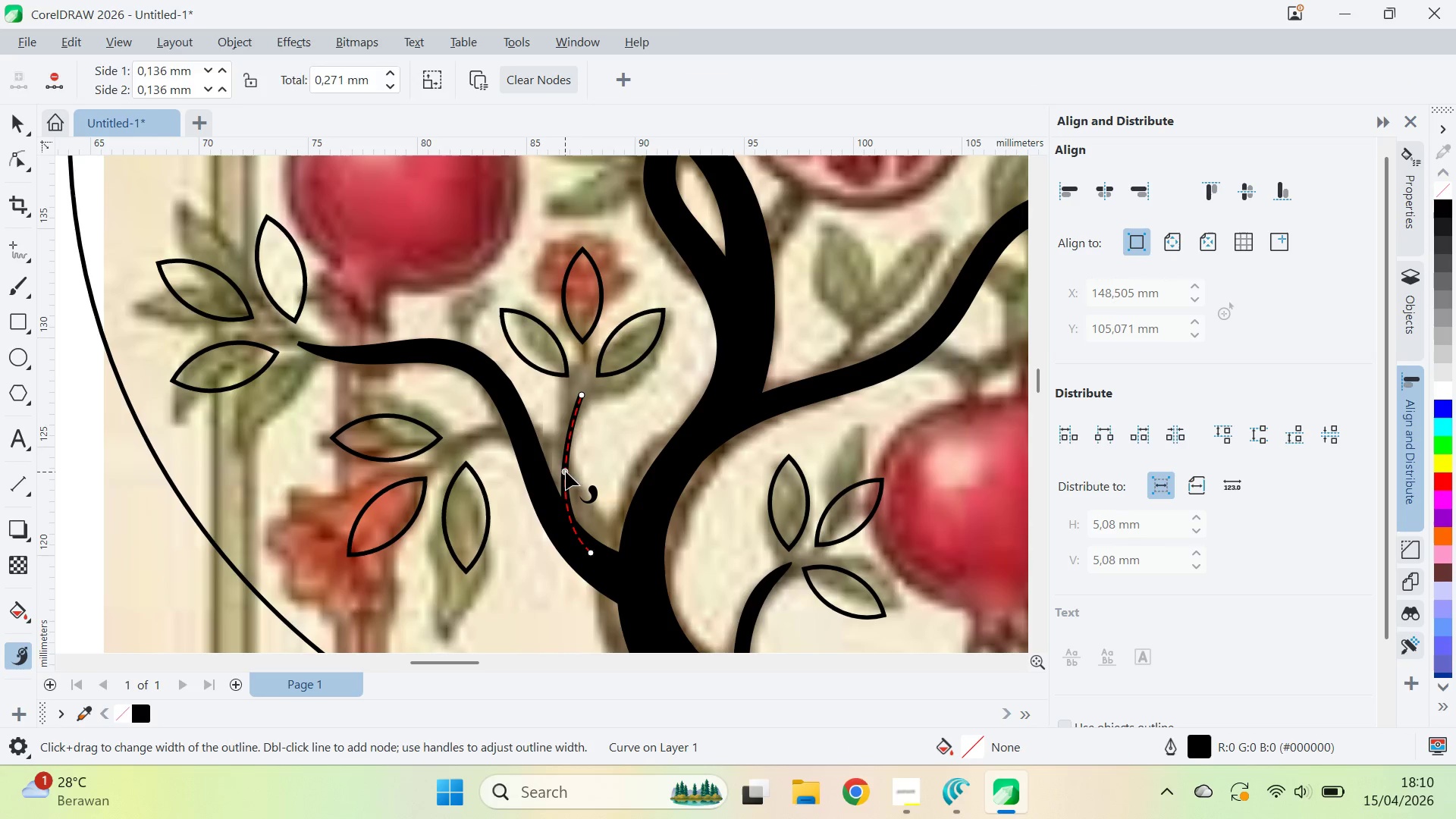 
double_click([566, 472])
 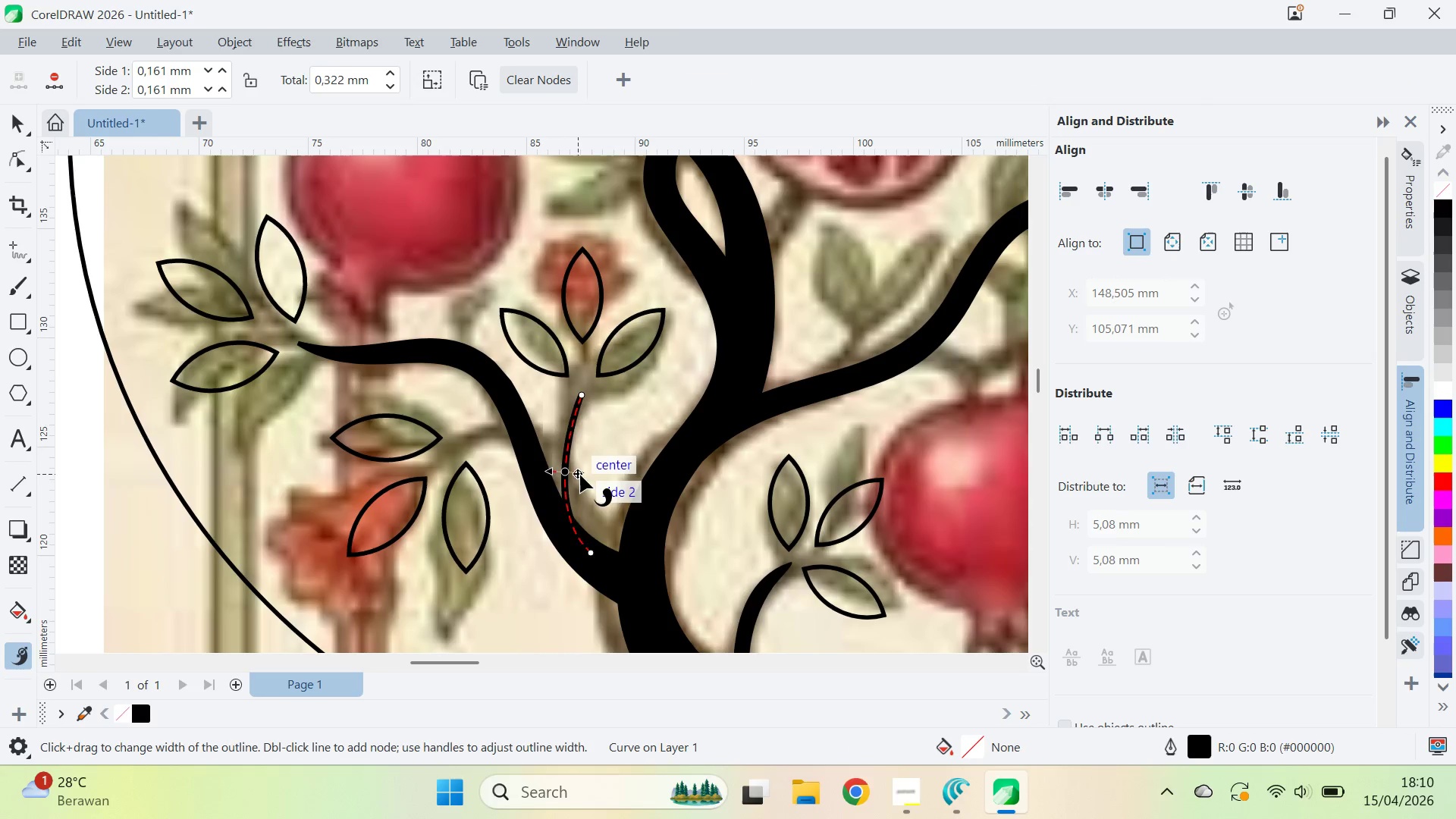 
left_click_drag(start_coordinate=[580, 475], to_coordinate=[587, 483])
 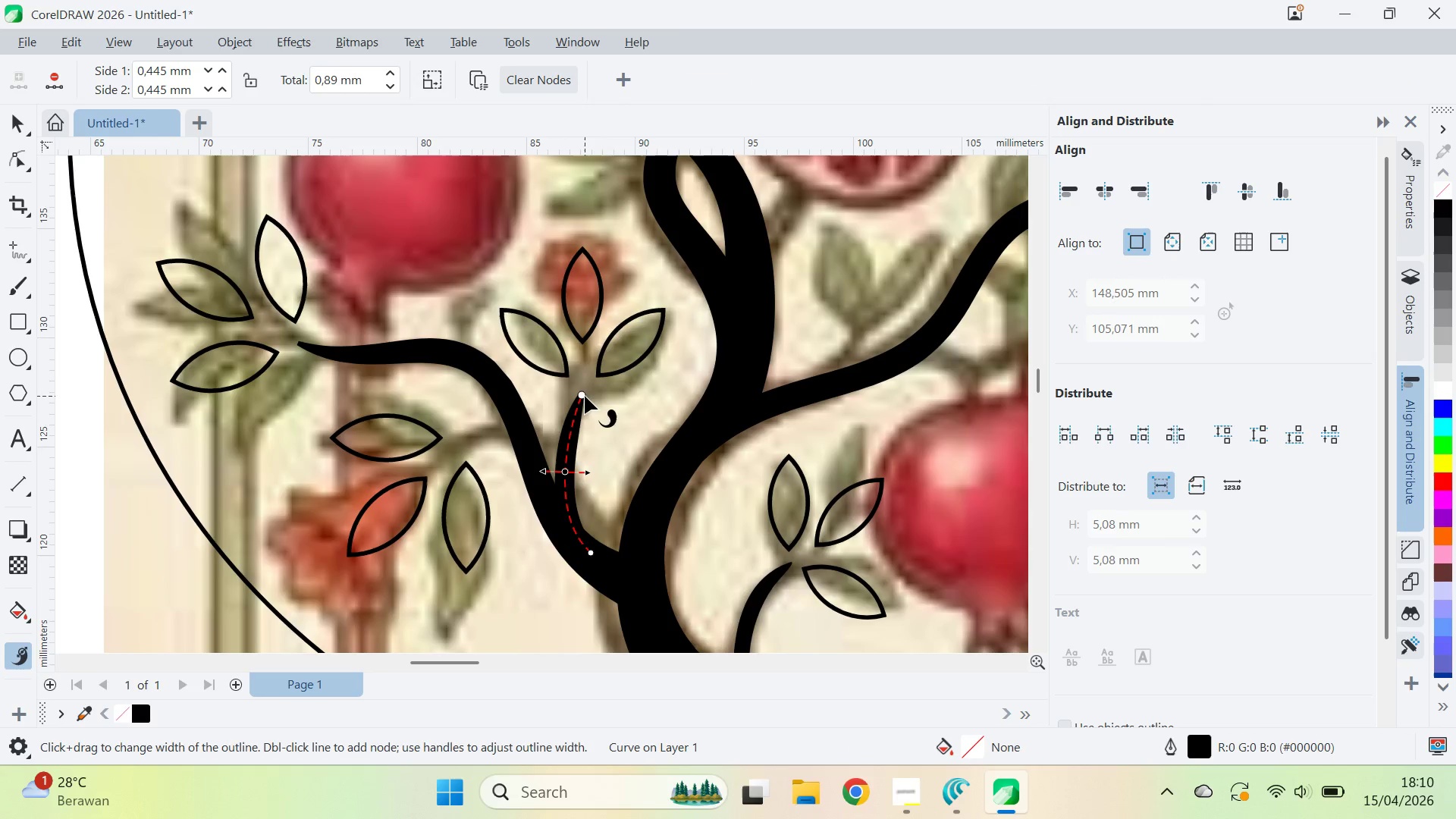 
type(ava)
 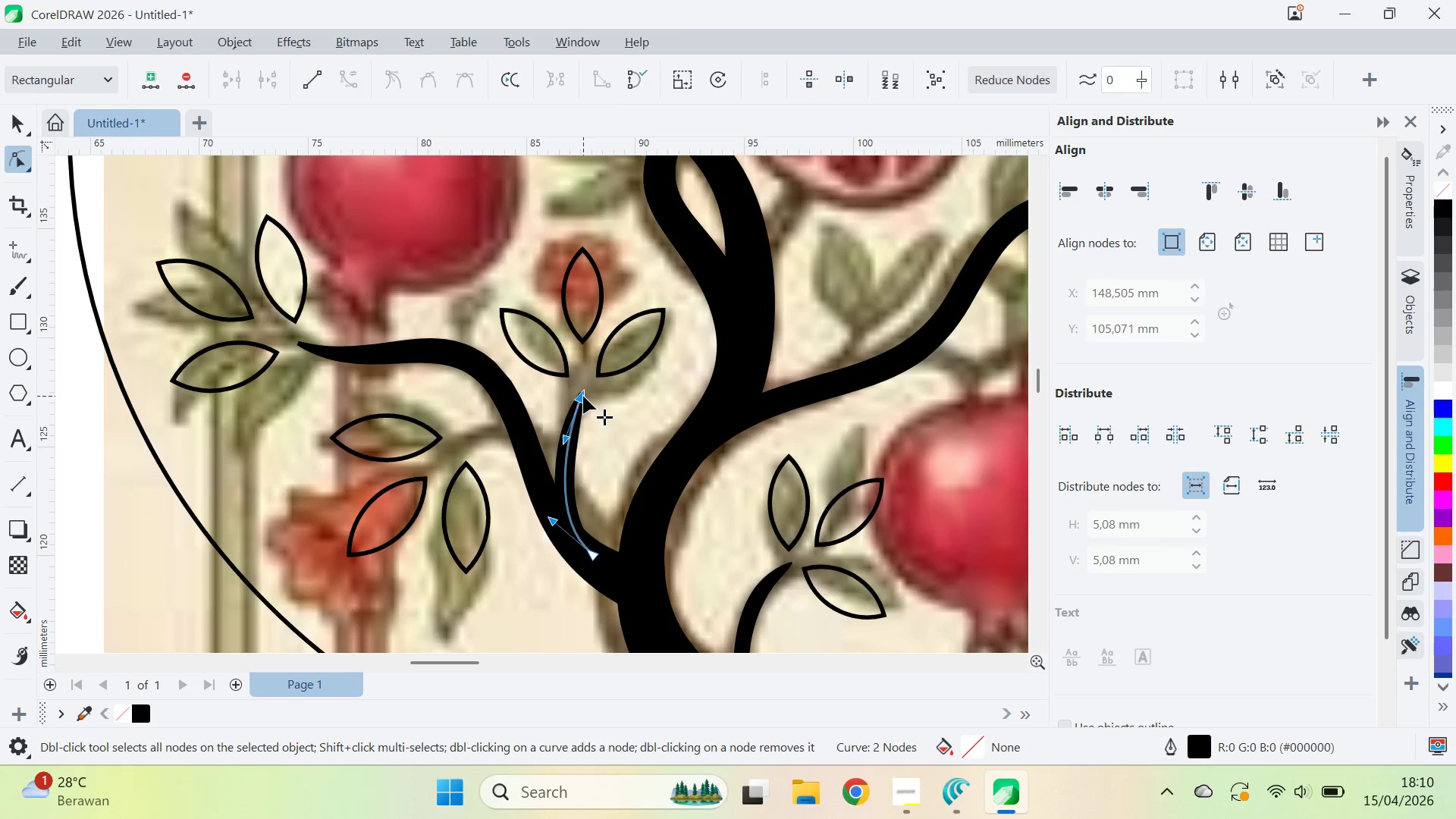 
left_click_drag(start_coordinate=[583, 396], to_coordinate=[585, 381])
 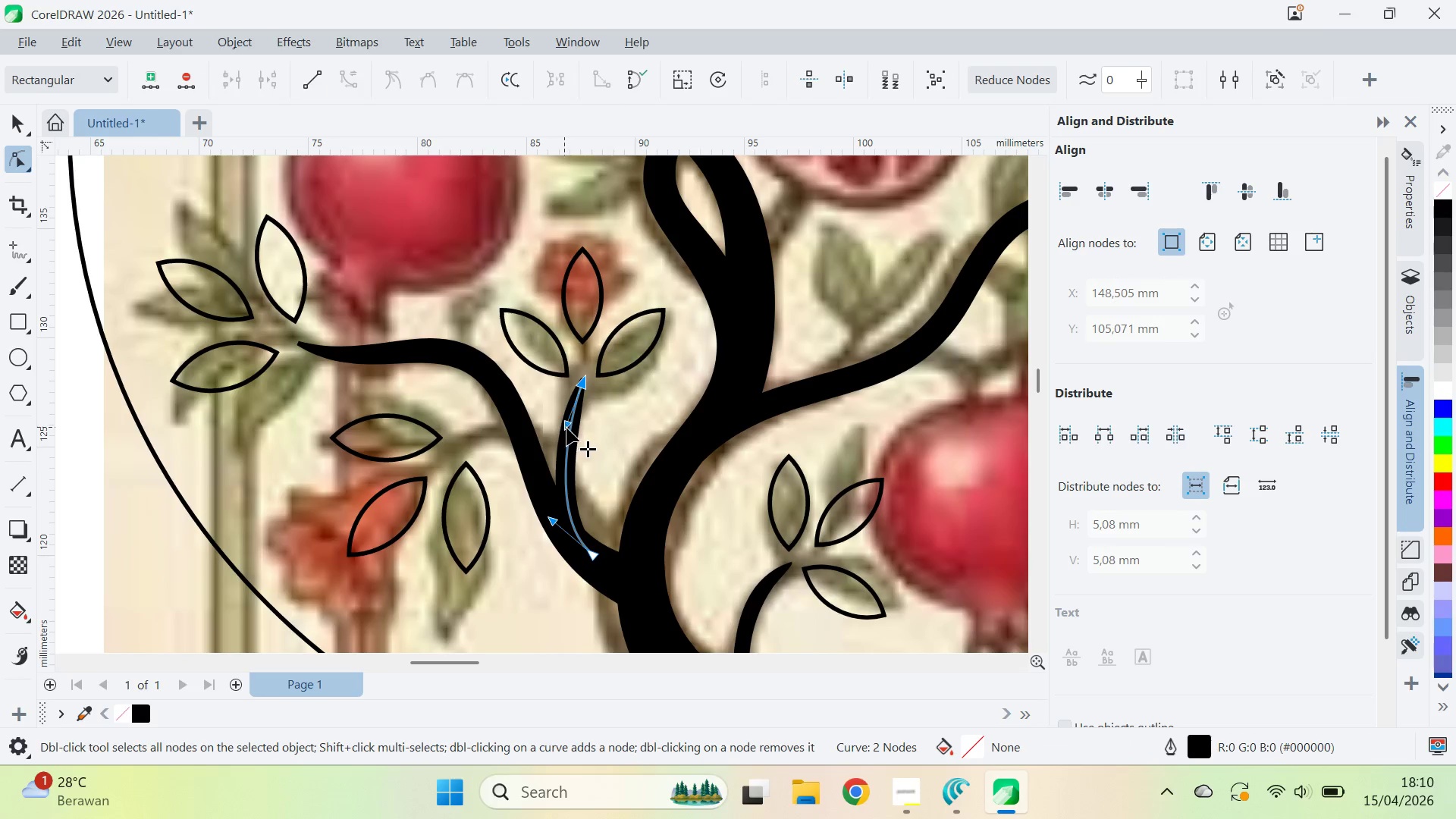 
left_click_drag(start_coordinate=[567, 428], to_coordinate=[576, 428])
 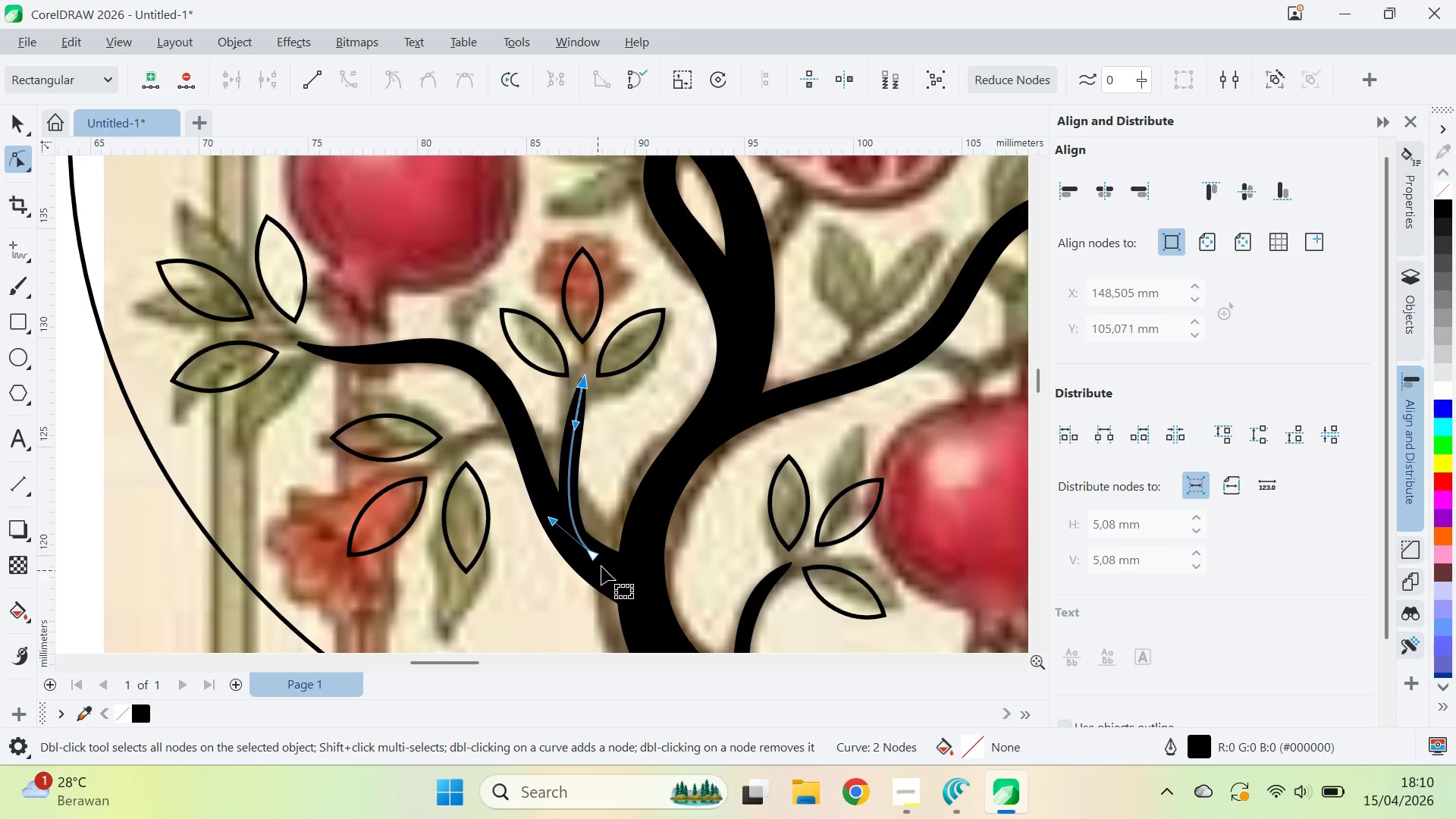 
left_click_drag(start_coordinate=[595, 560], to_coordinate=[614, 563])
 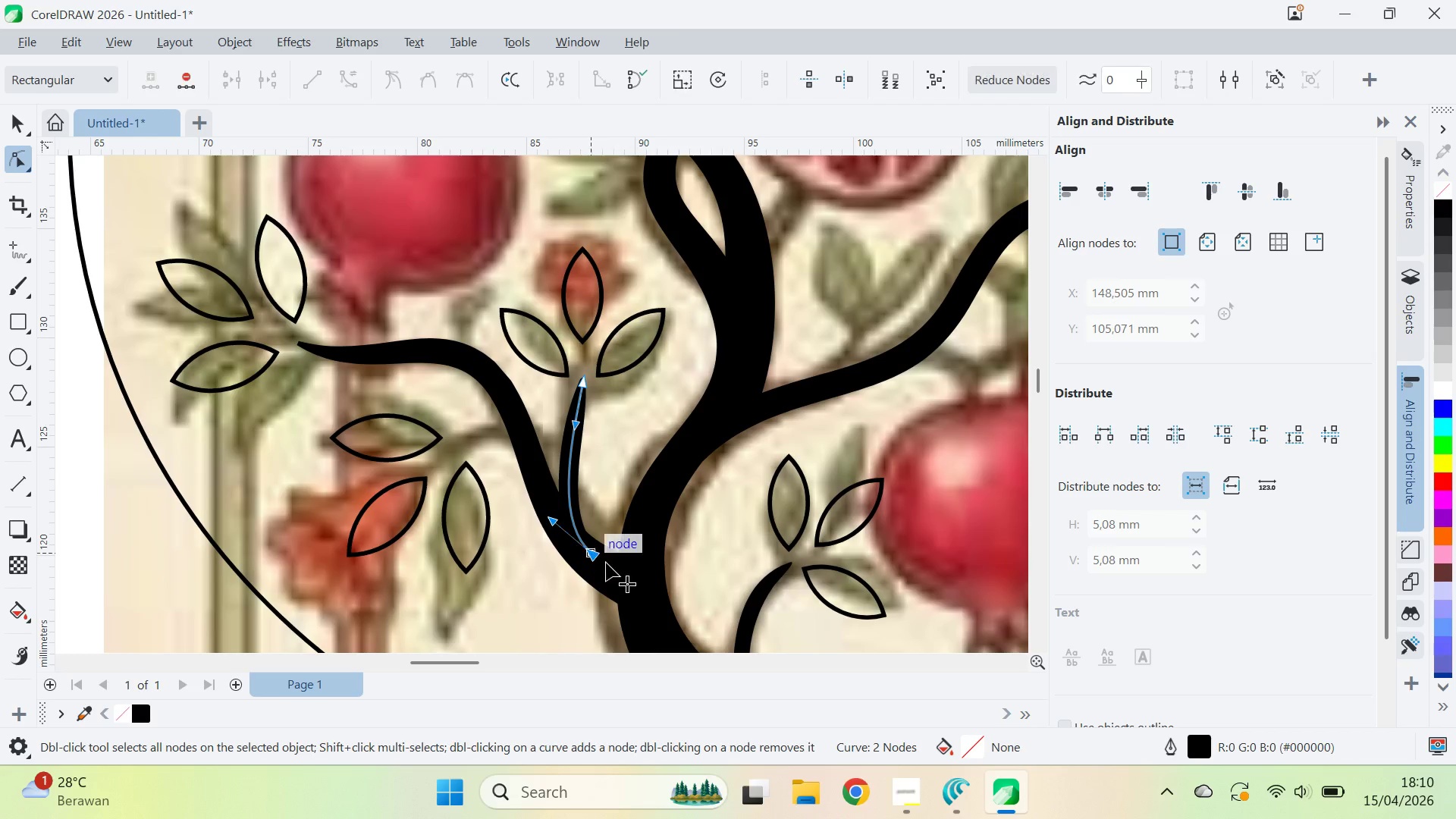 
left_click_drag(start_coordinate=[595, 555], to_coordinate=[625, 578])
 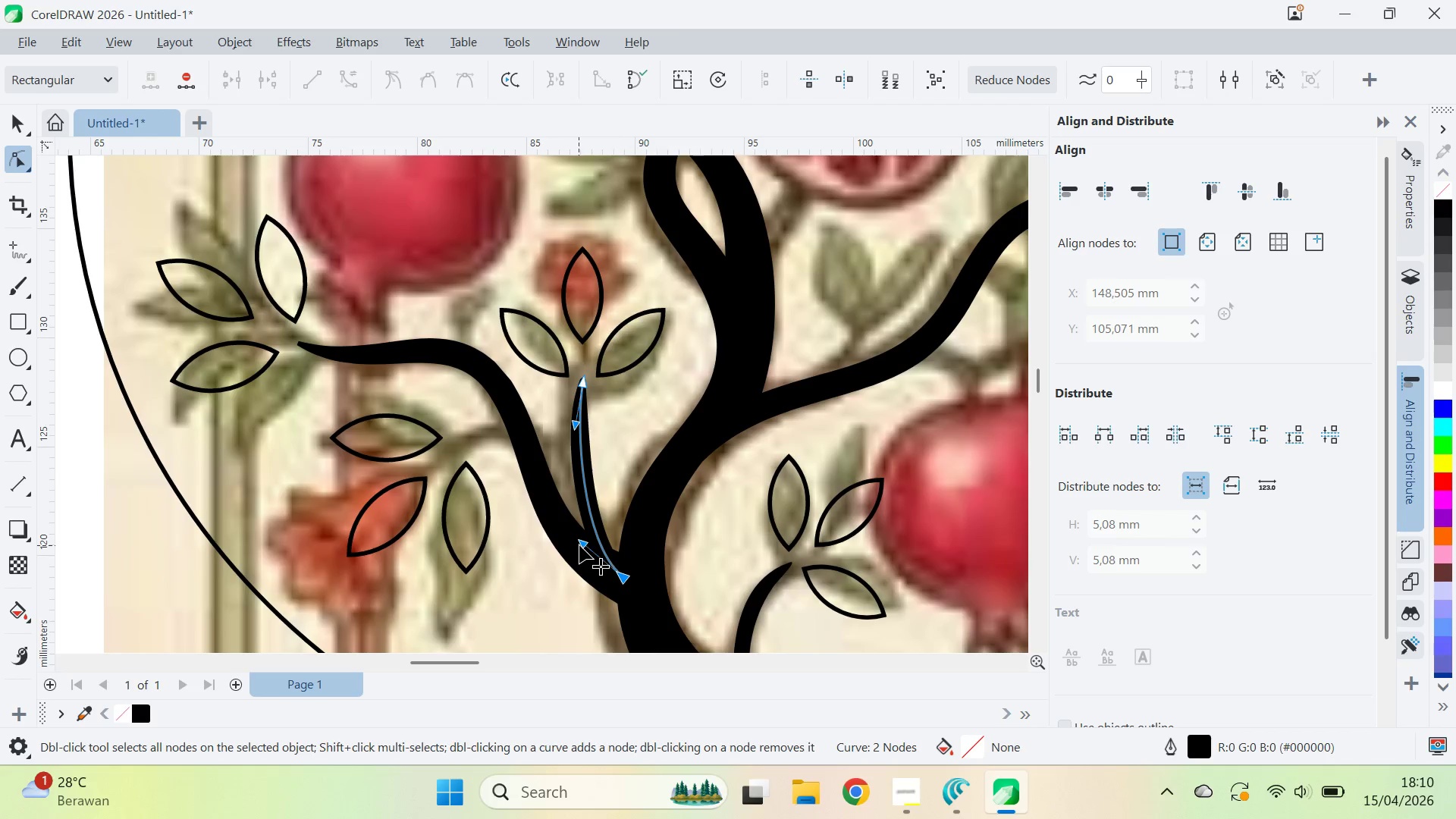 
left_click_drag(start_coordinate=[582, 545], to_coordinate=[546, 525])
 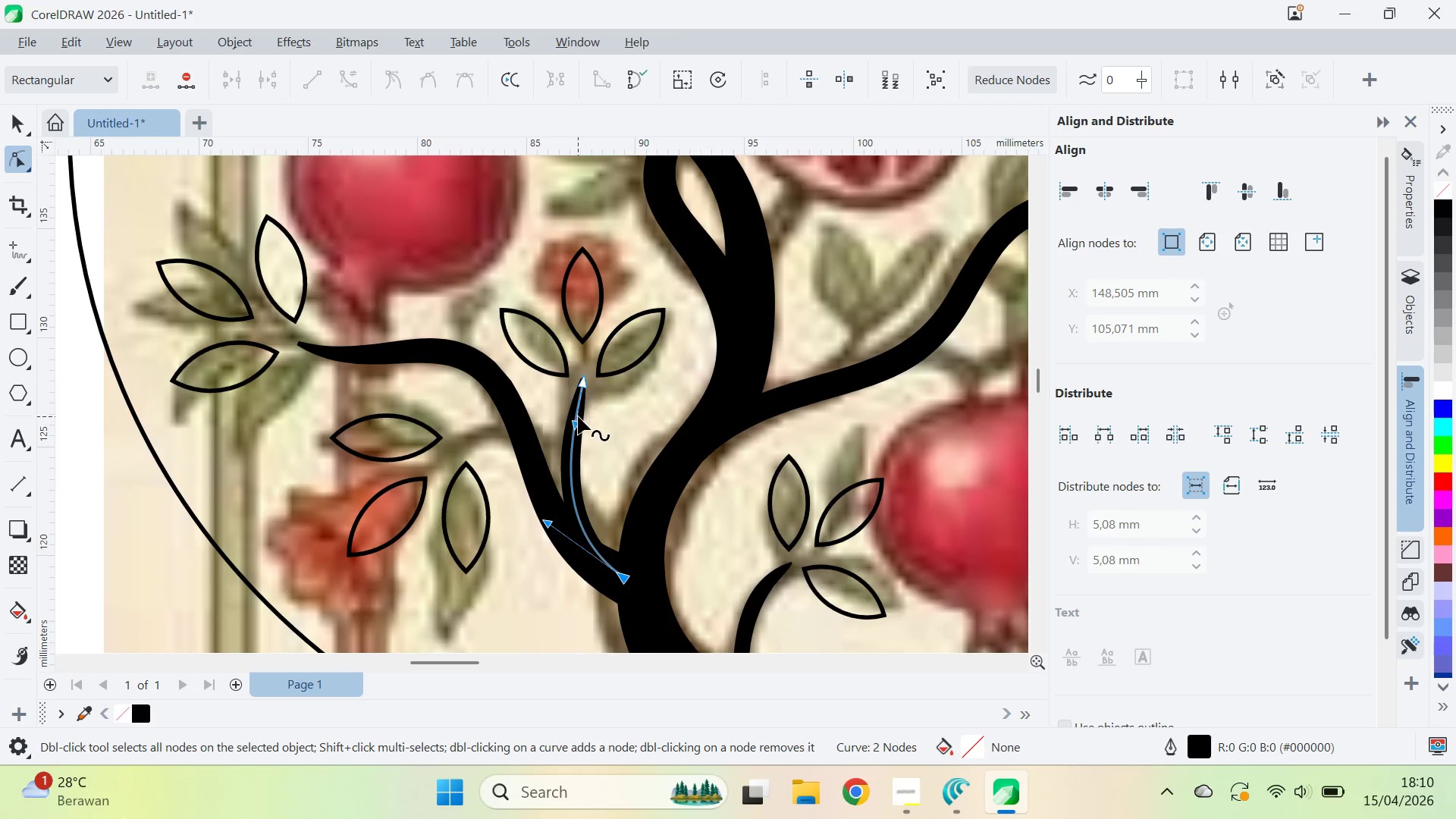 
left_click_drag(start_coordinate=[578, 417], to_coordinate=[586, 434])
 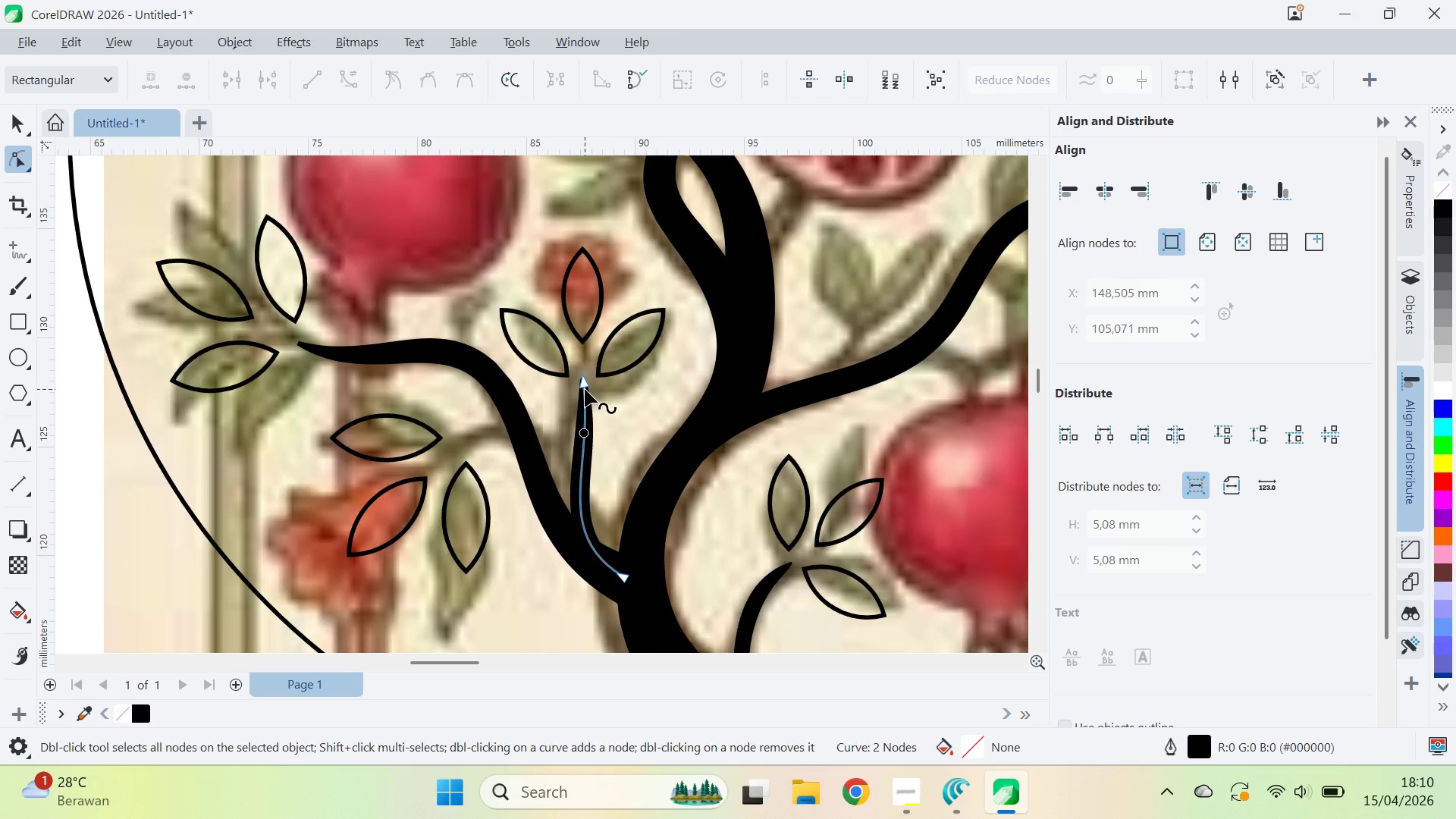 
left_click_drag(start_coordinate=[585, 389], to_coordinate=[581, 390])
 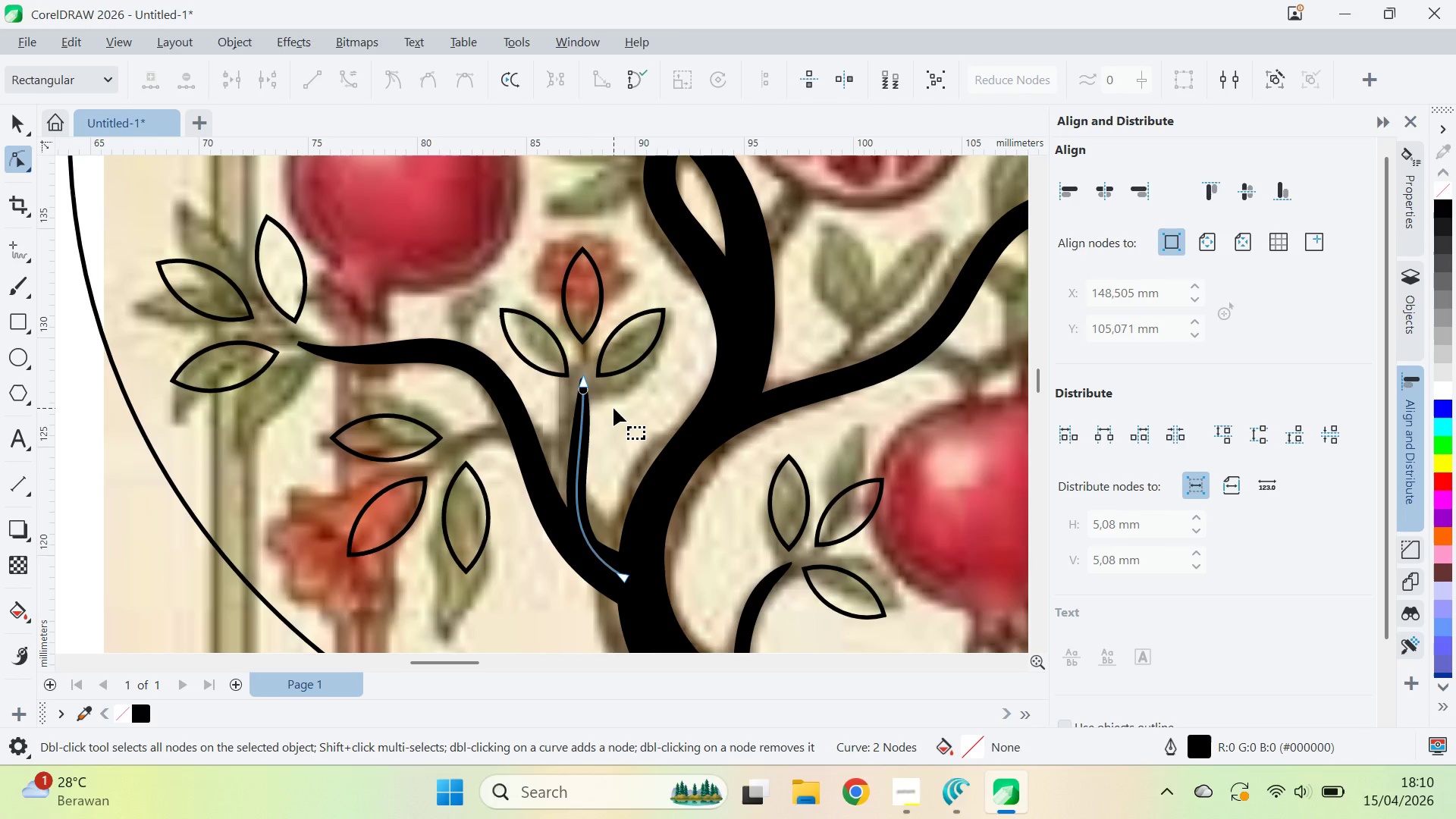 
hold_key(key=Z, duration=1.05)
 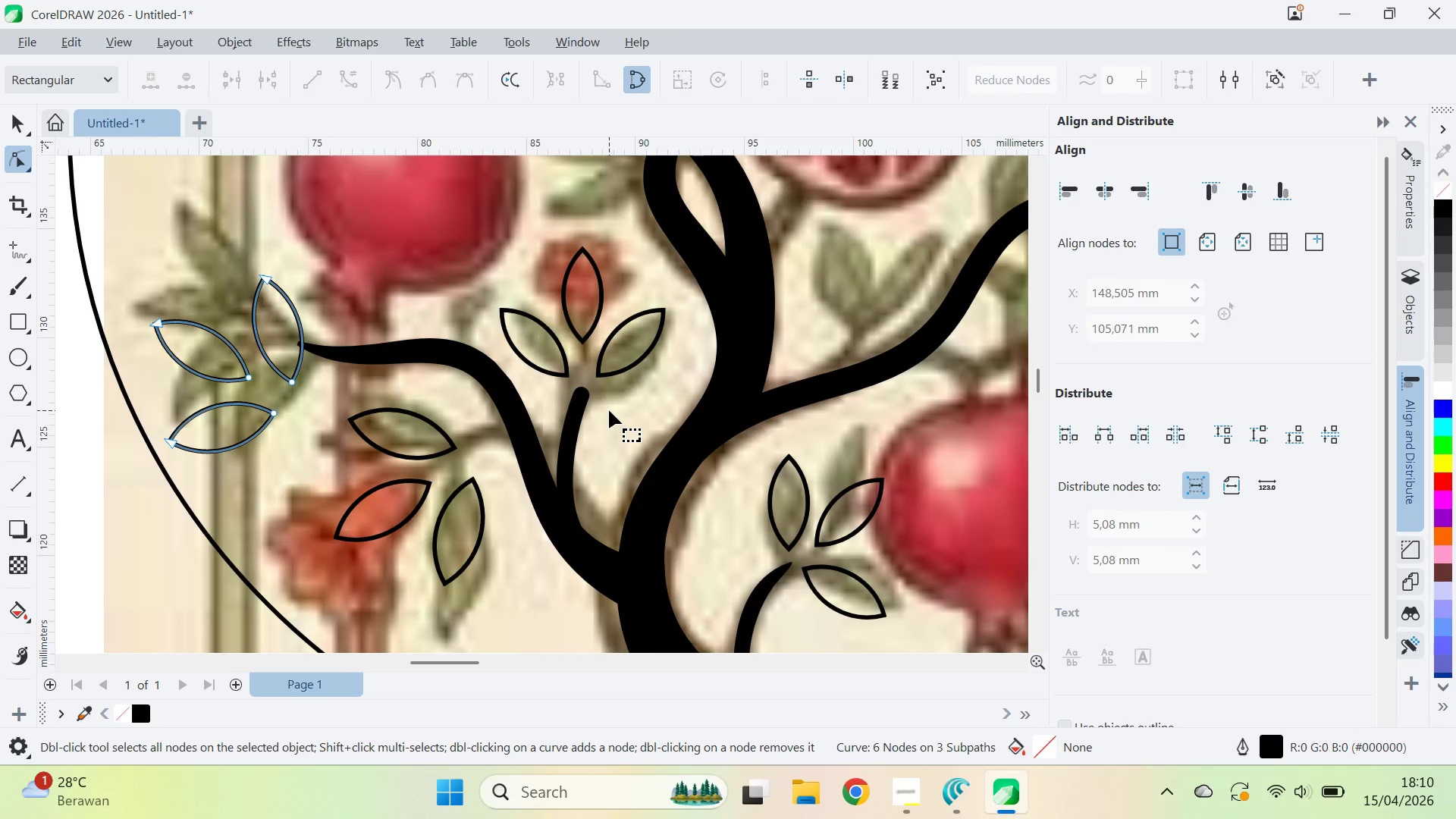 
key(Control+Shift+Z)
 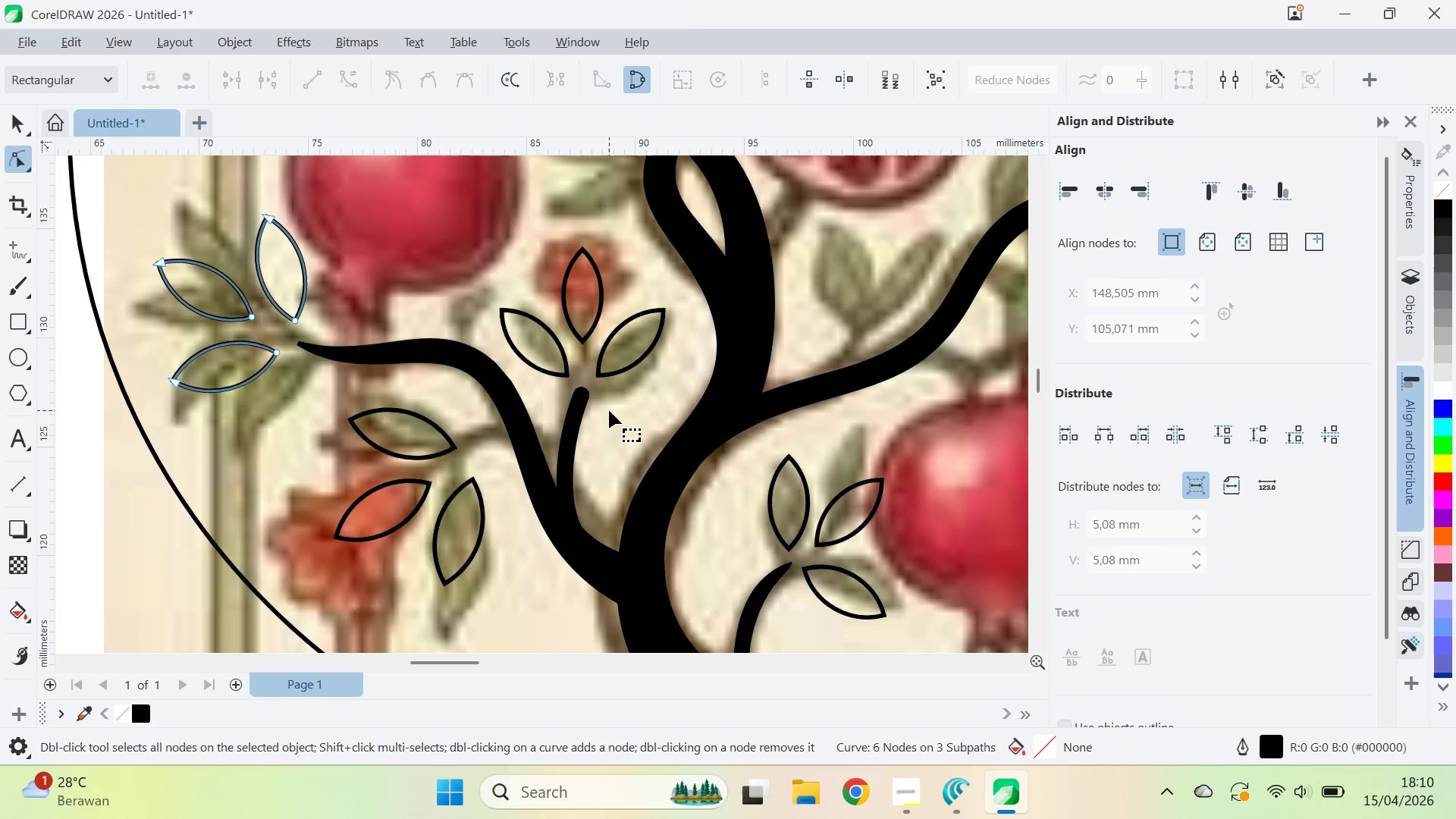 
key(Control+Shift+Z)
 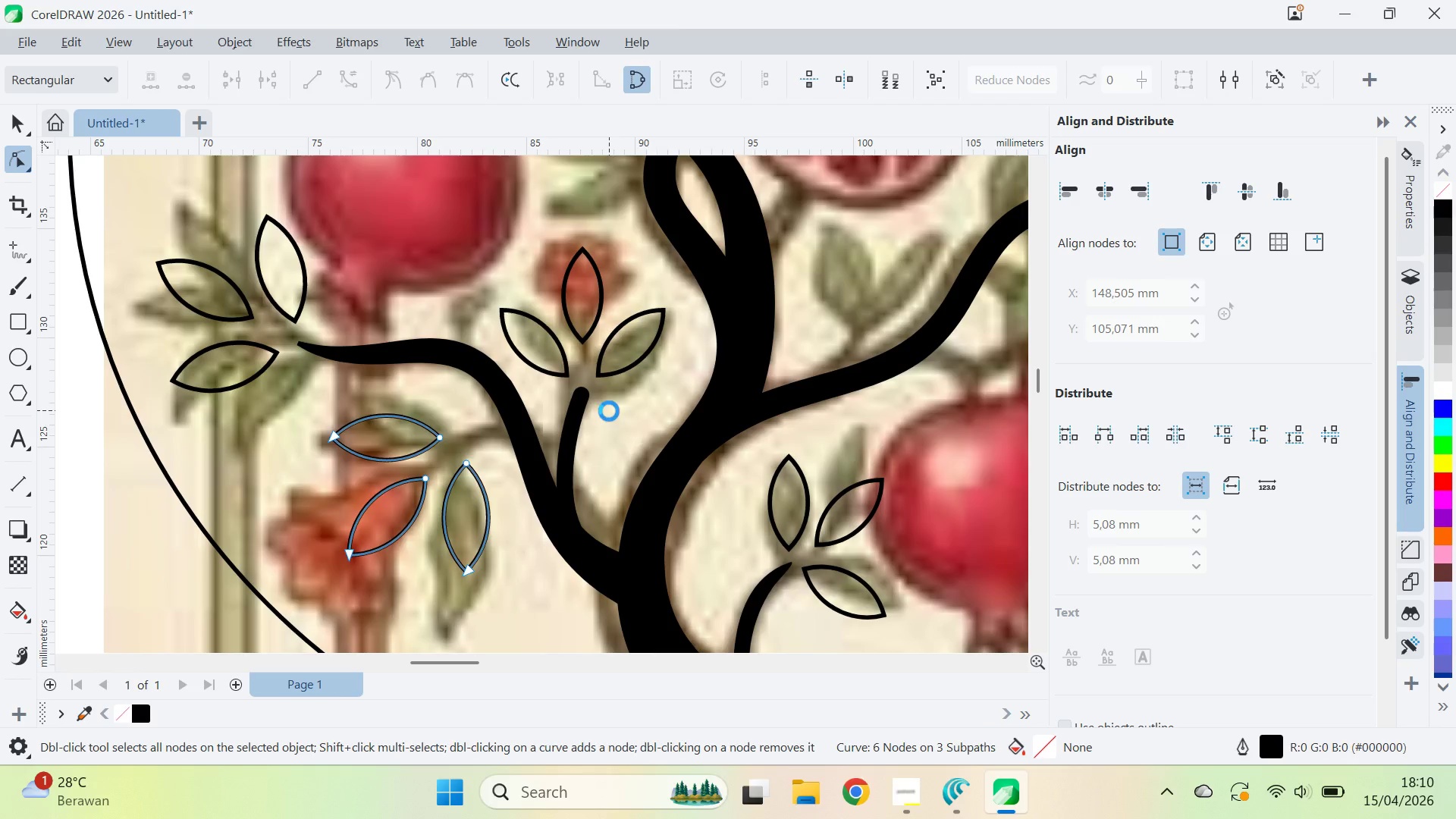 
key(Control+Shift+Z)
 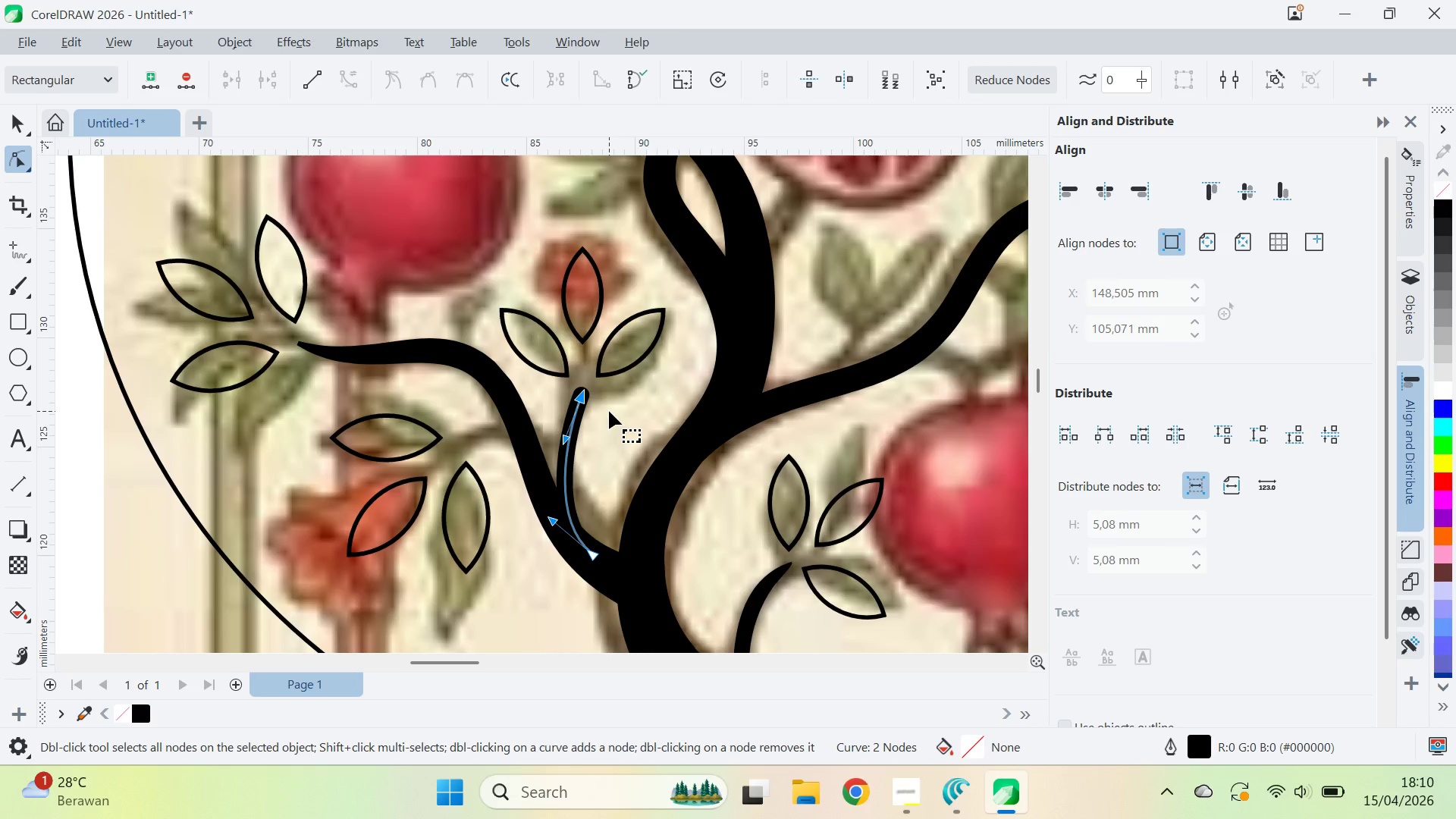 
key(V)
 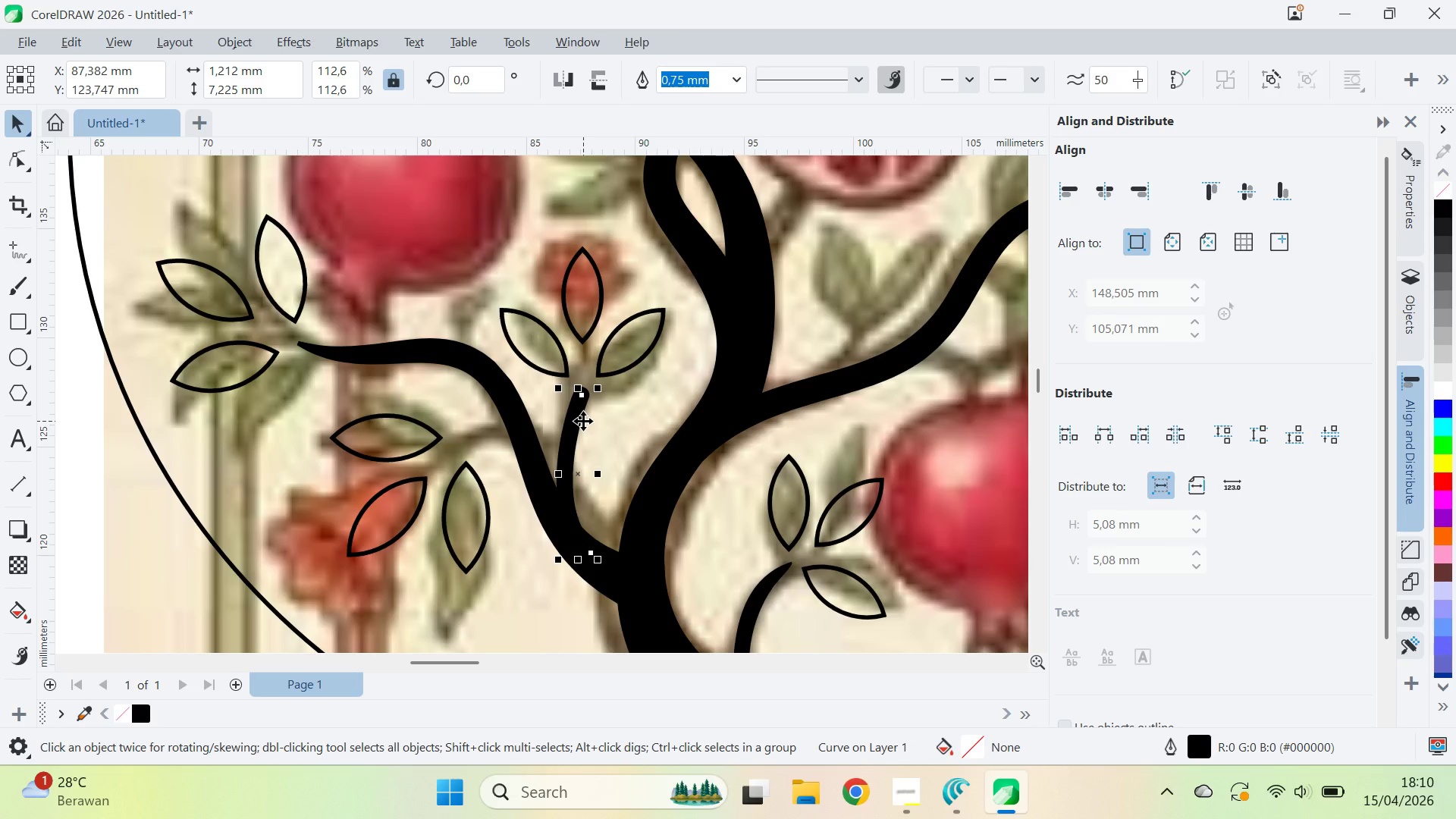 
key(V)
 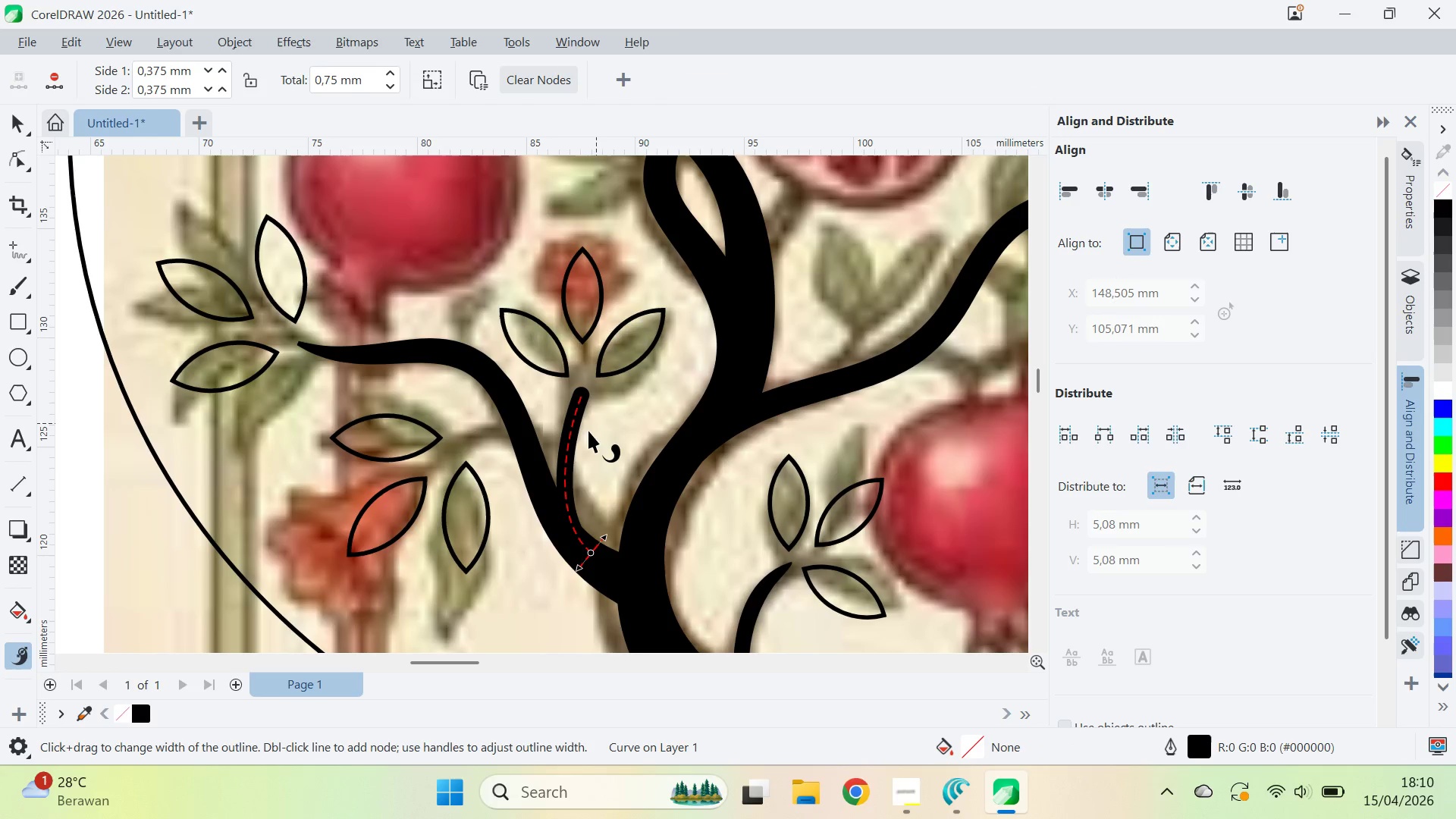 
left_click([568, 428])
 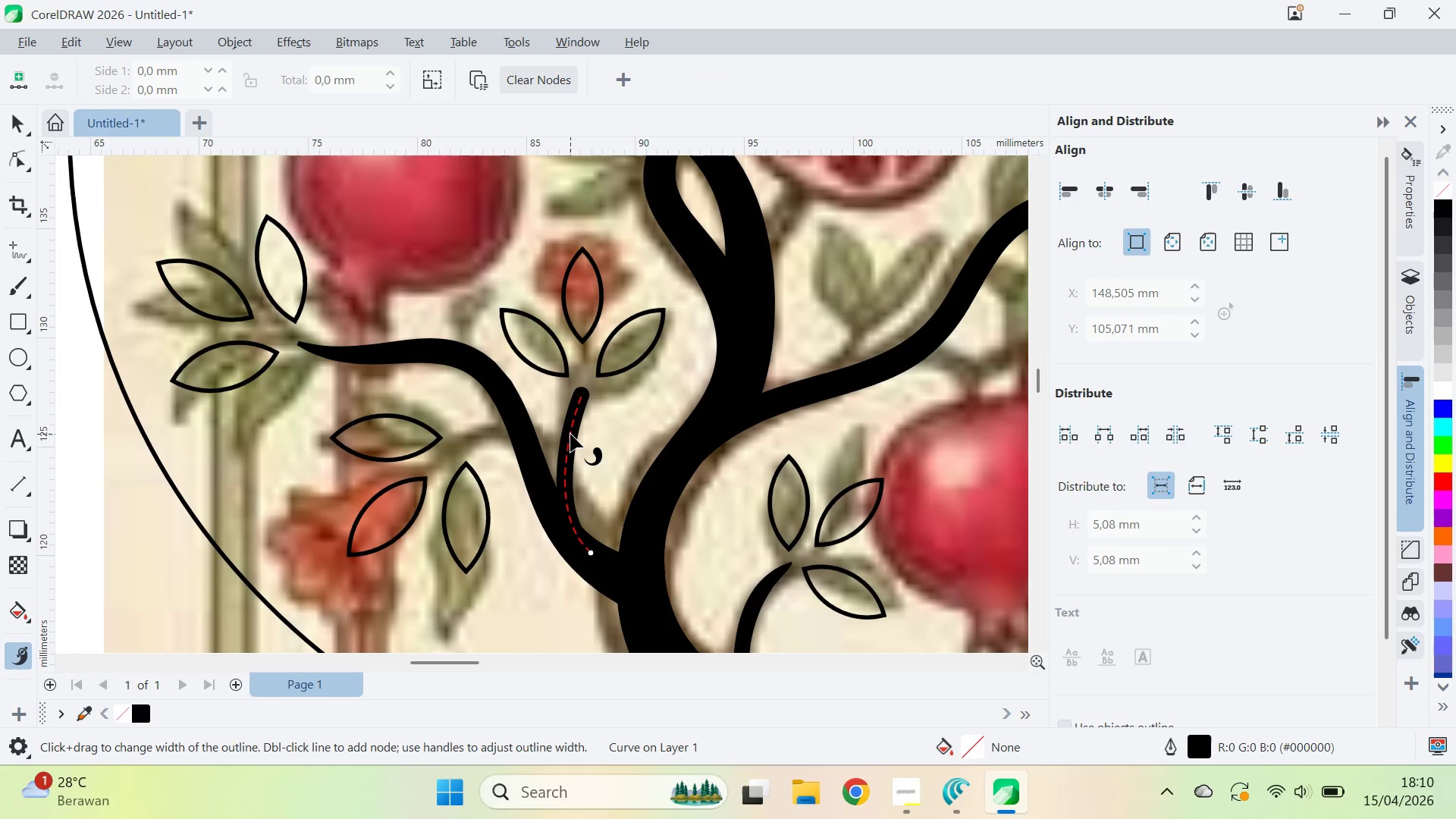 
double_click([570, 434])
 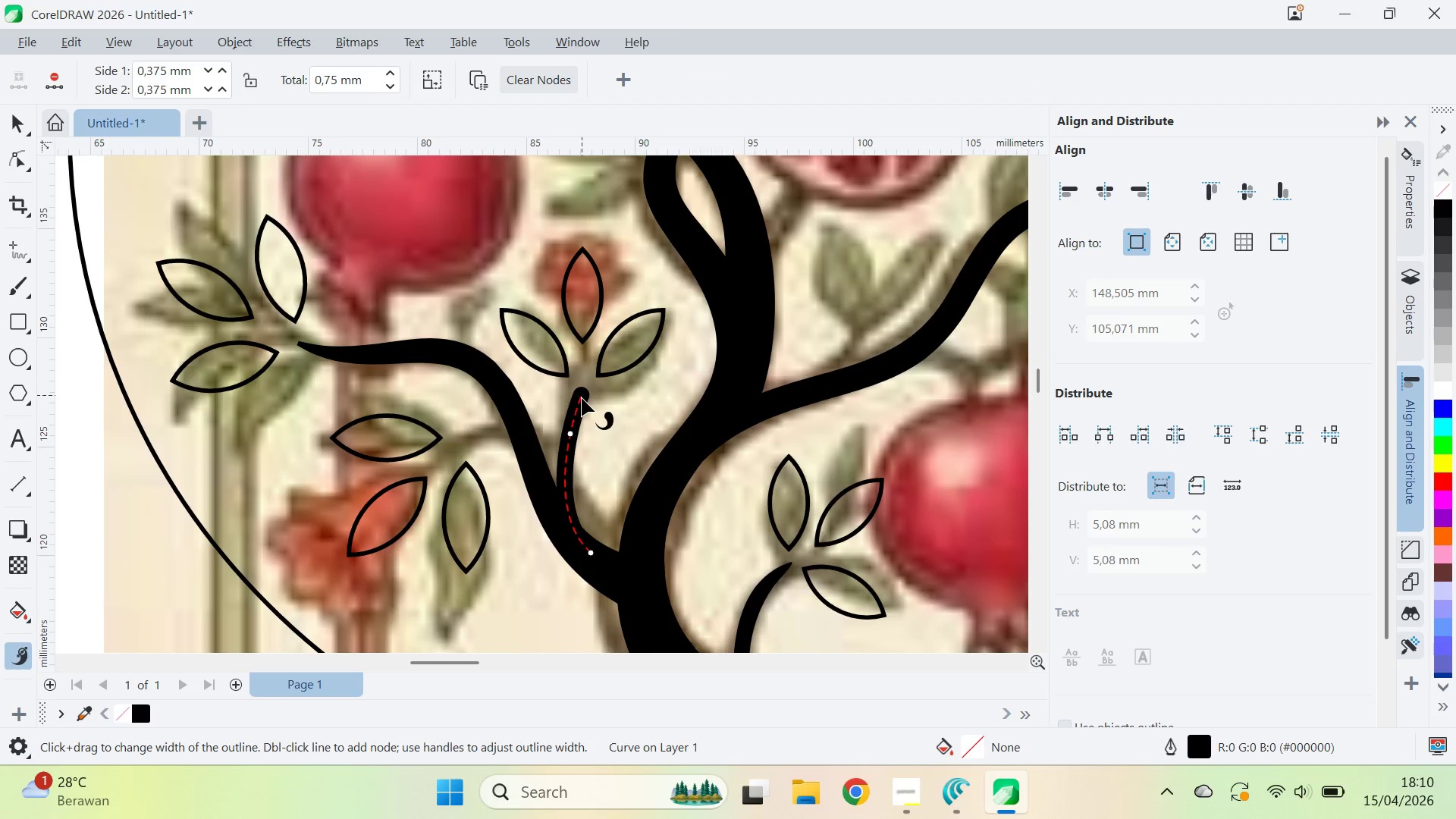 
double_click([582, 398])
 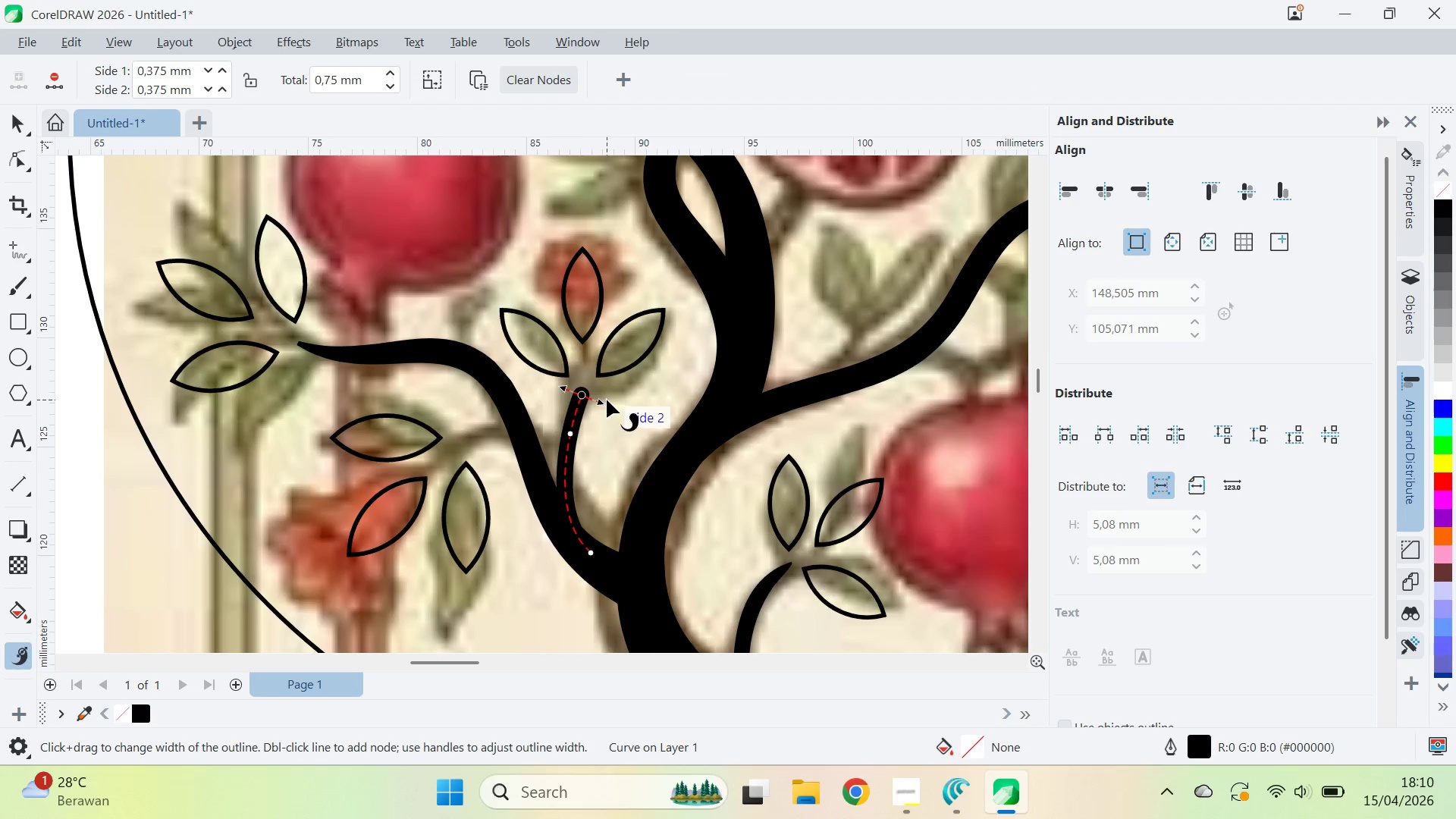 
left_click_drag(start_coordinate=[603, 400], to_coordinate=[597, 403])
 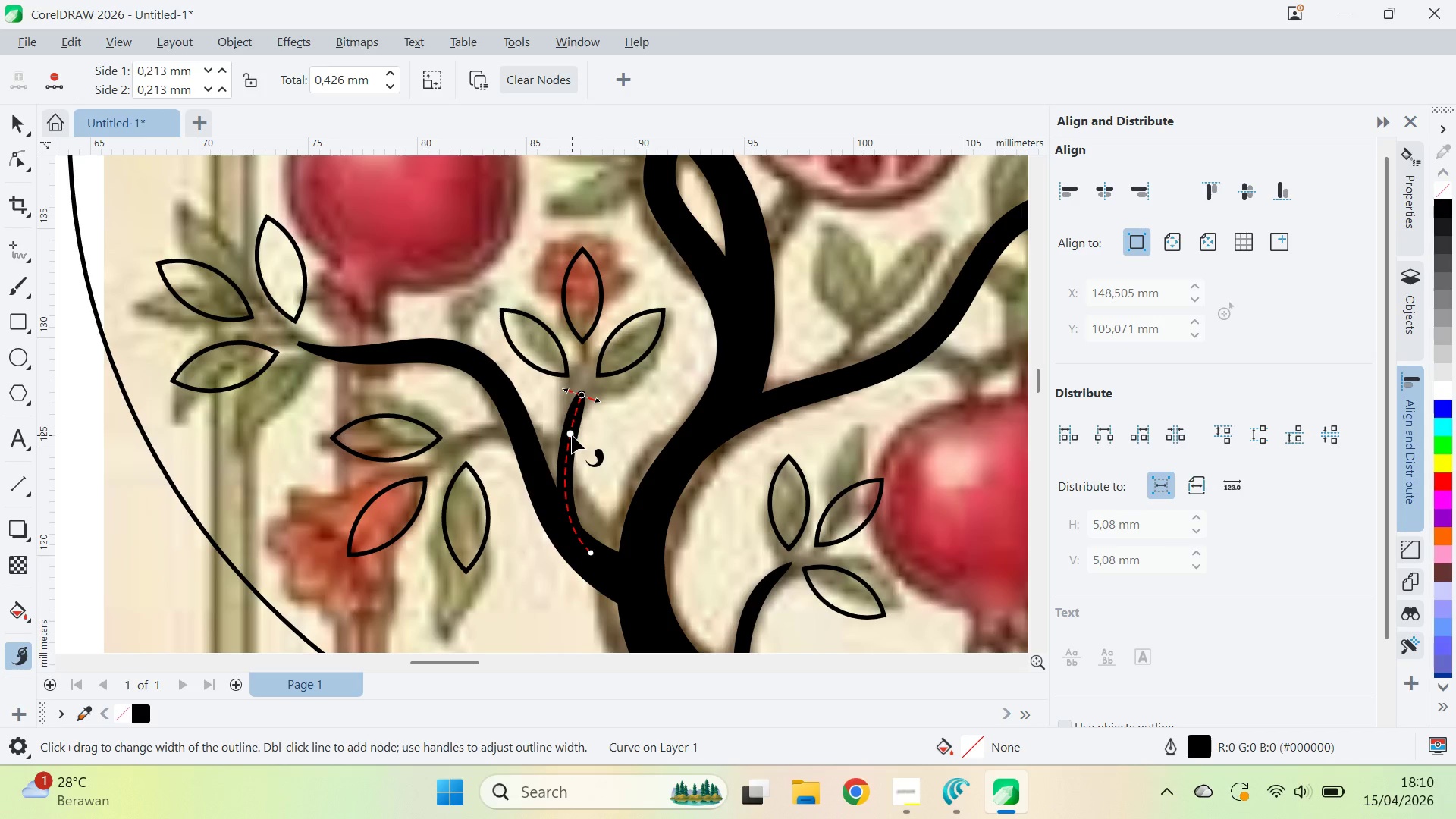 
left_click_drag(start_coordinate=[572, 435], to_coordinate=[572, 475])
 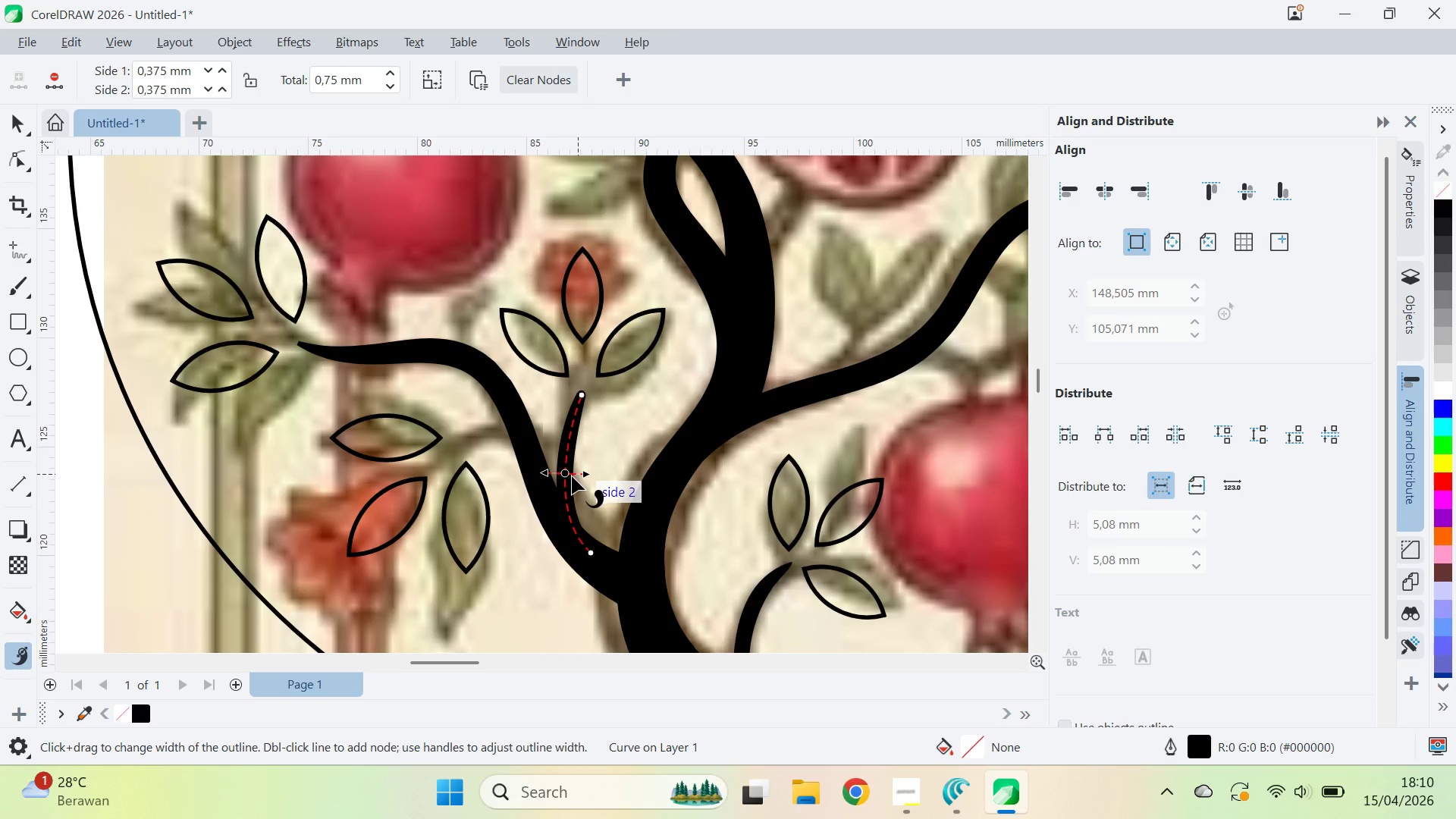 
left_click_drag(start_coordinate=[572, 475], to_coordinate=[572, 500])
 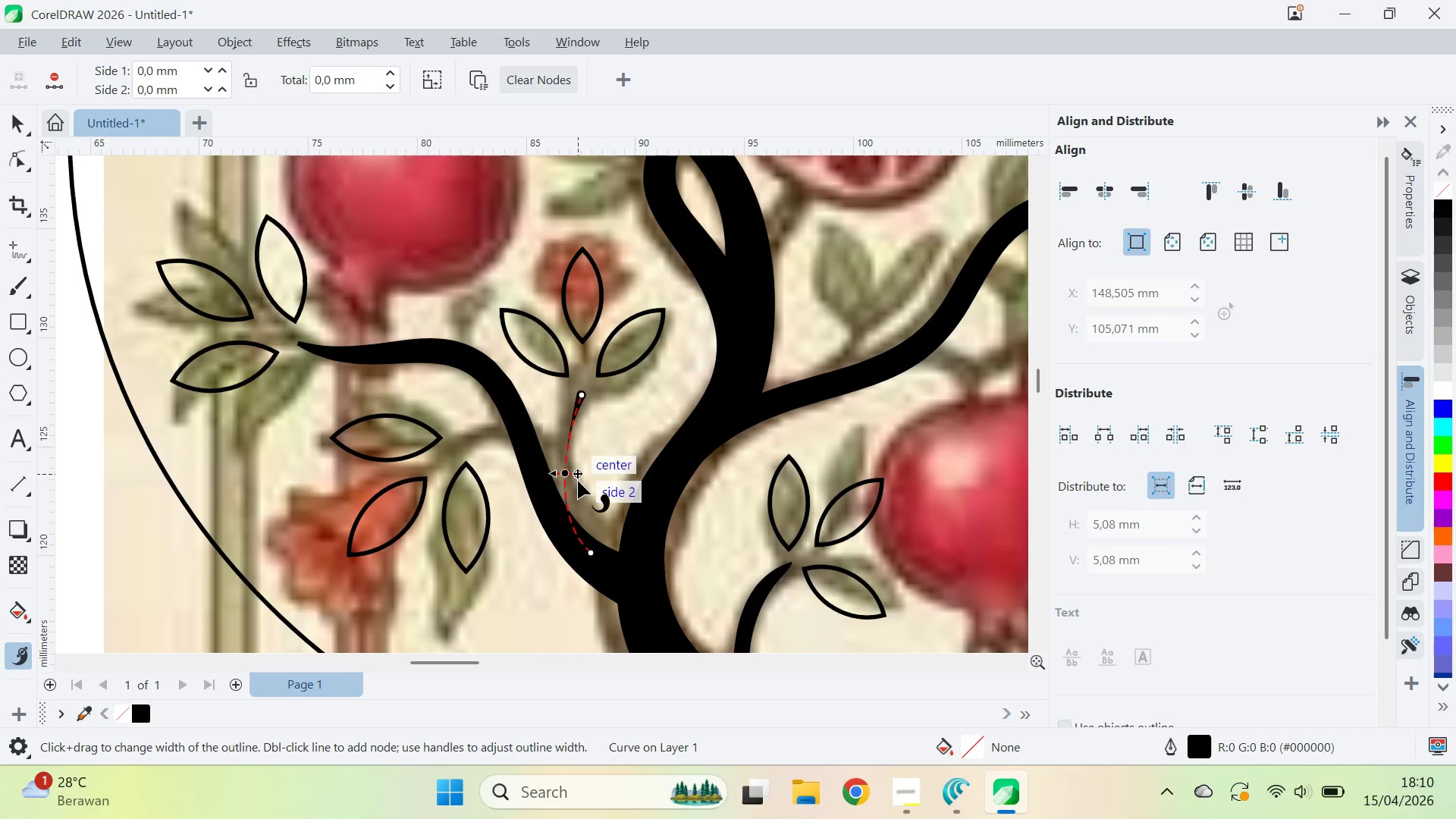 
key(Control+Z)
 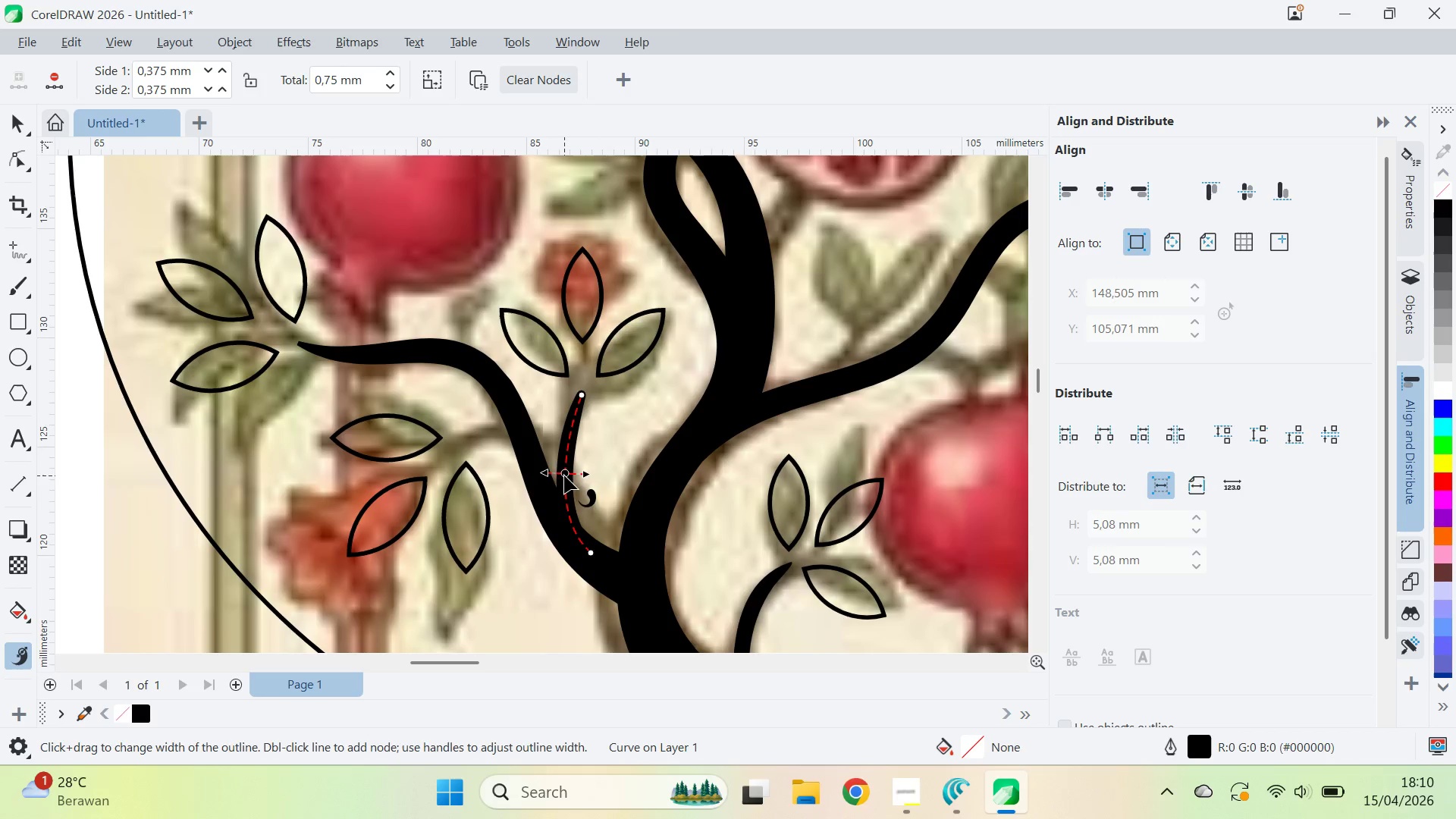 
left_click_drag(start_coordinate=[564, 475], to_coordinate=[563, 491])
 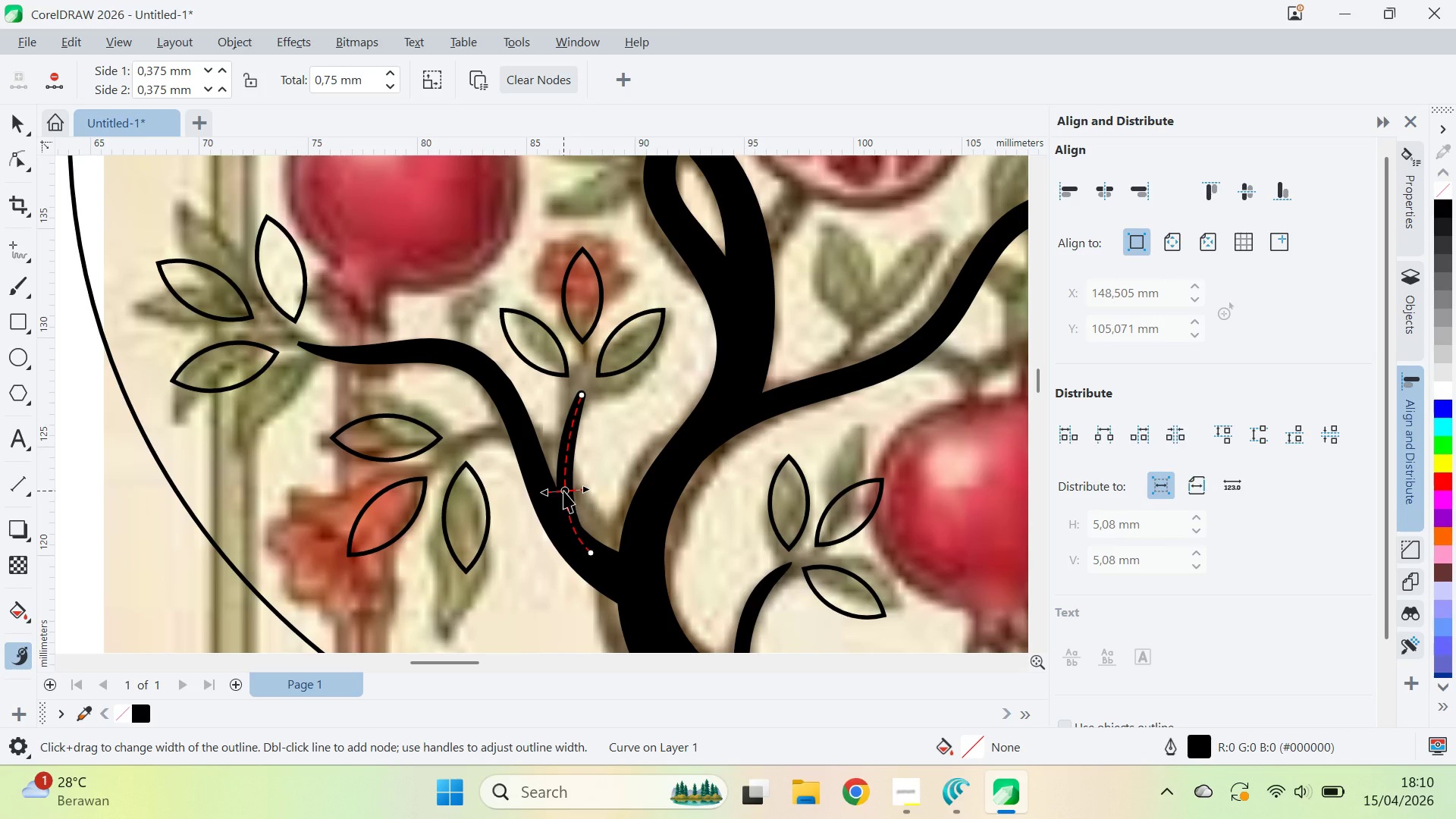 
key(V)
 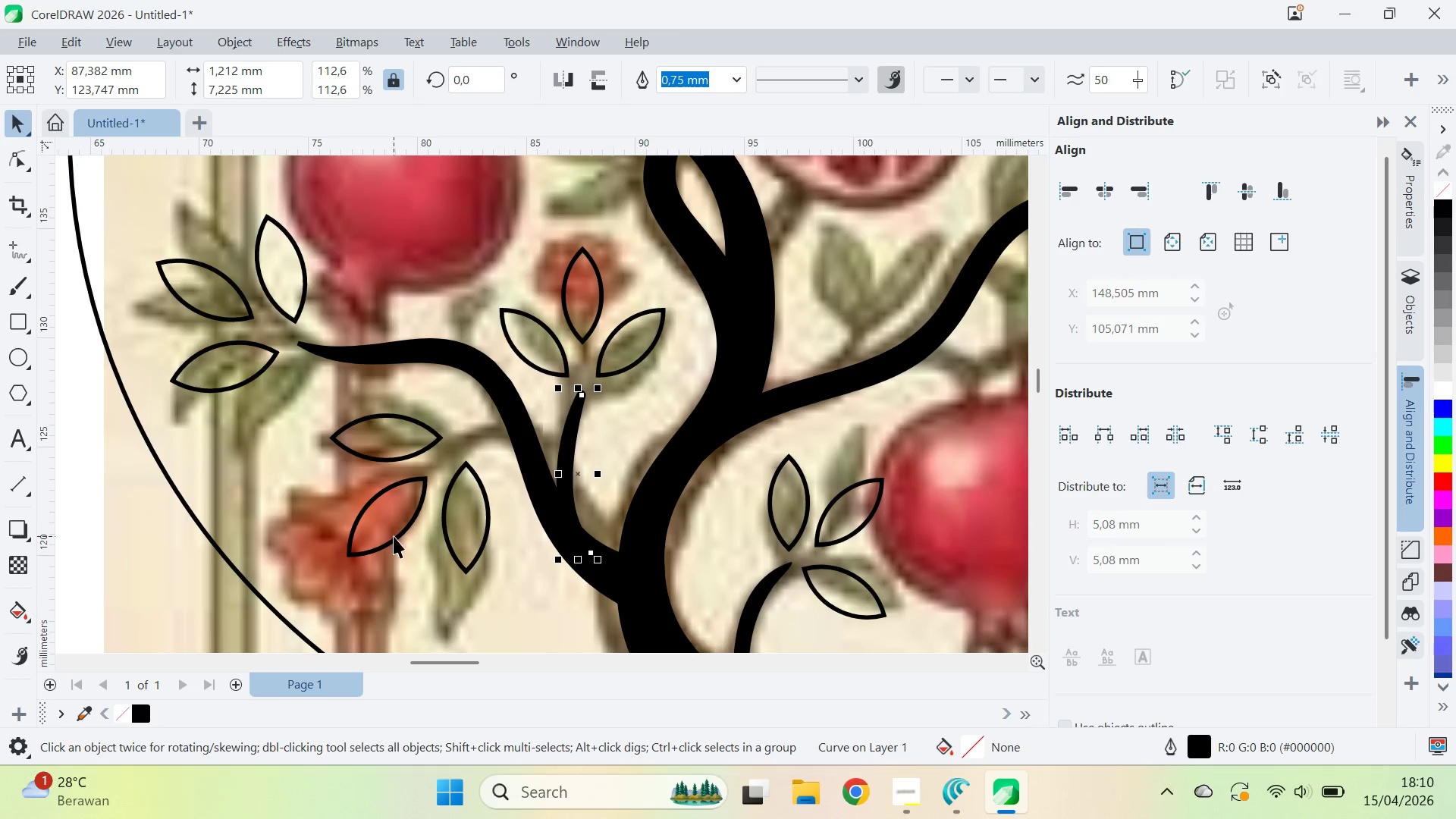 
key(Control+Shift+Q)
 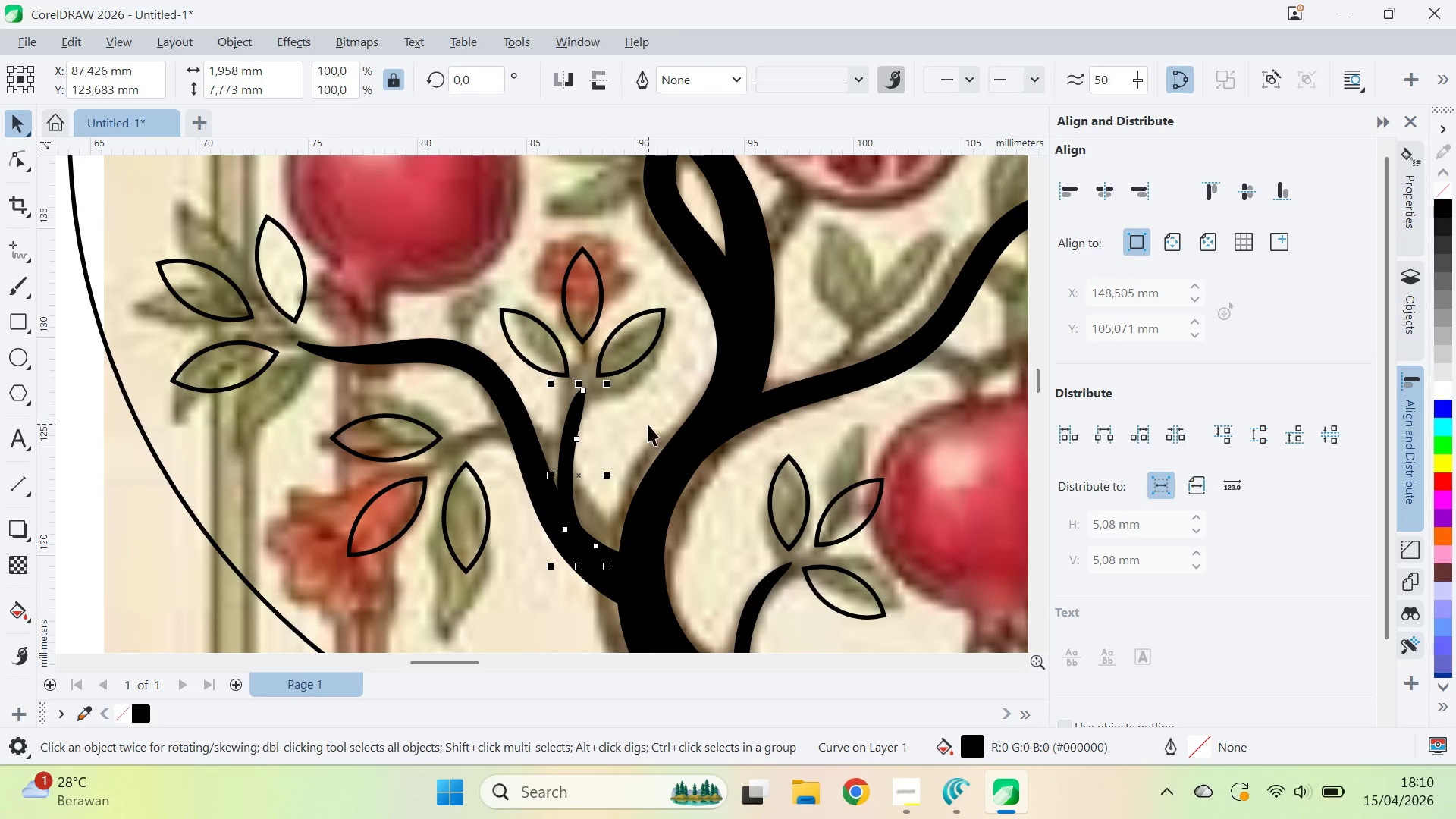 
key(Control+ControlLeft)
 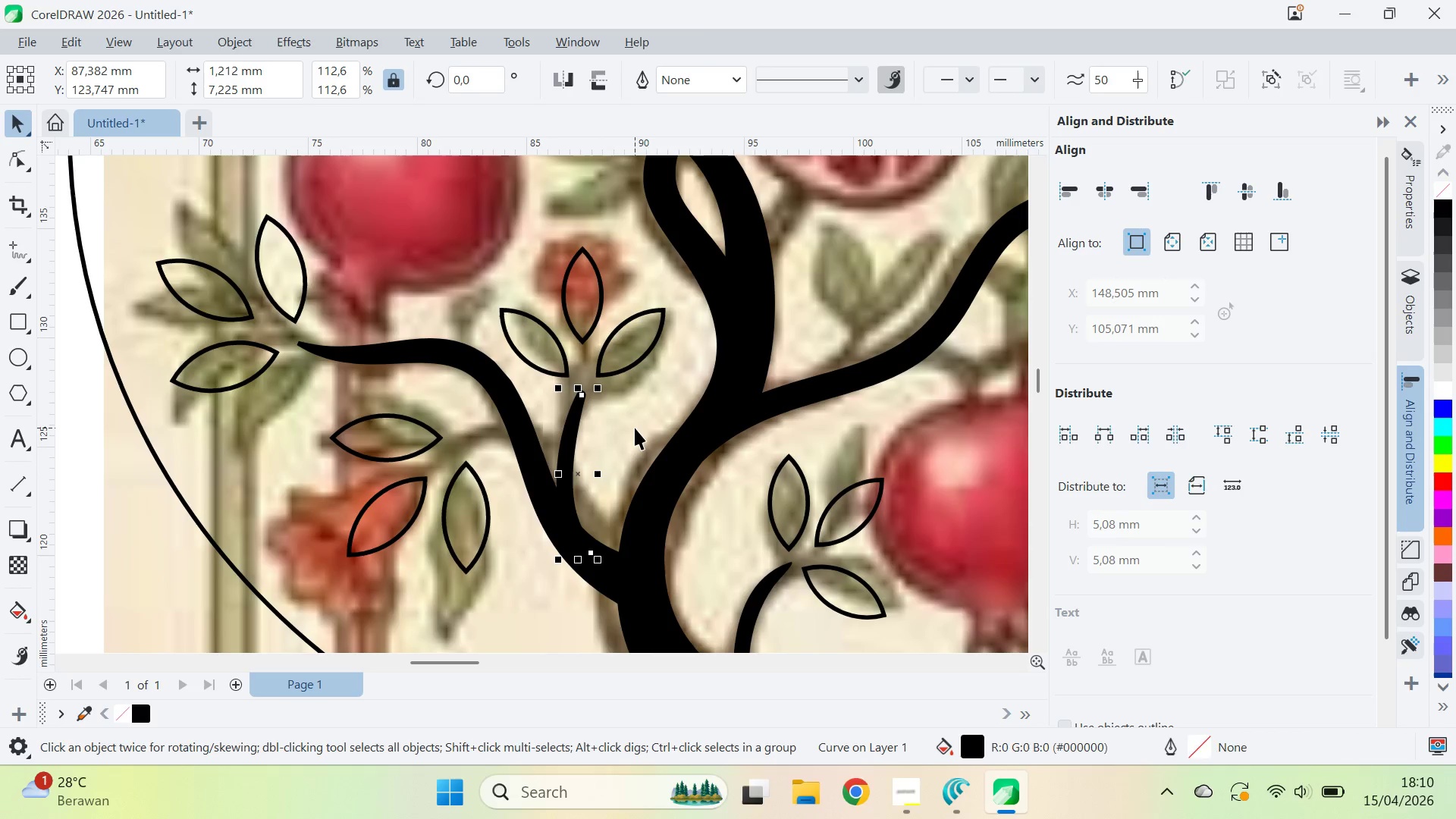 
key(Control+Z)
 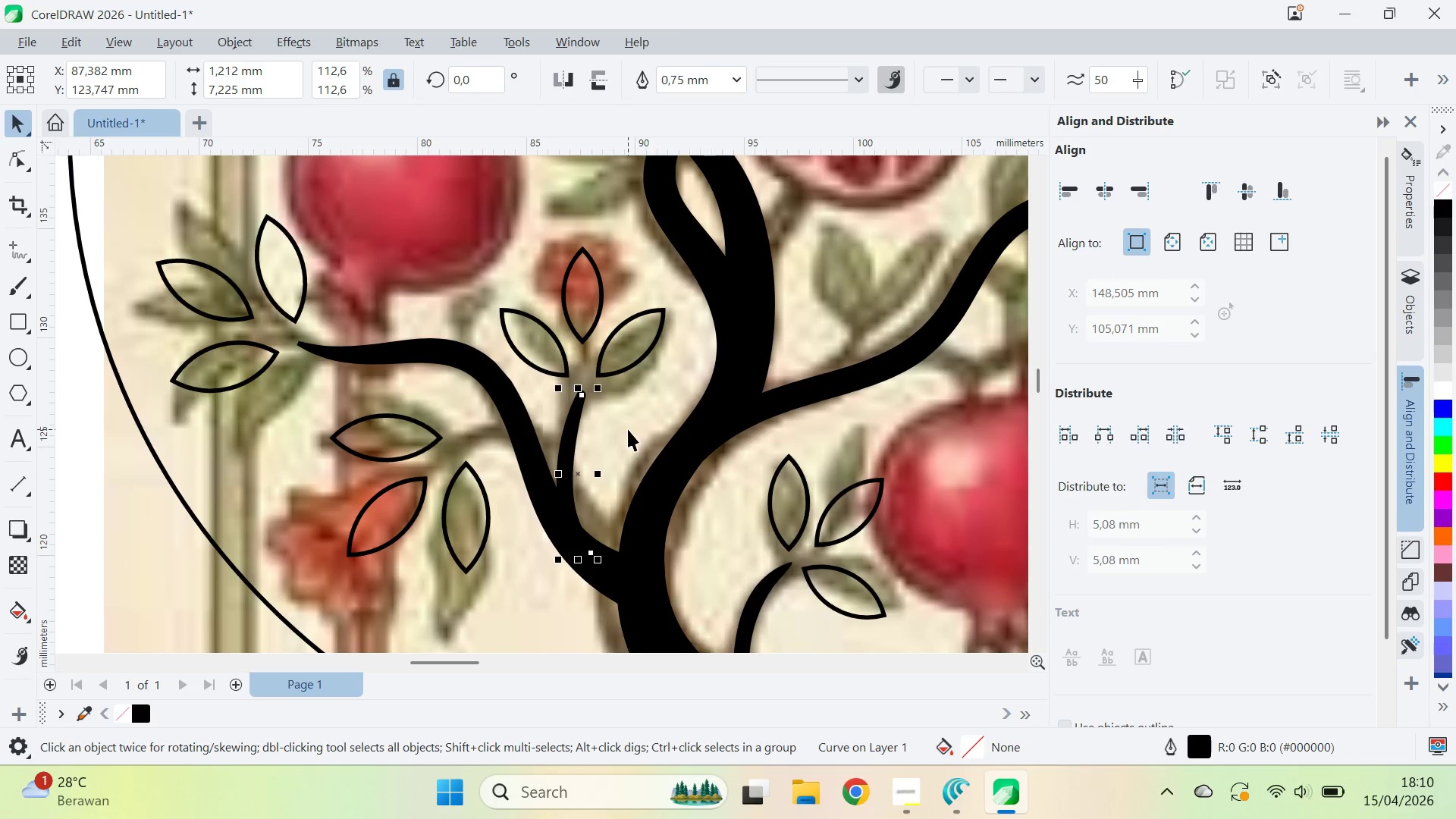 
key(Control+Q)
 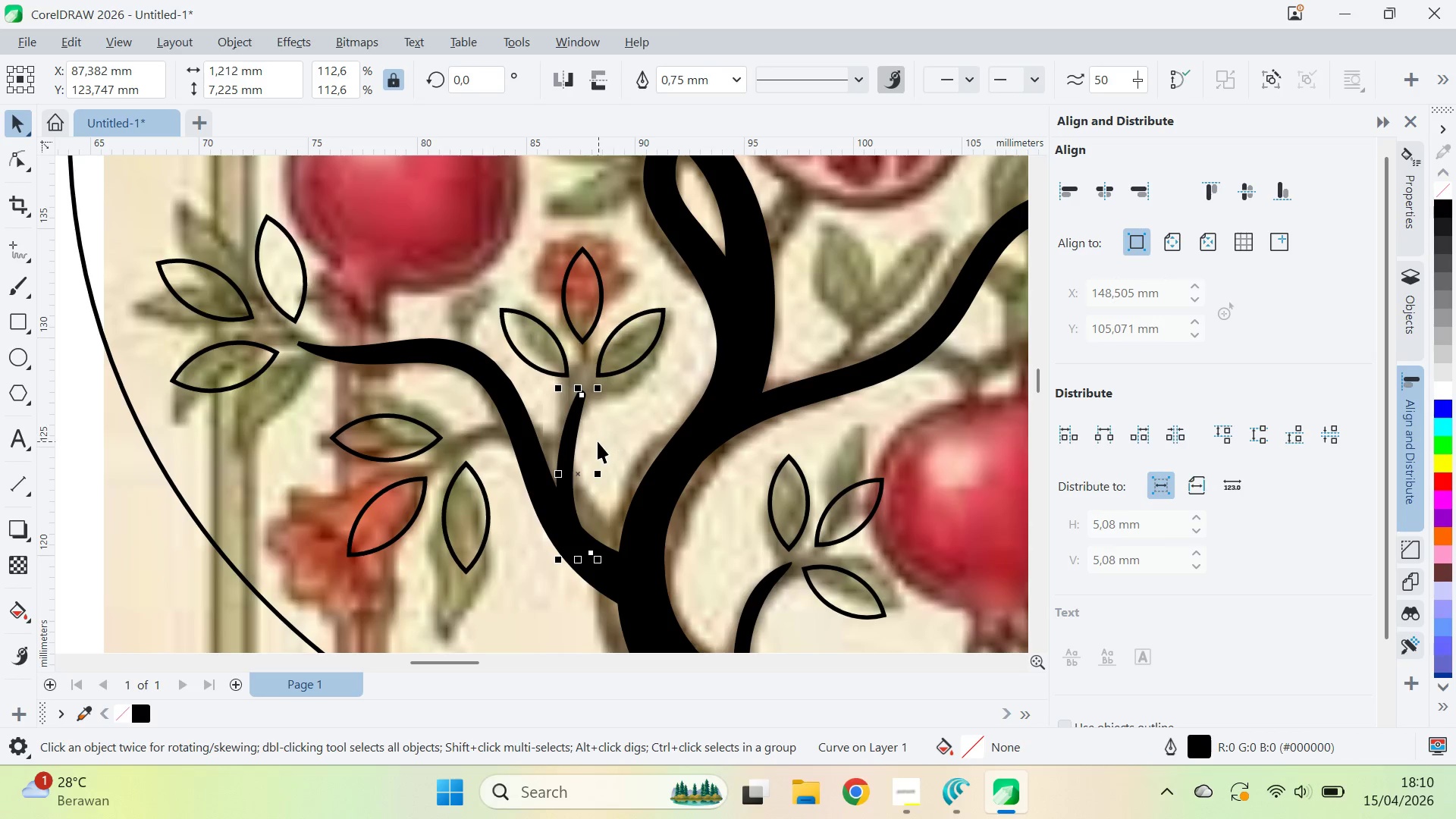 
key(Control+Shift+Q)
 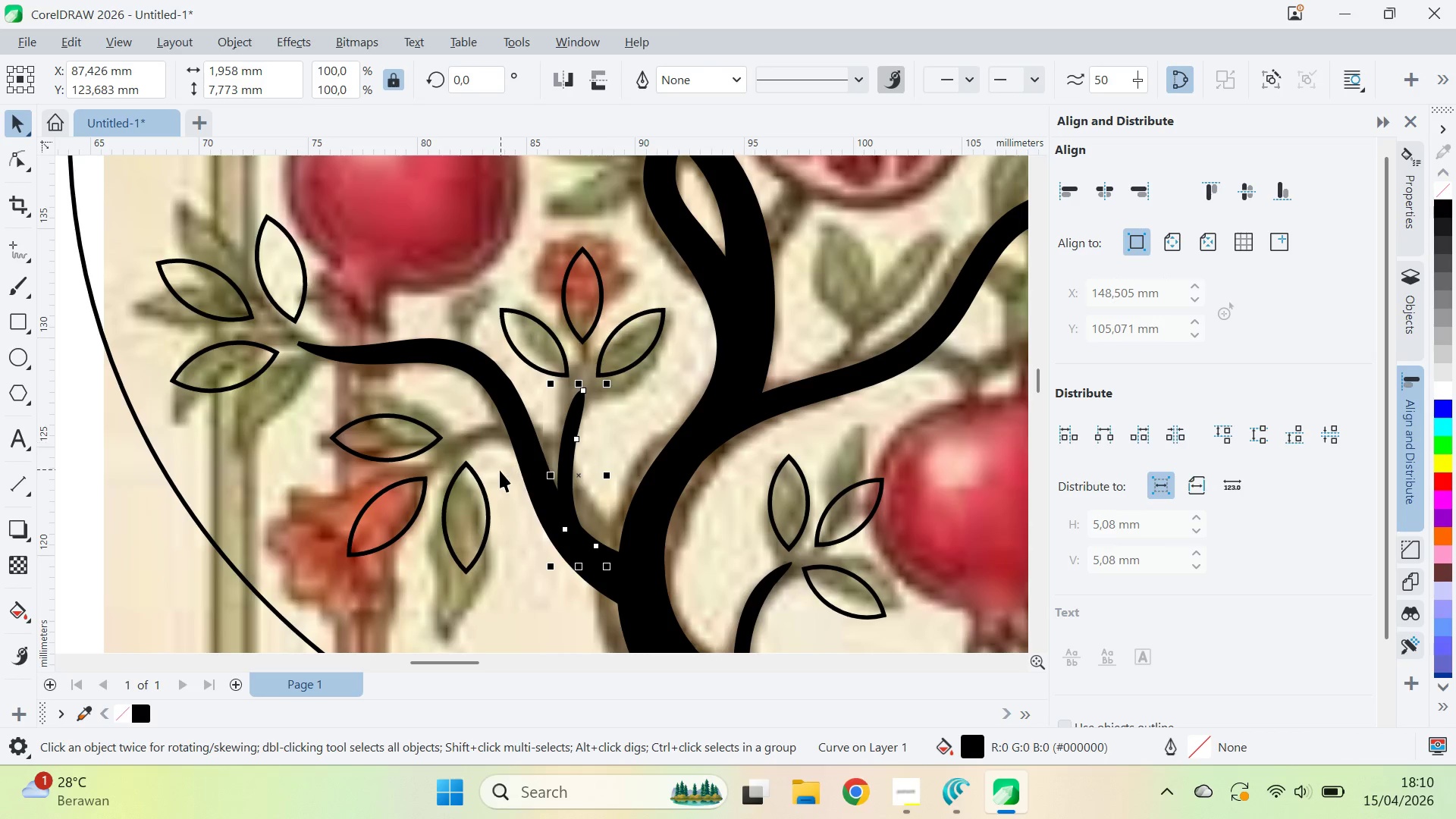 
left_click([512, 499])
 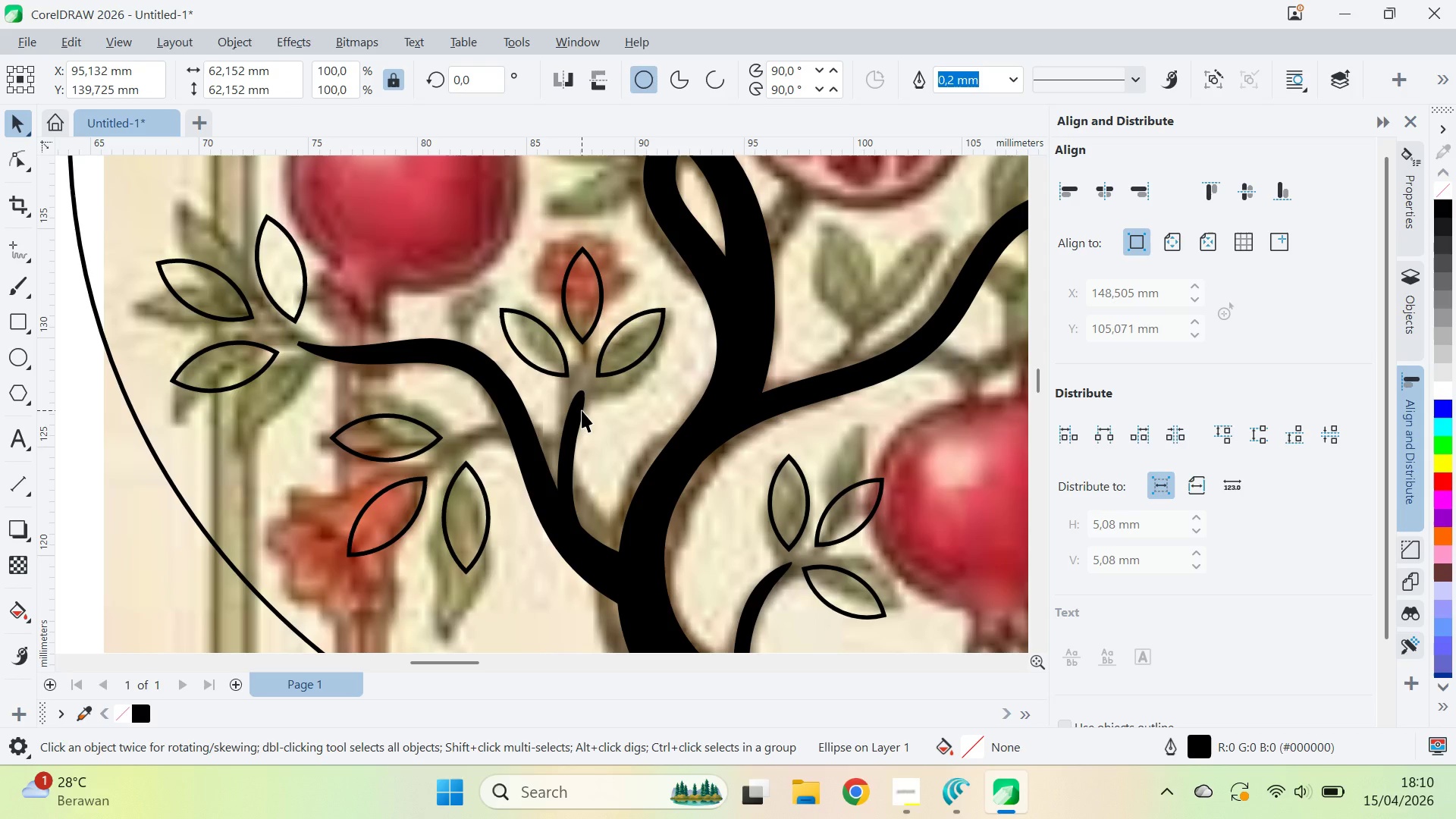 
key(Z)
 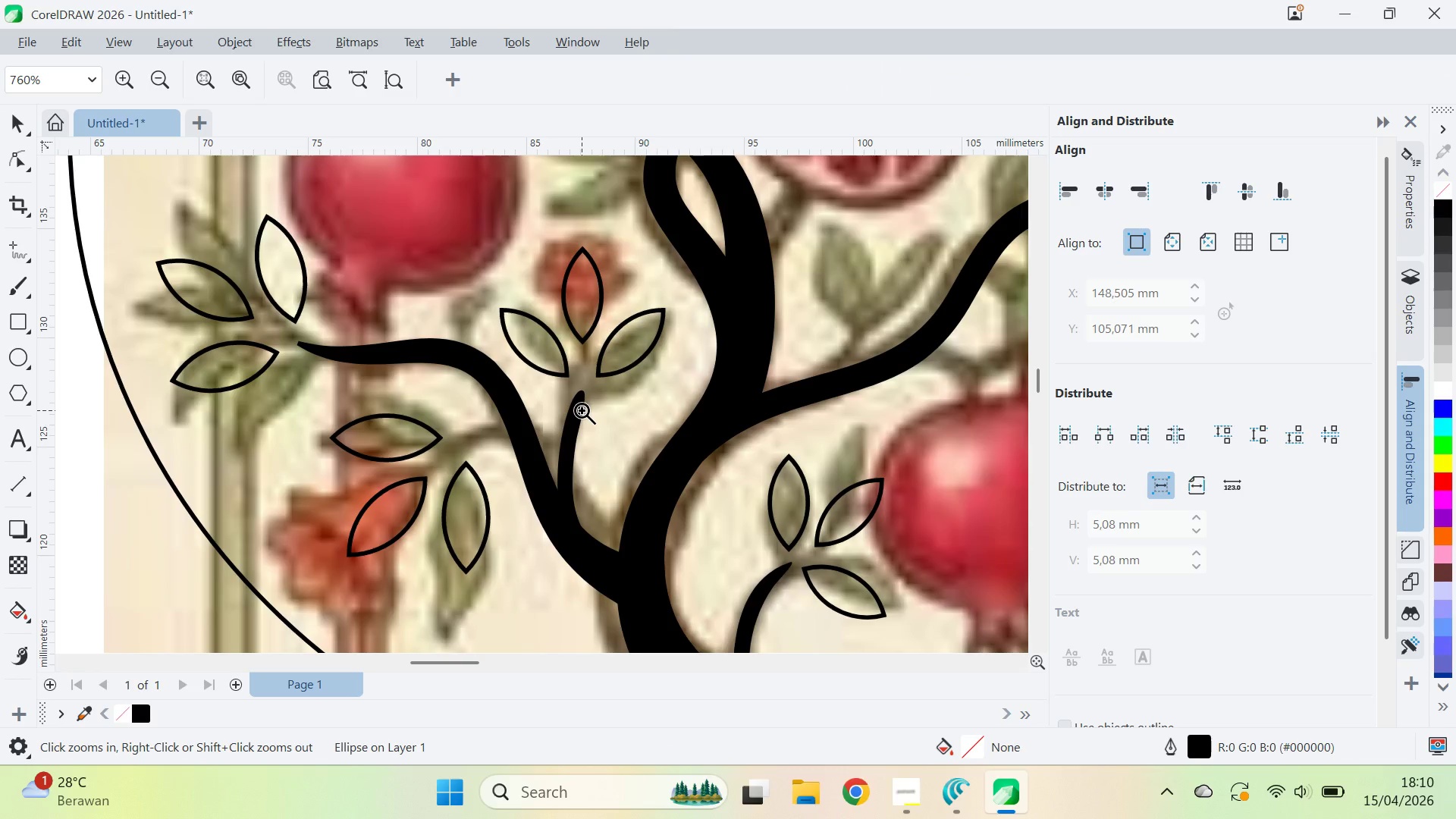 
key(Control+Z)
 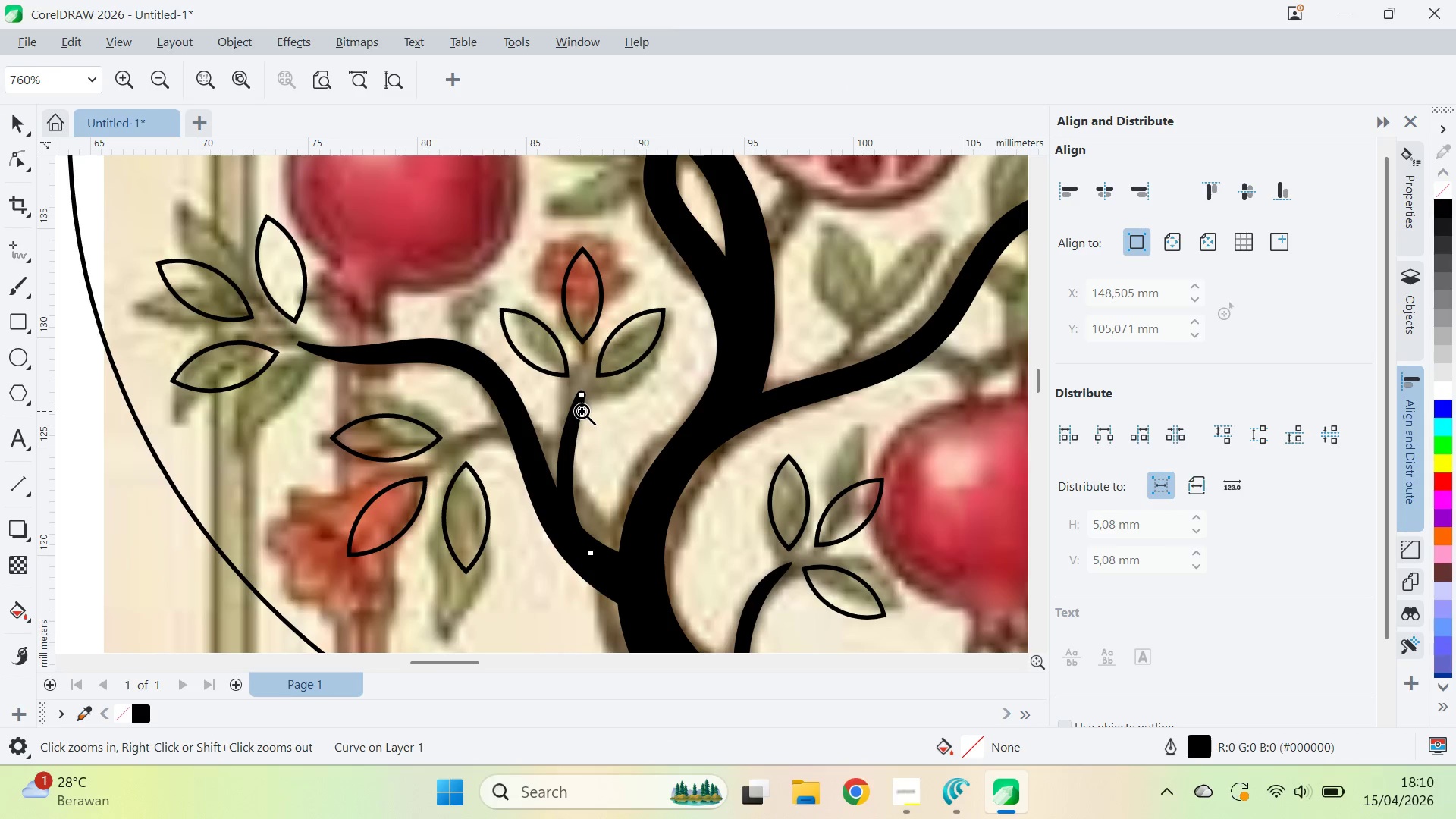 
key(Control+Z)
 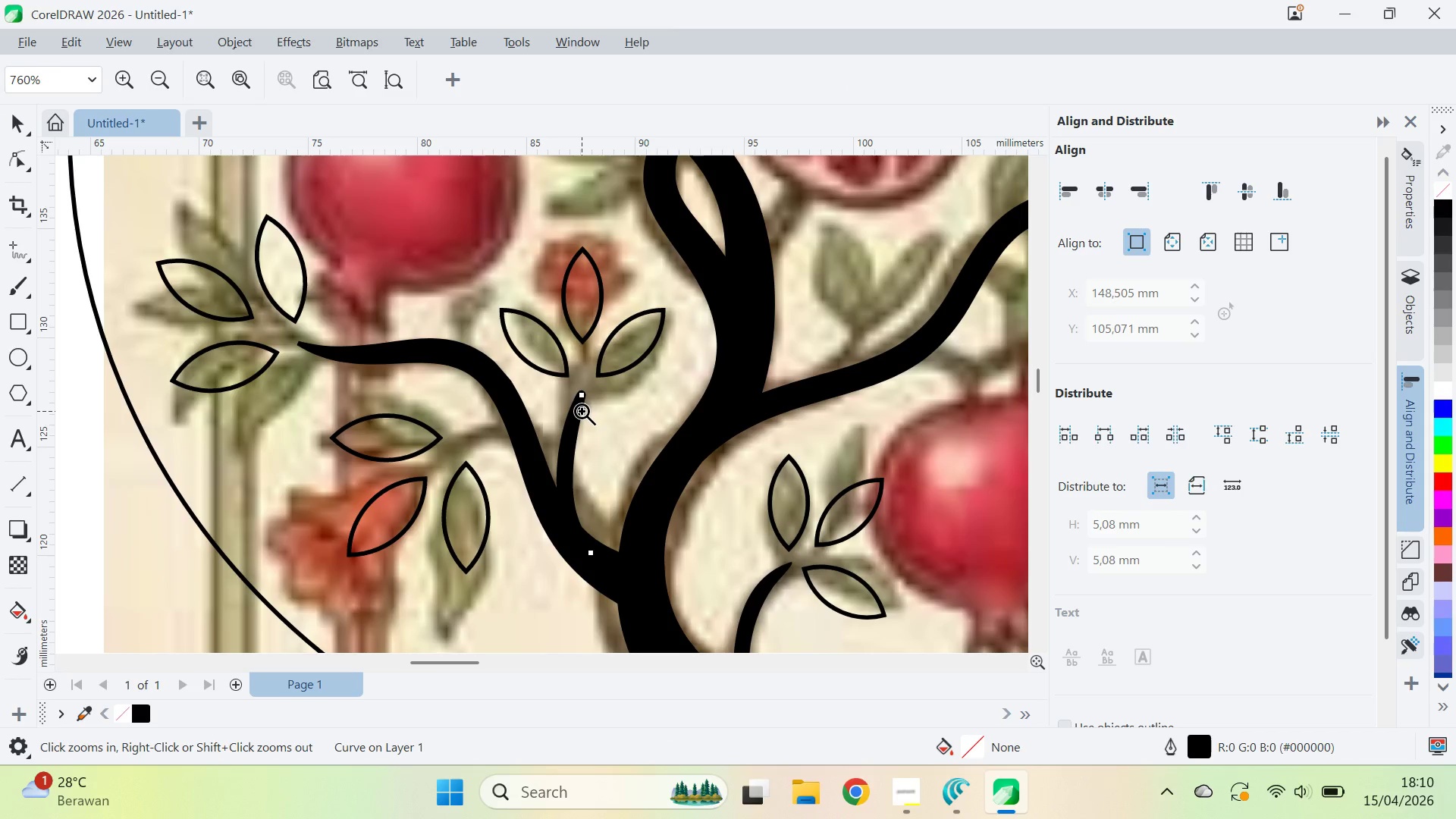 
key(Control+Z)
 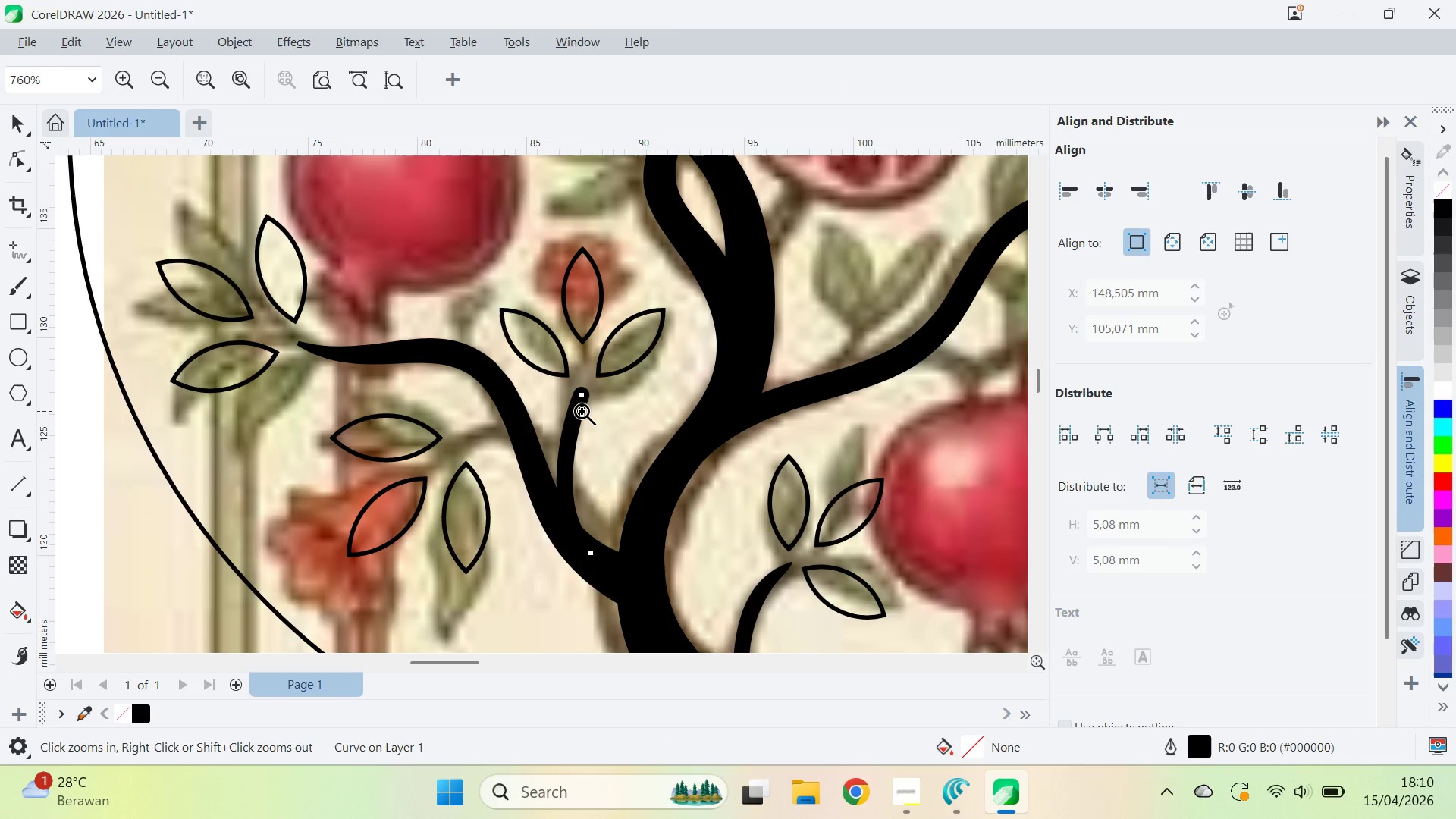 
key(Control+Z)
 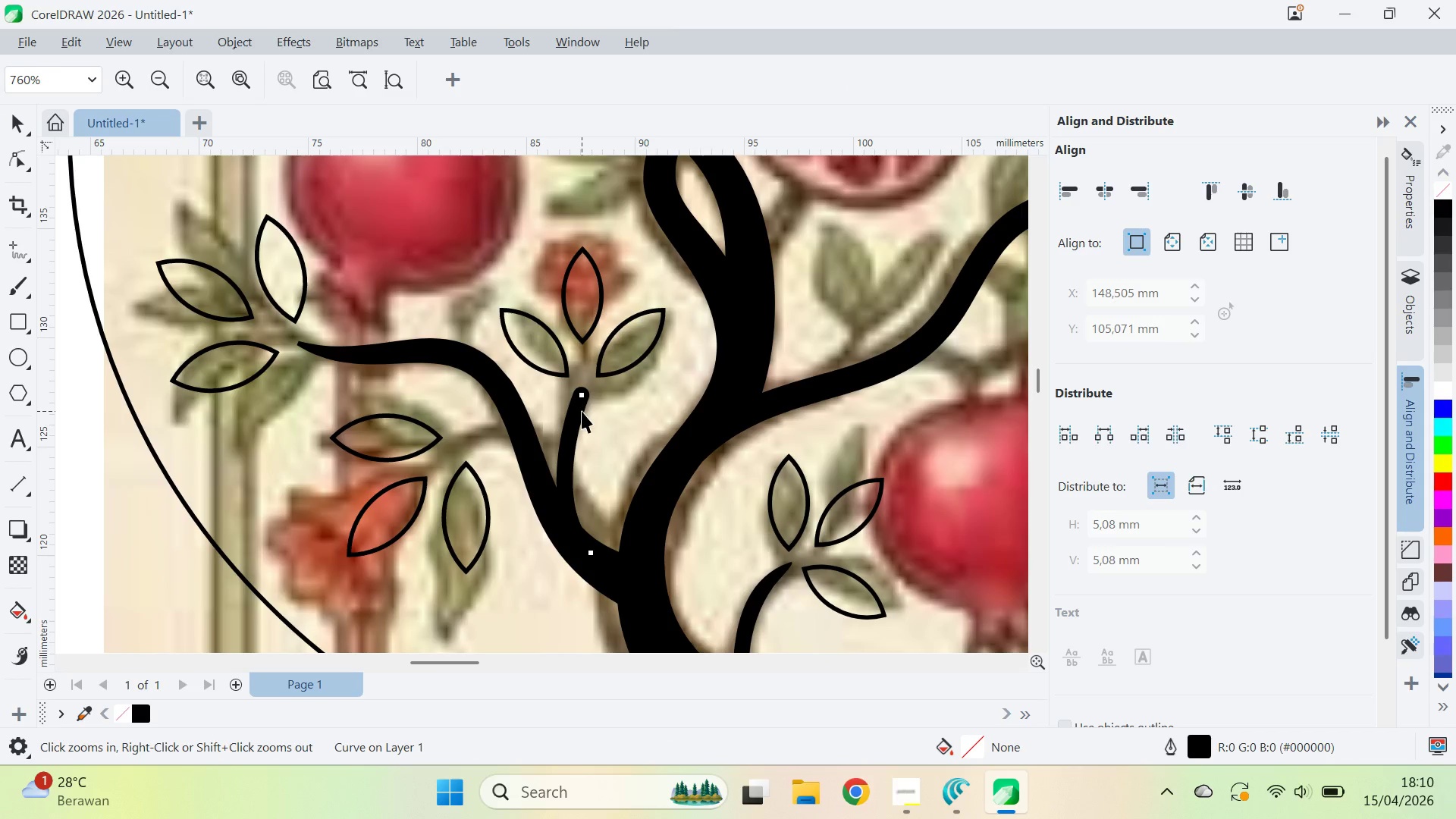 
key(V)
 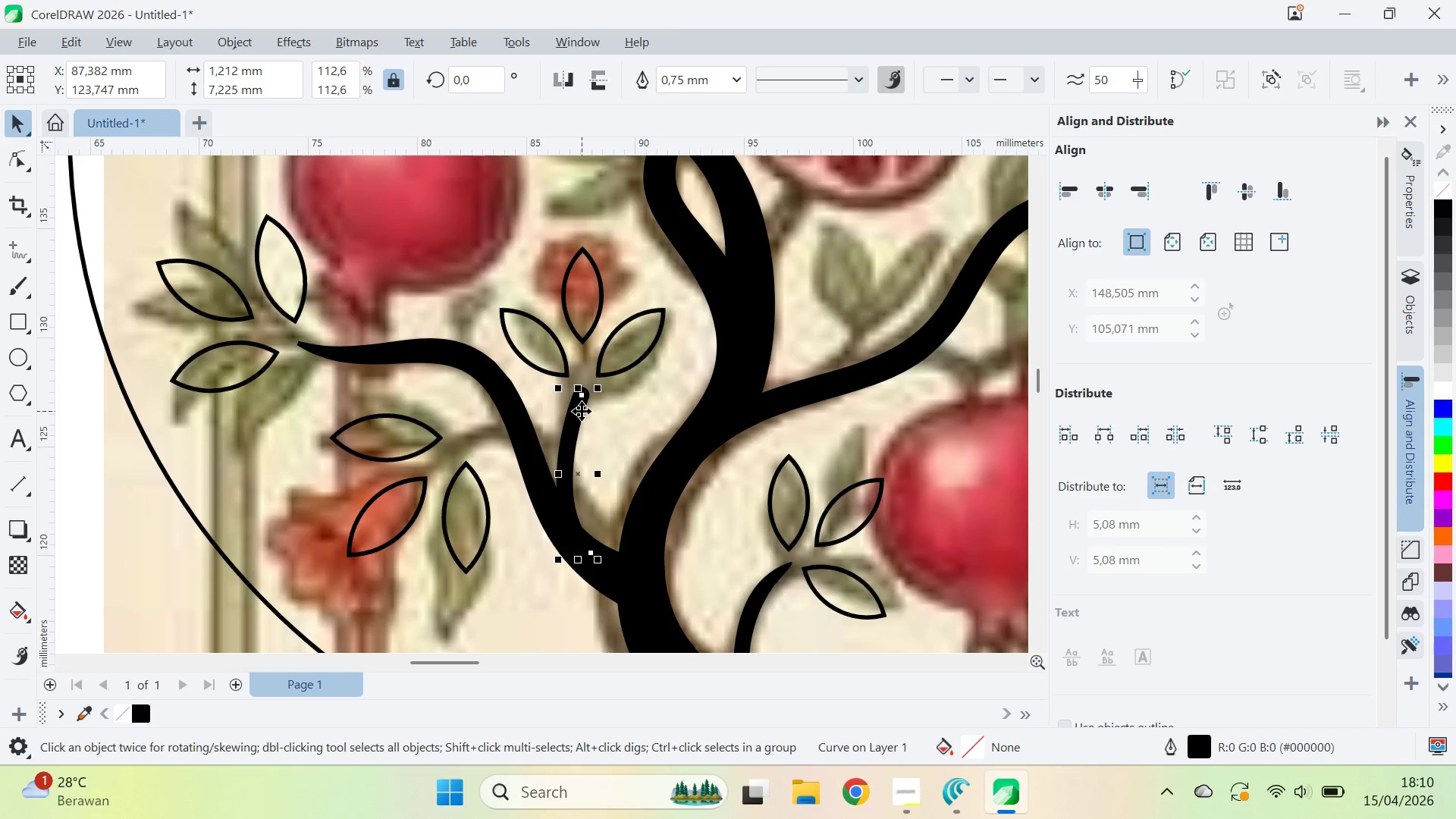 
key(Control+Shift+Q)
 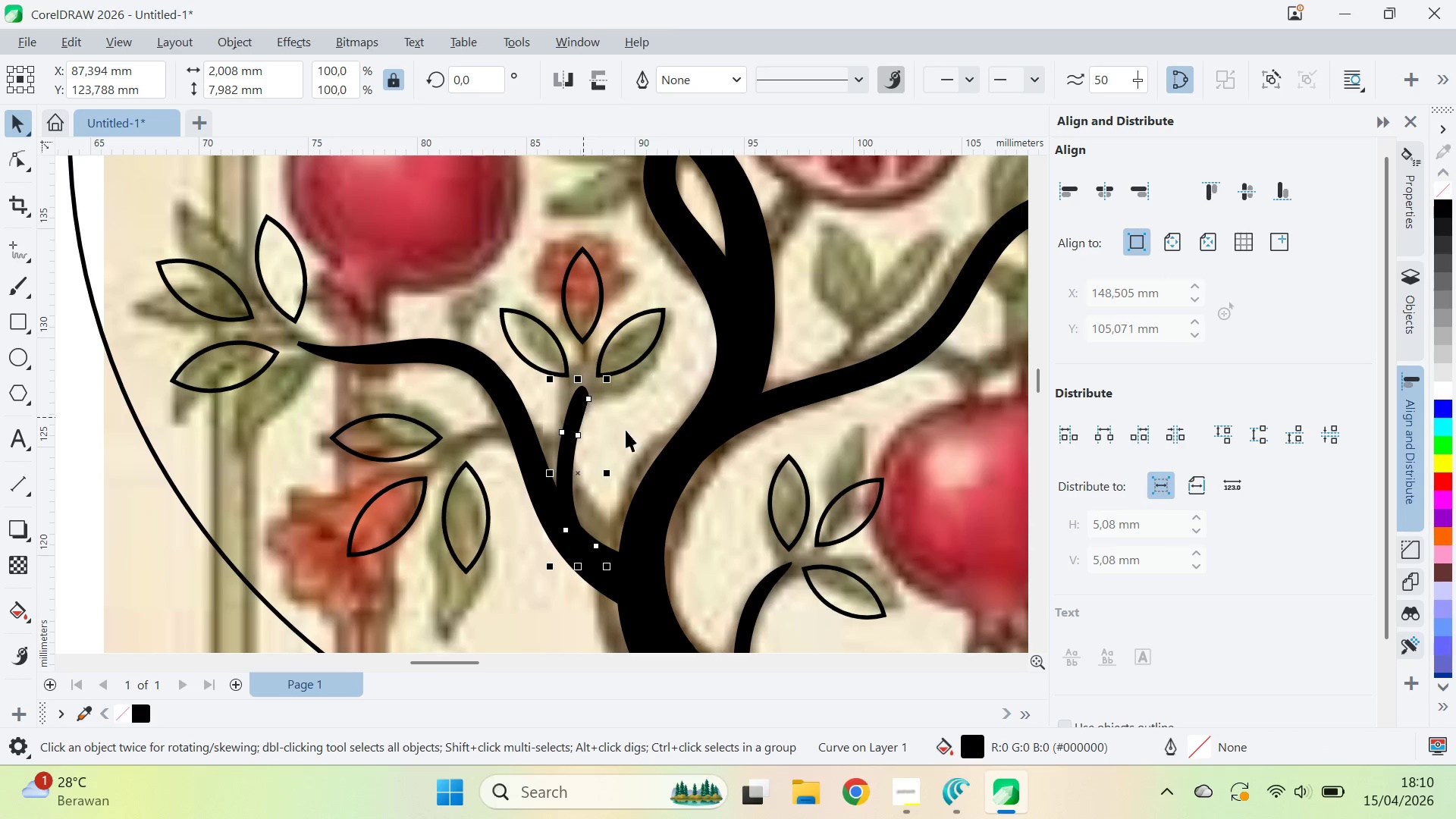 
hold_key(key=ShiftLeft, duration=0.58)
 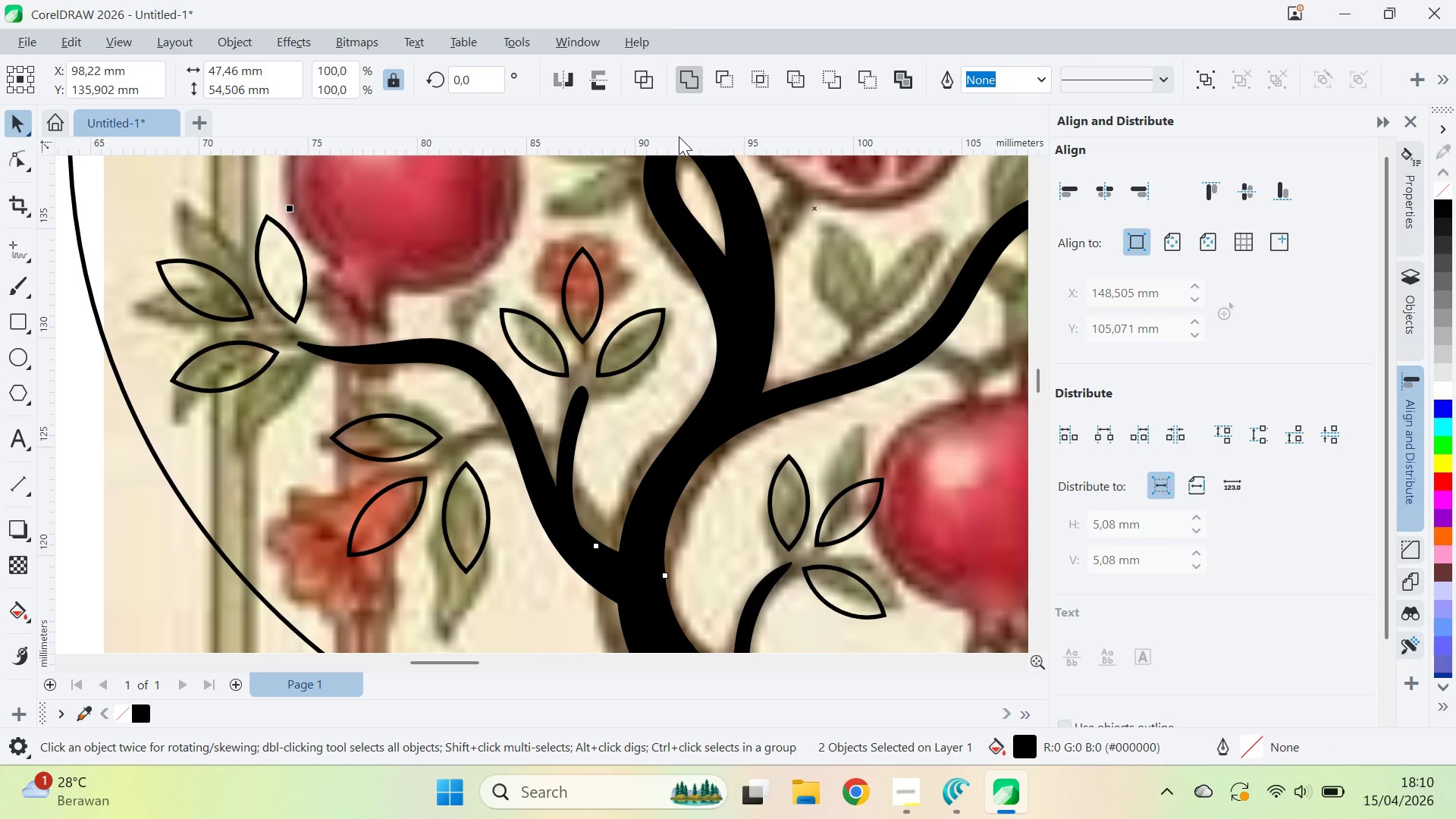 
type(qv)
 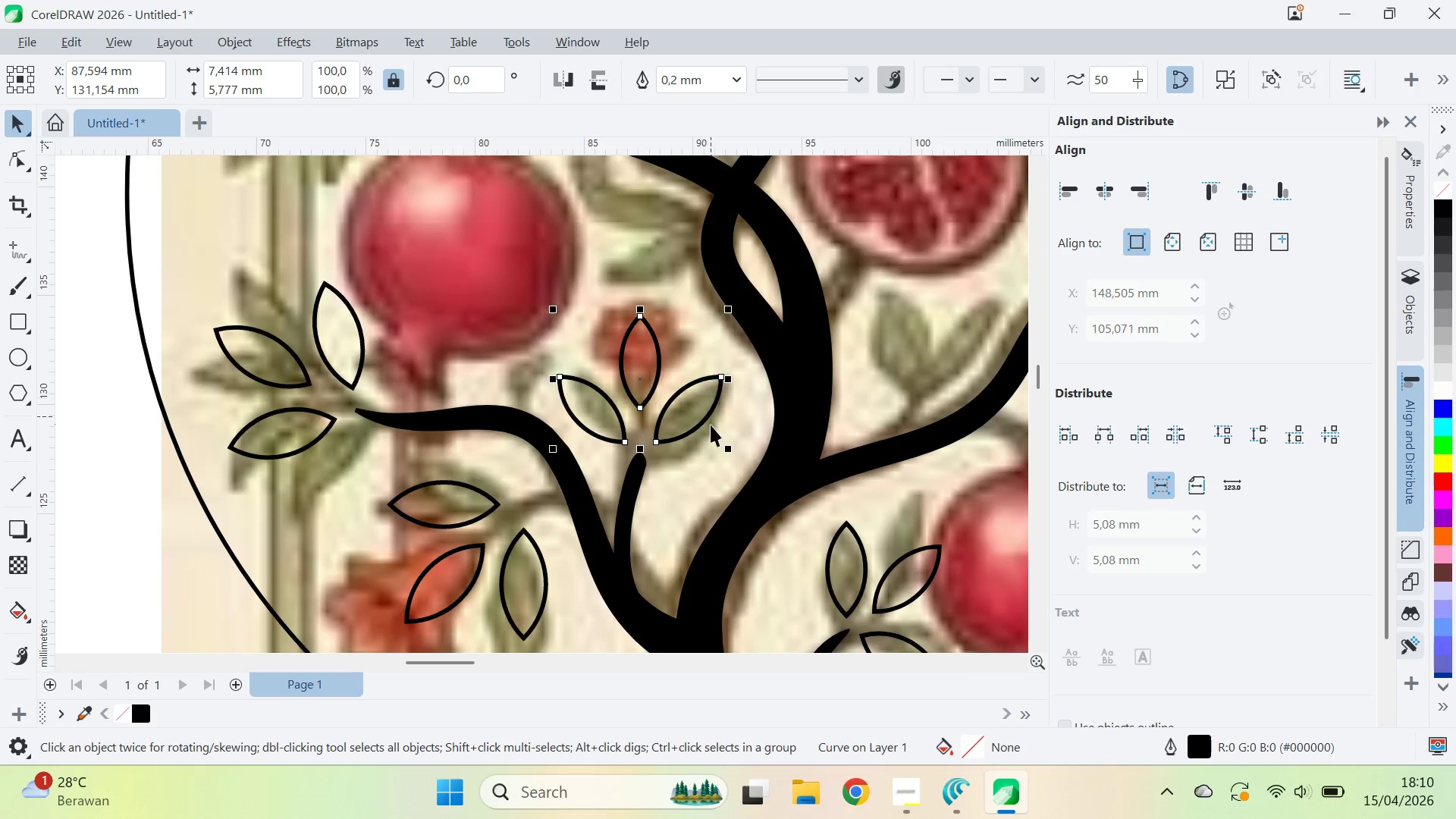 
left_click_drag(start_coordinate=[571, 447], to_coordinate=[629, 513])
 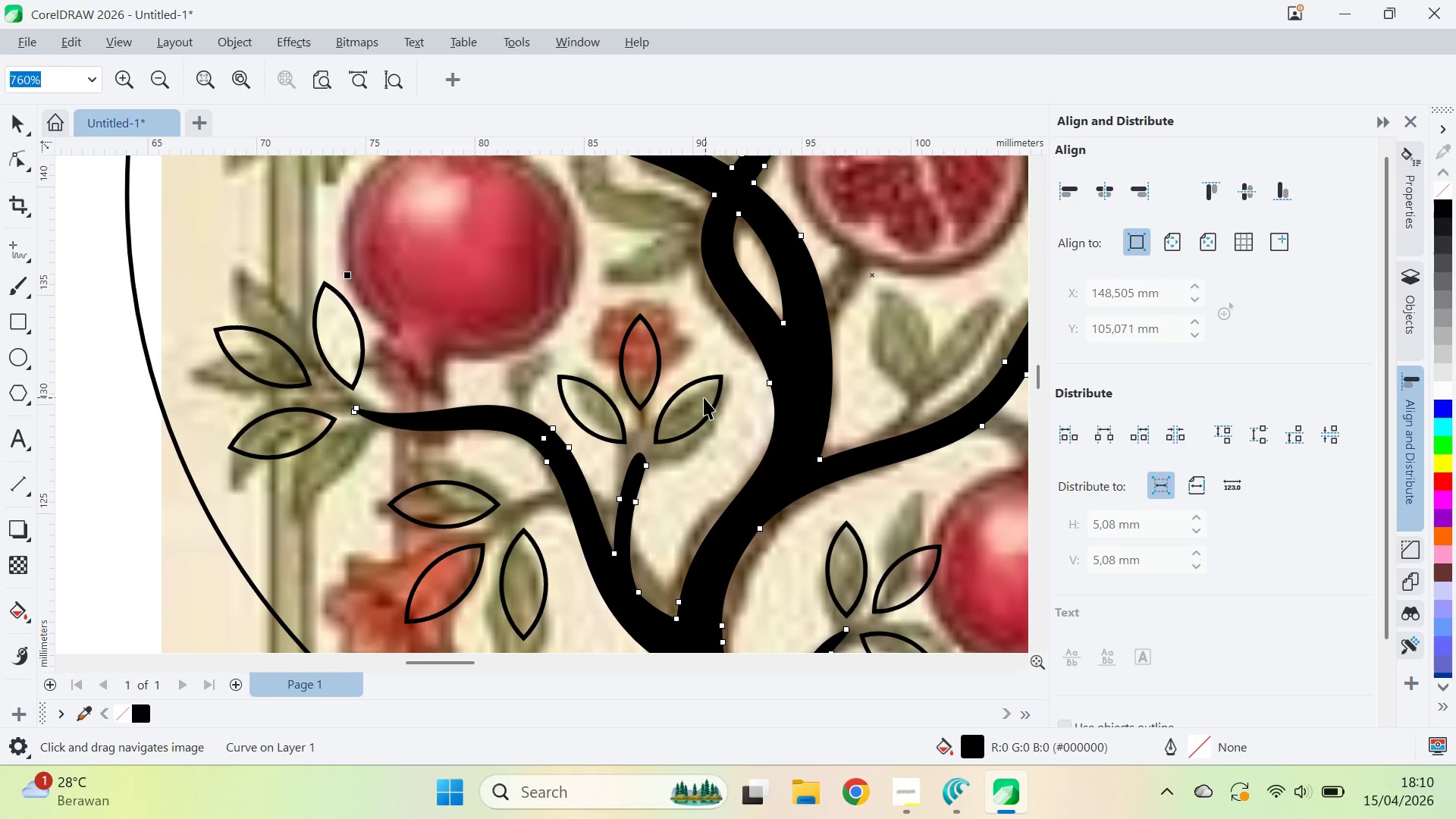 
left_click([704, 397])
 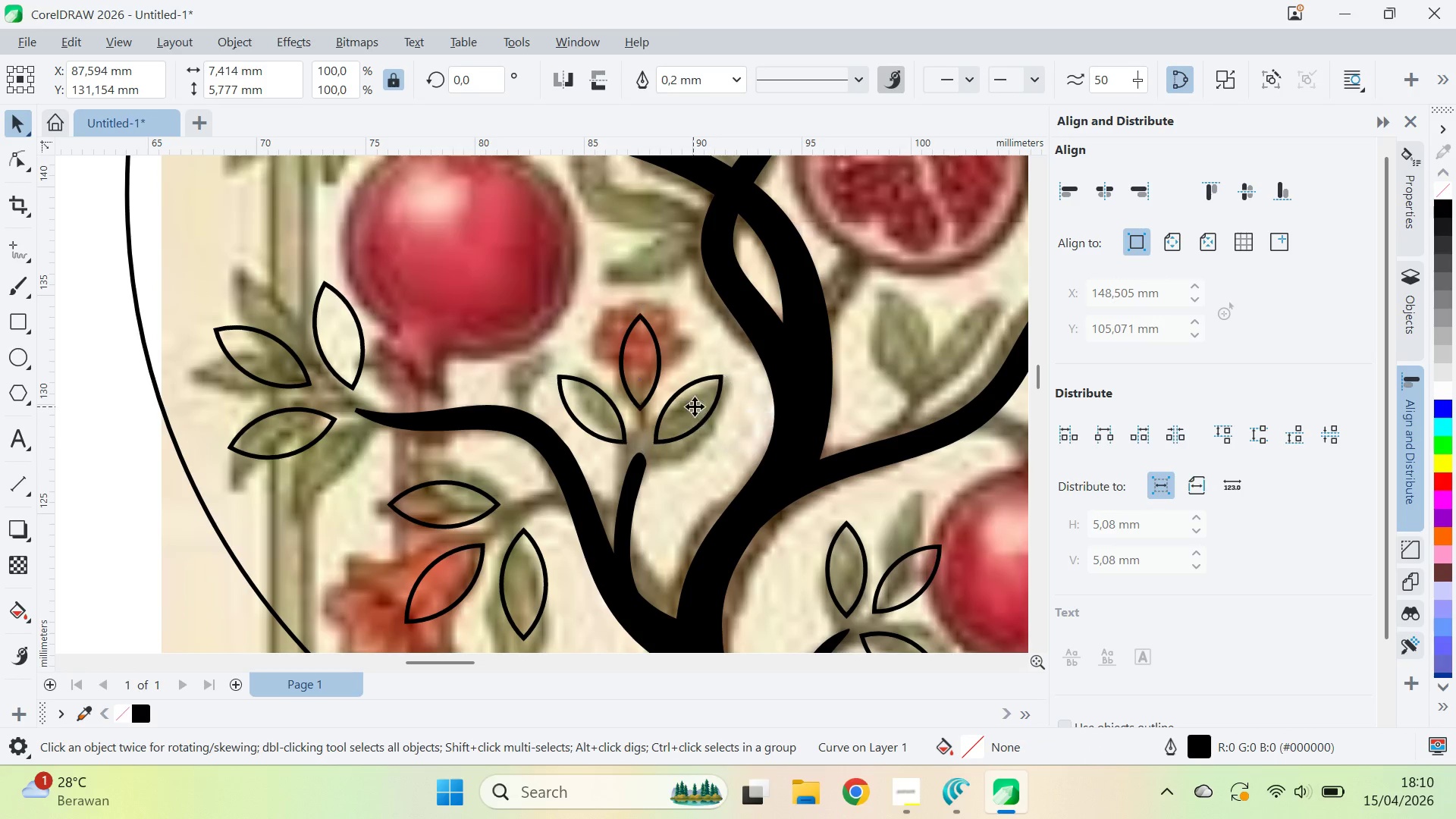 
left_click_drag(start_coordinate=[693, 406], to_coordinate=[695, 410])
 